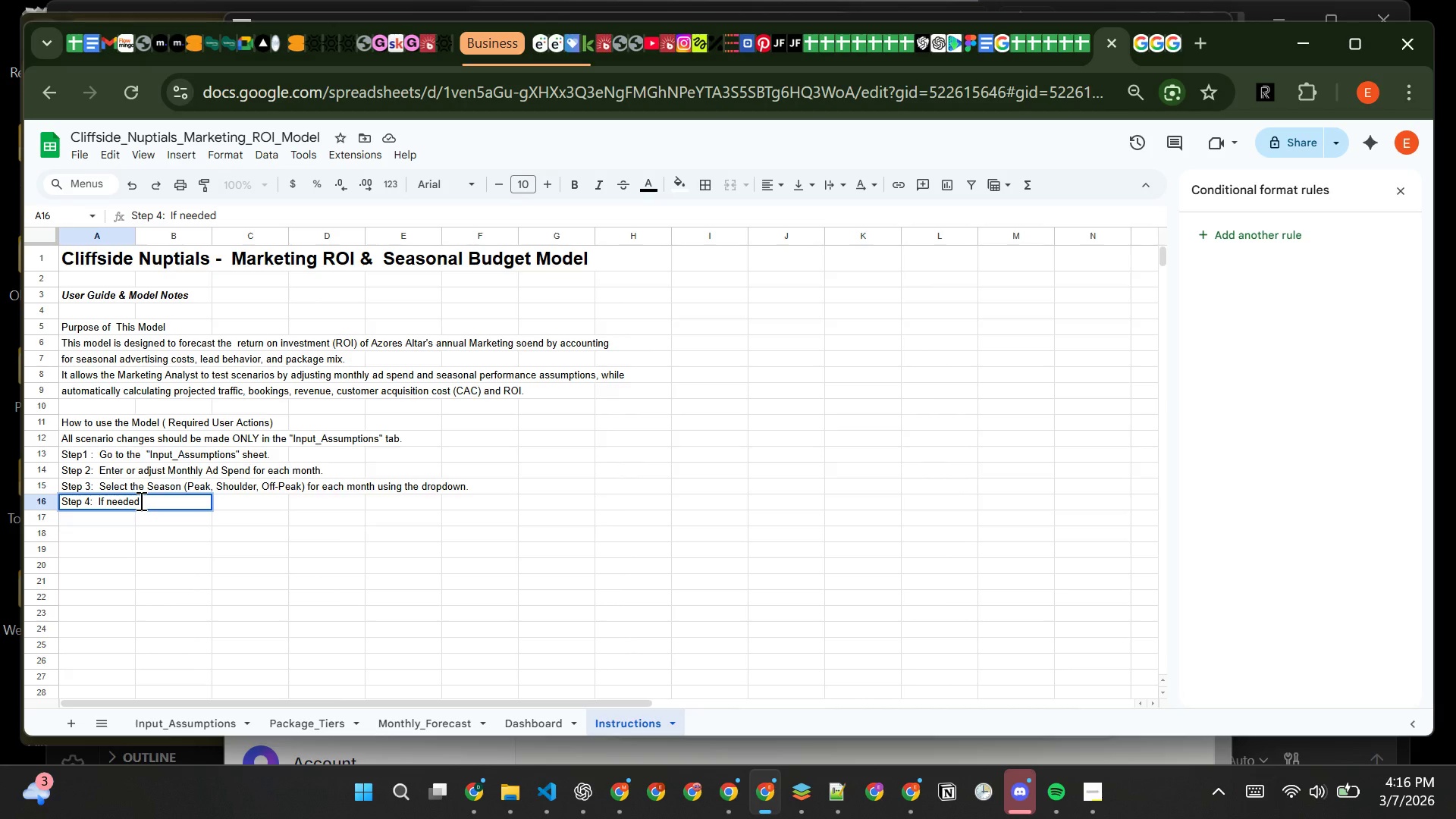 
type(, adust)
key(Backspace)
key(Backspace)
key(Backspace)
type(just Seasonal CPC and conversion re)
key(Backspace)
type(ates in the Seasonal Metriv)
key(Backspace)
type(cs )
 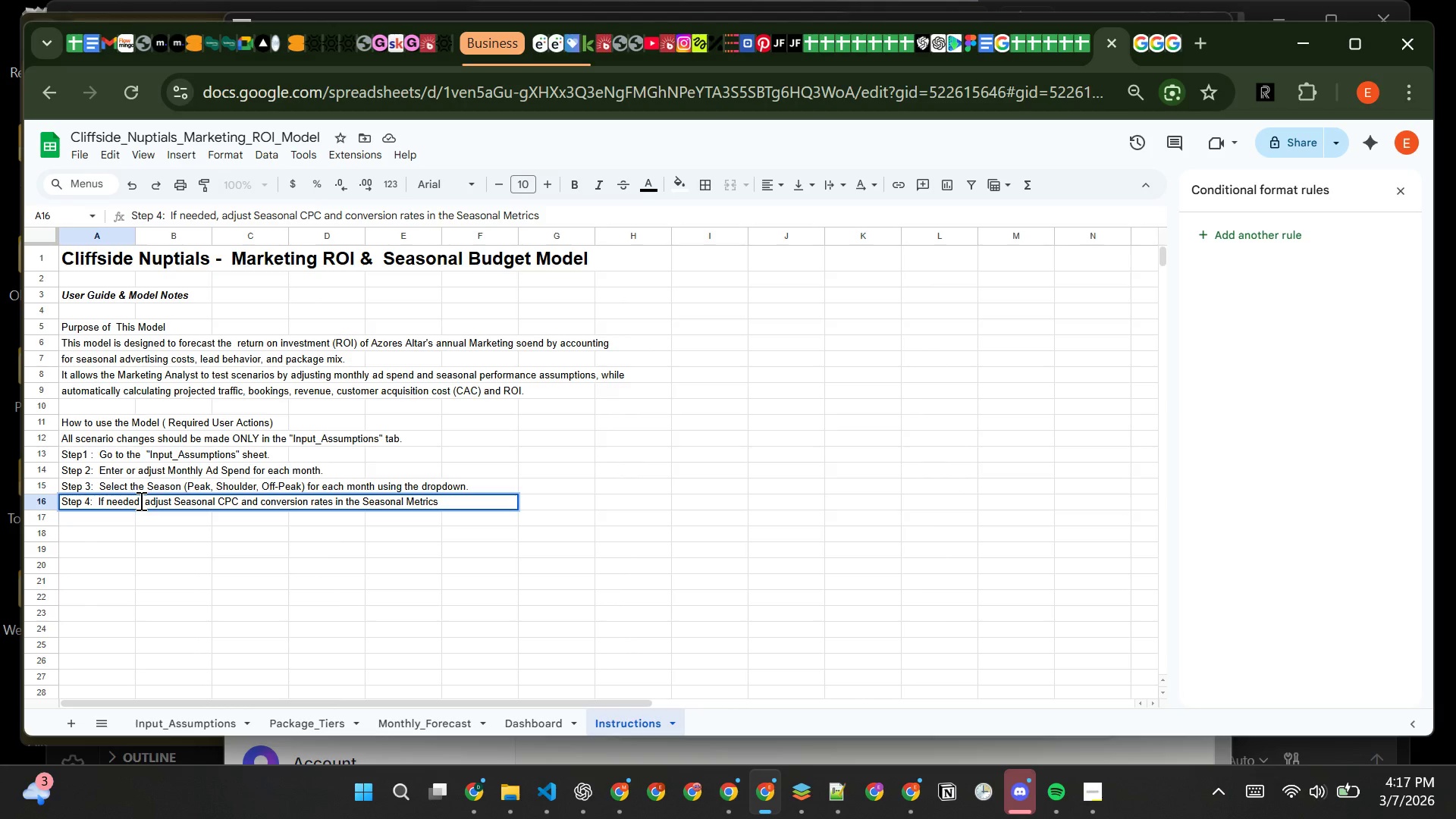 
type( TAB)
key(Backspace)
key(Backspace)
key(Backspace)
type(table.)
 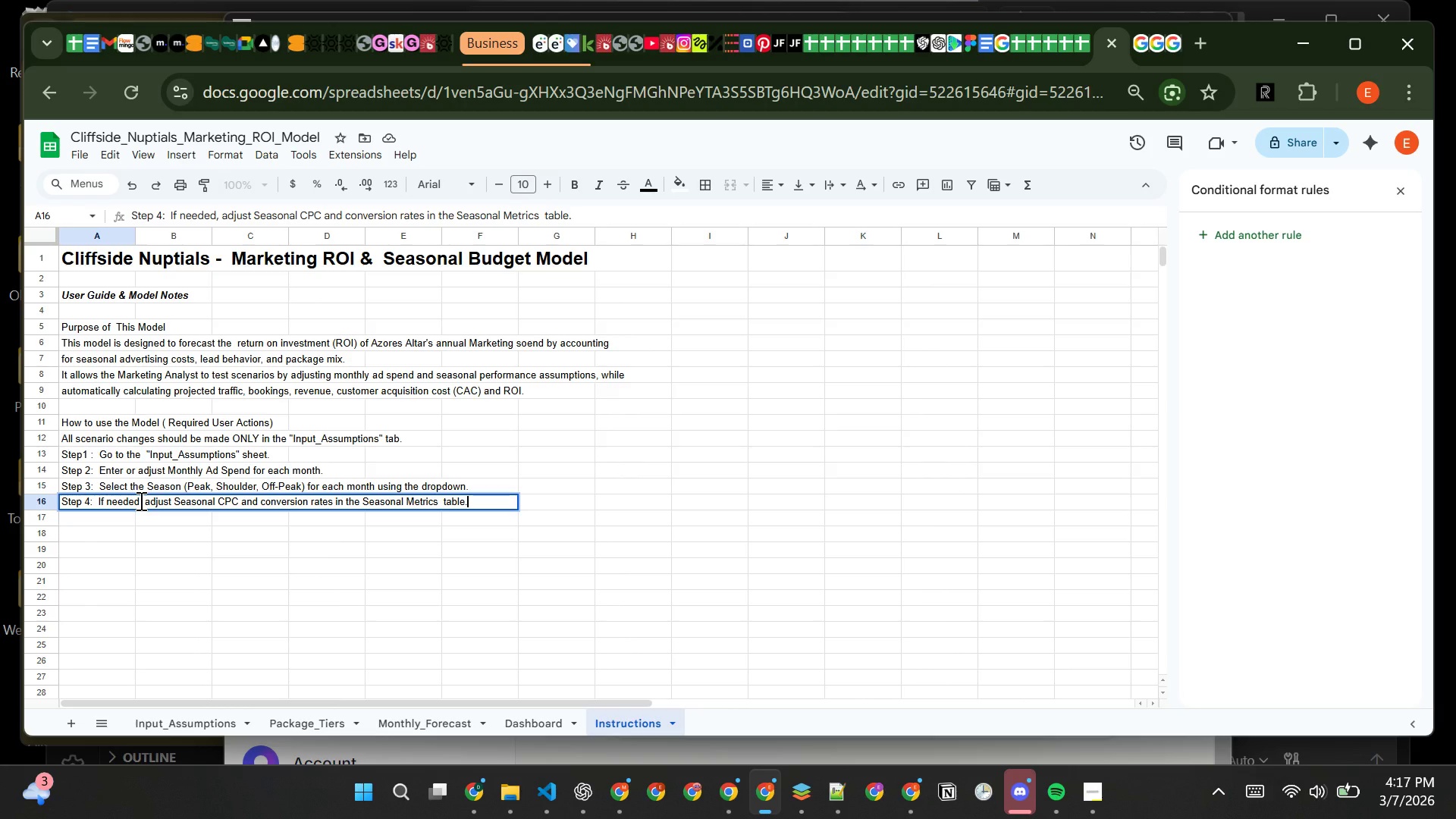 
key(Enter)
 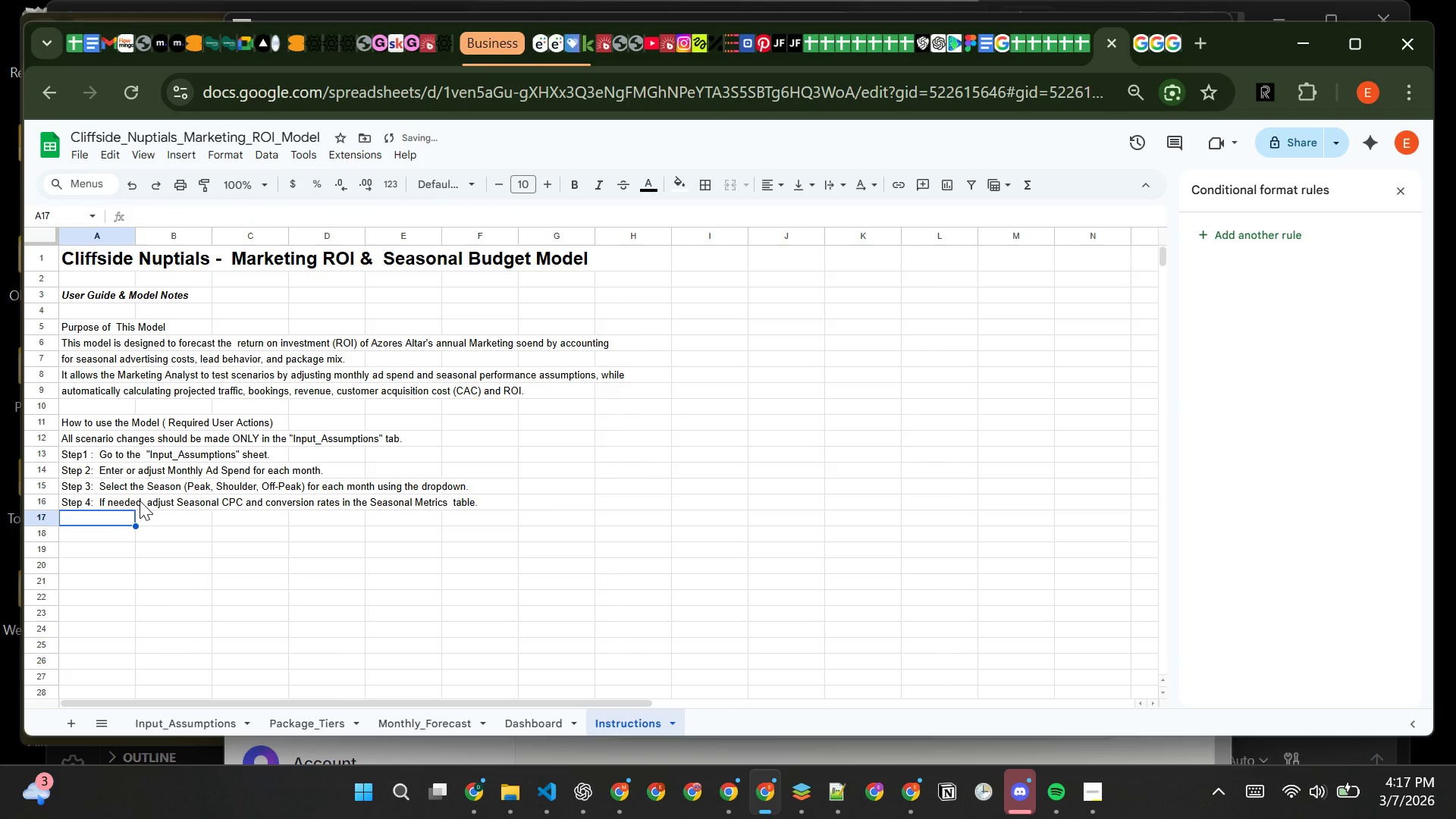 
type(Don not type)
 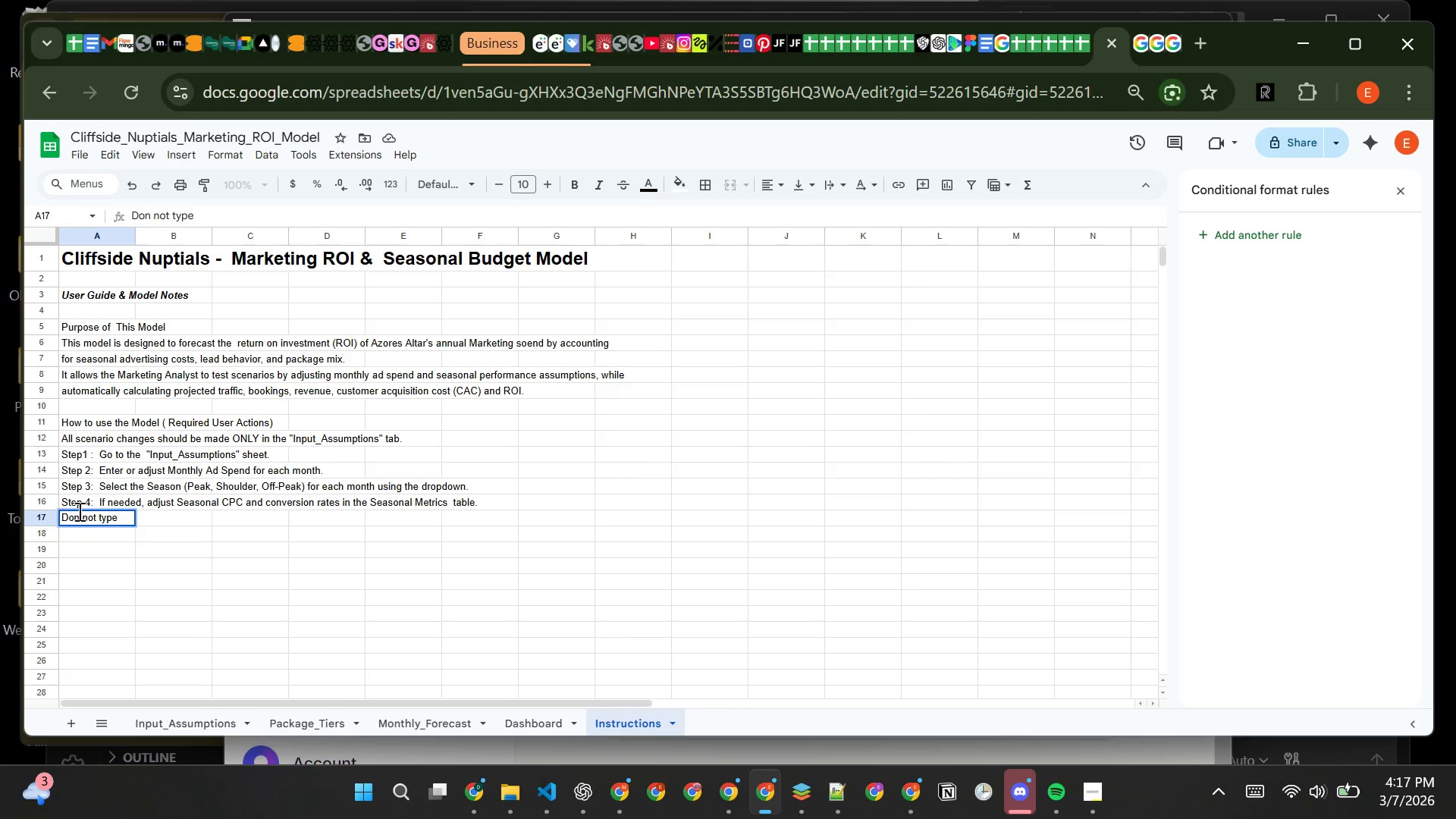 
left_click([80, 513])
 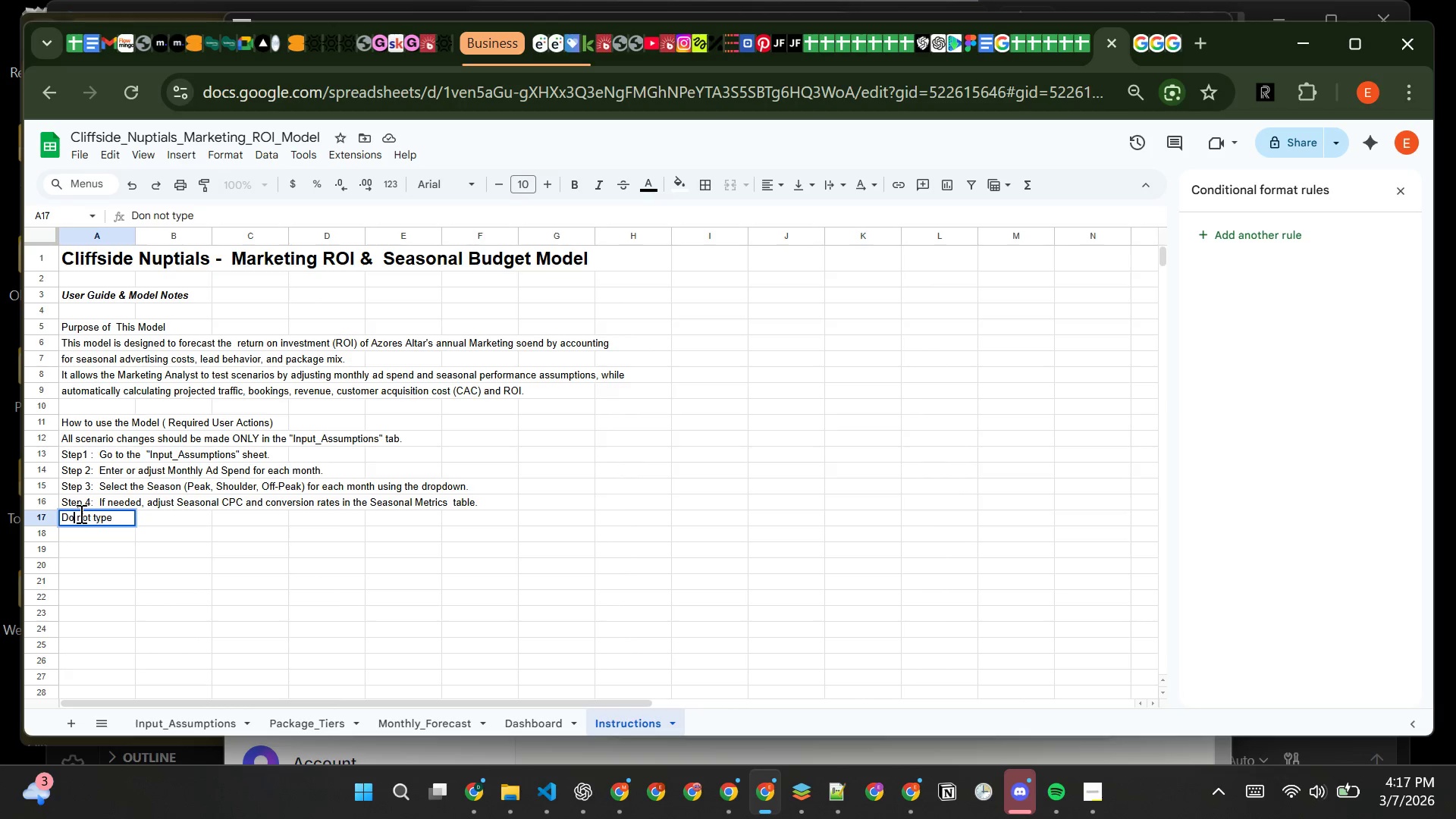 
key(Backspace)
 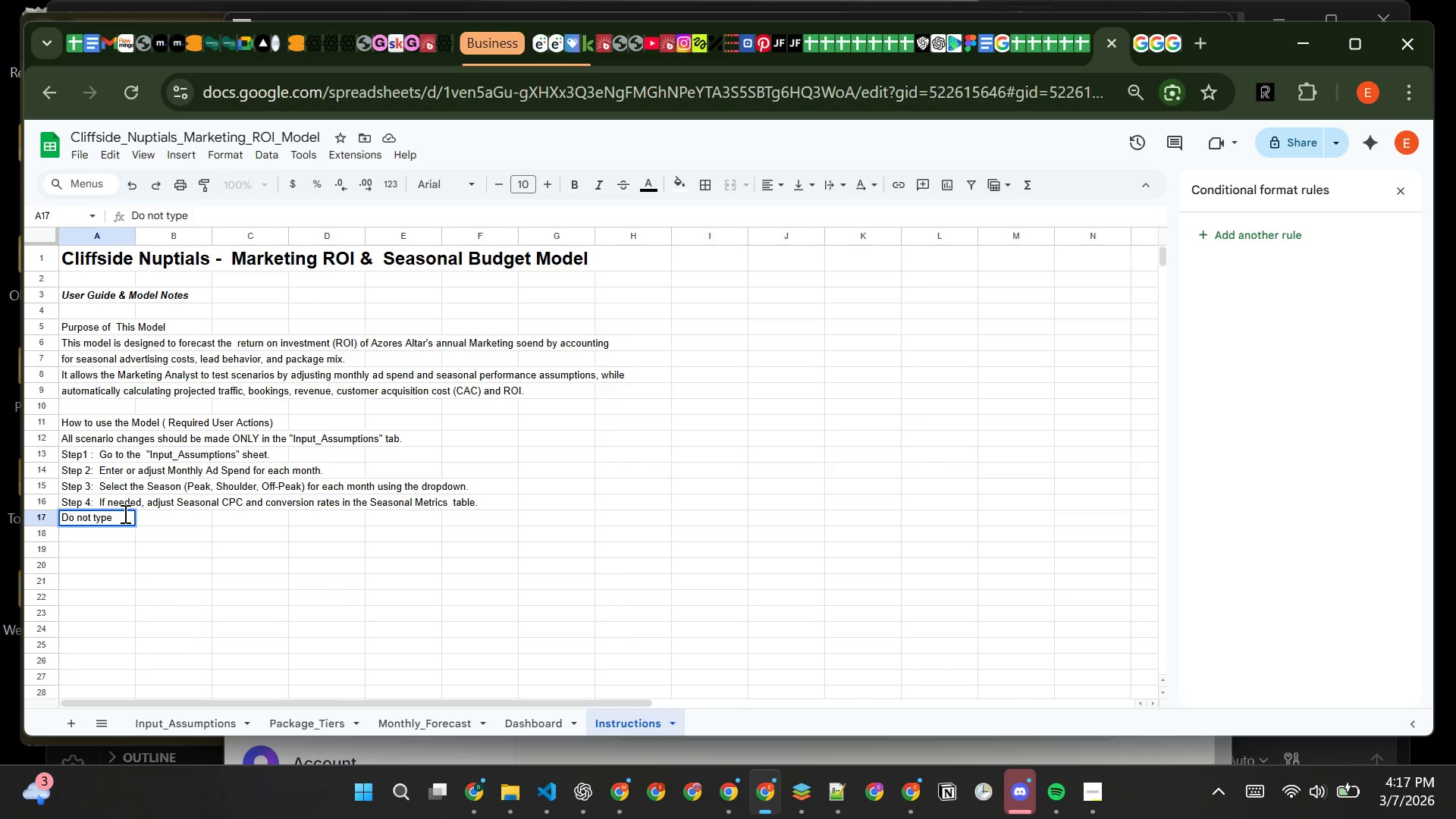 
left_click([121, 513])
 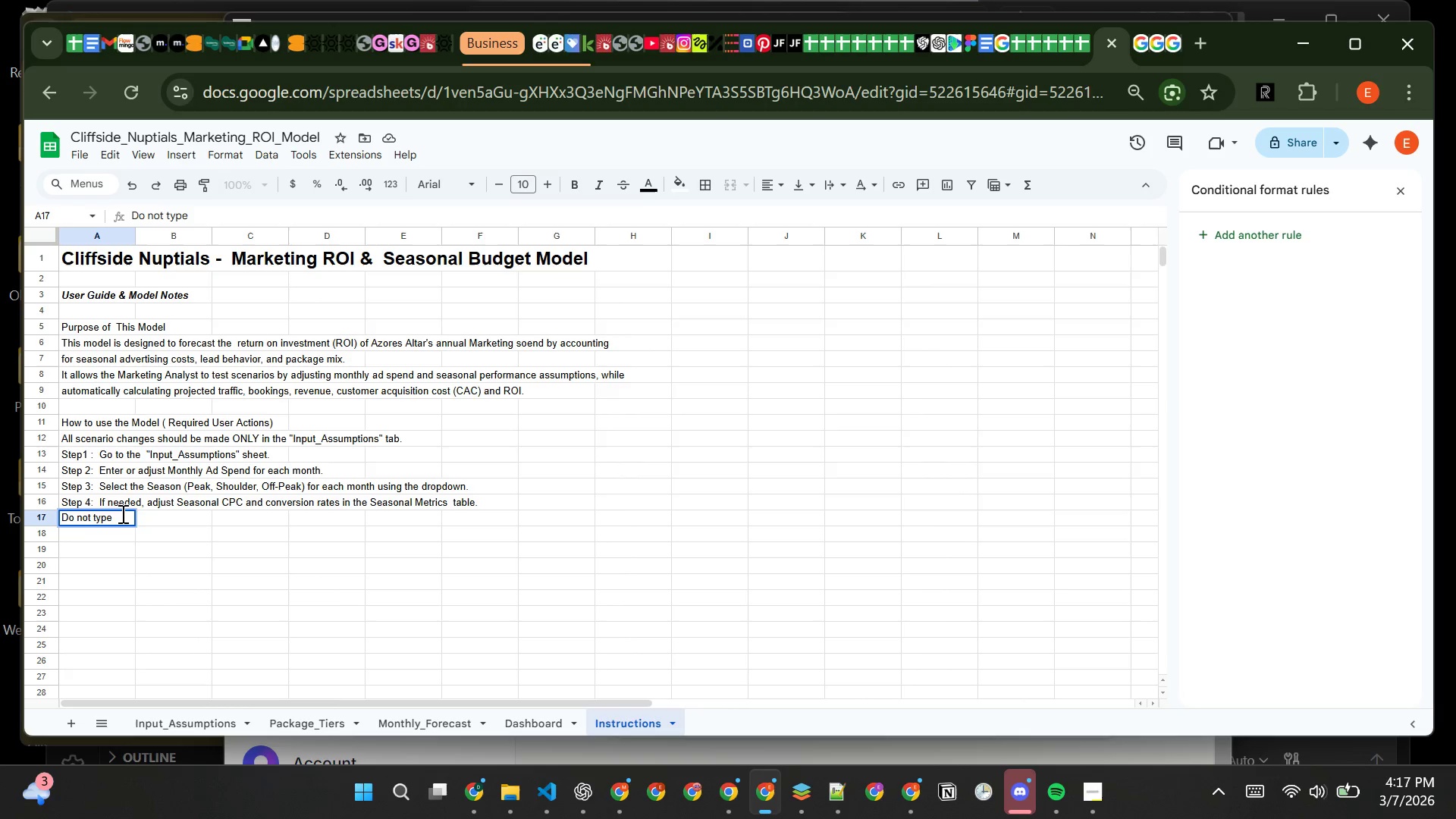 
type( directly into the Forecast or Dashboarrd )
key(Backspace)
key(Backspace)
key(Backspace)
type(d sheets.All calculated )
key(Backspace)
key(Backspace)
key(Backspace)
type(ions update automatuc)
key(Backspace)
key(Backspace)
type(ically.)
 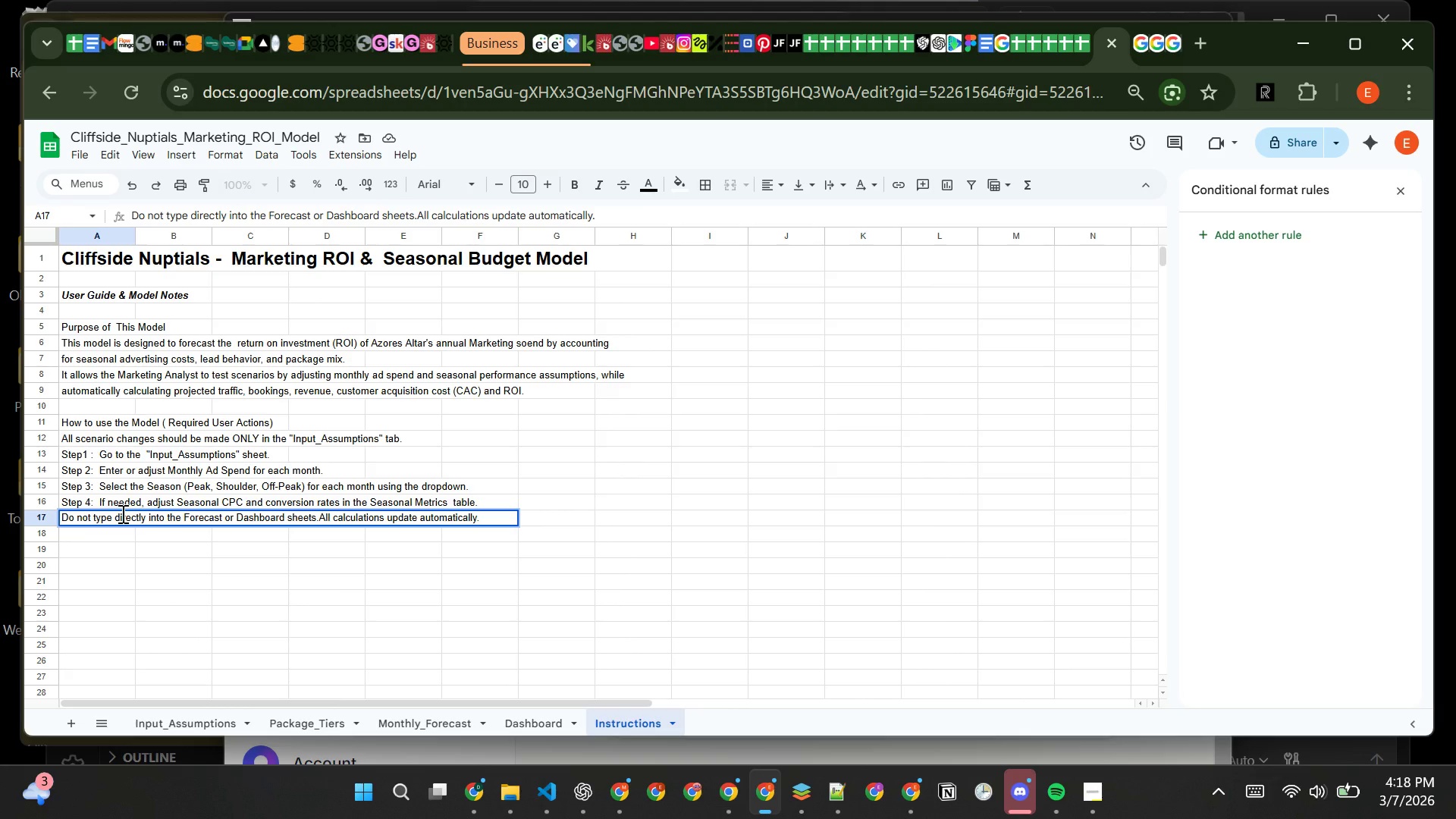 
key(Enter)
 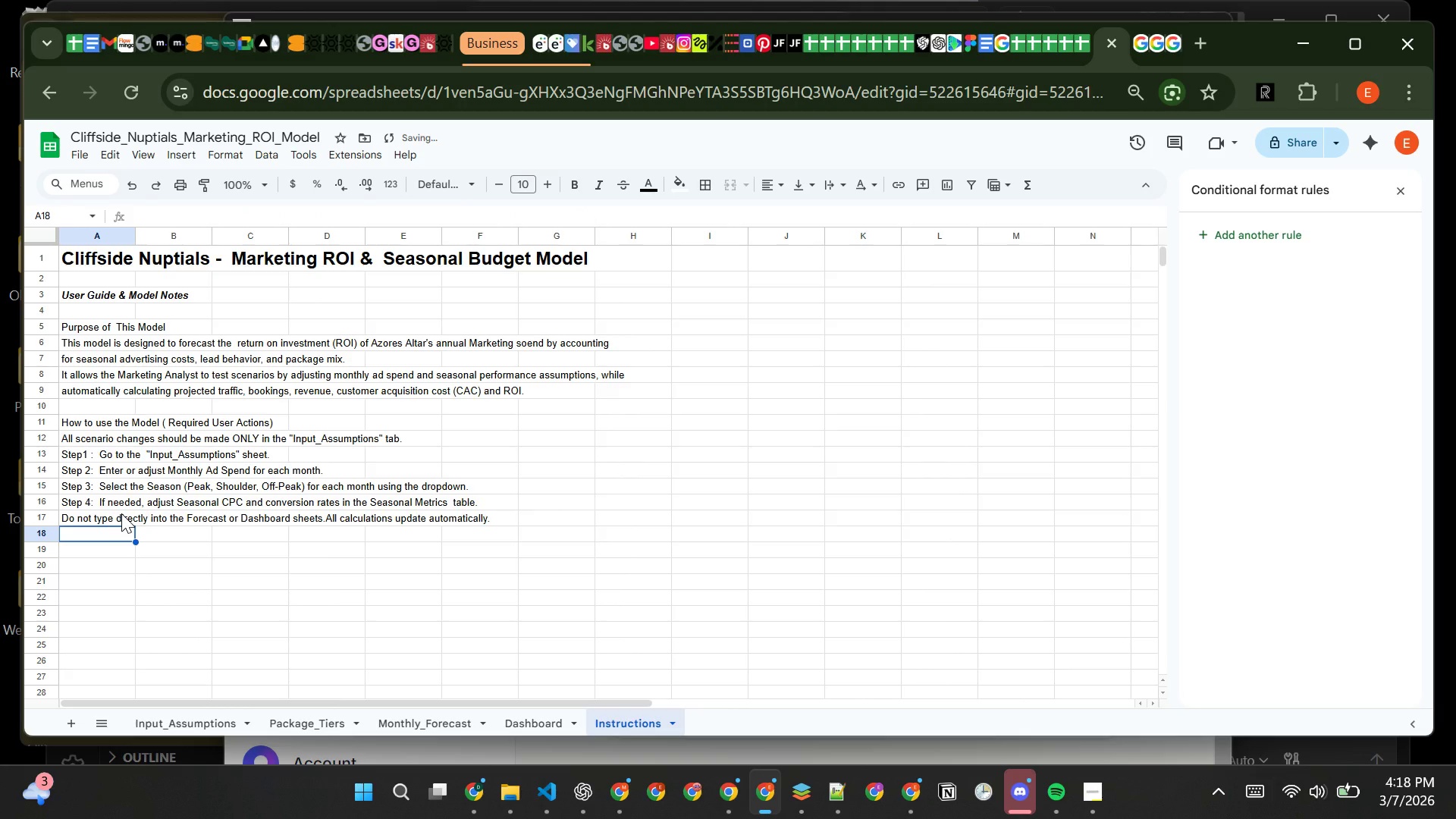 
key(Enter)
 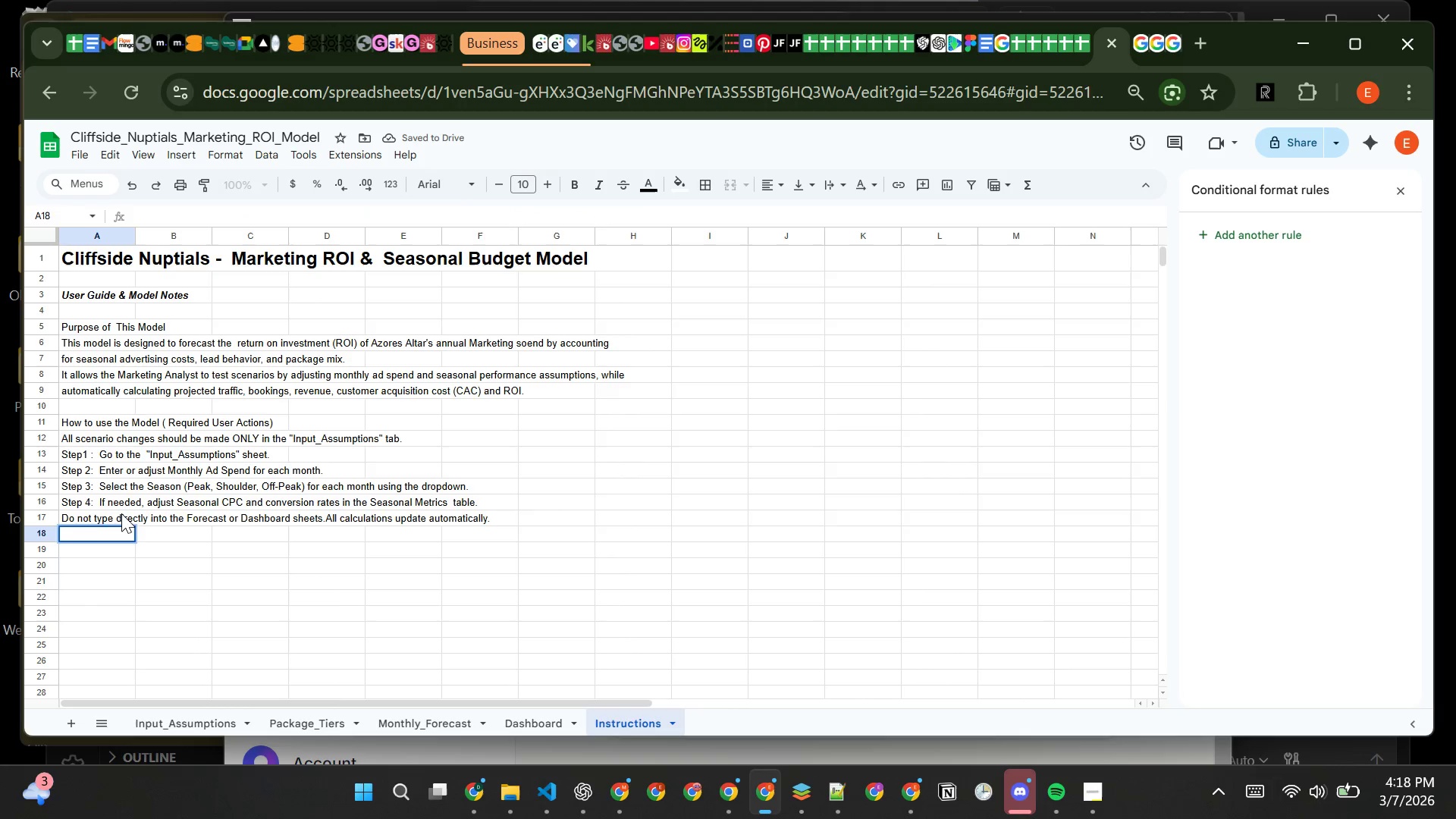 
key(Enter)
 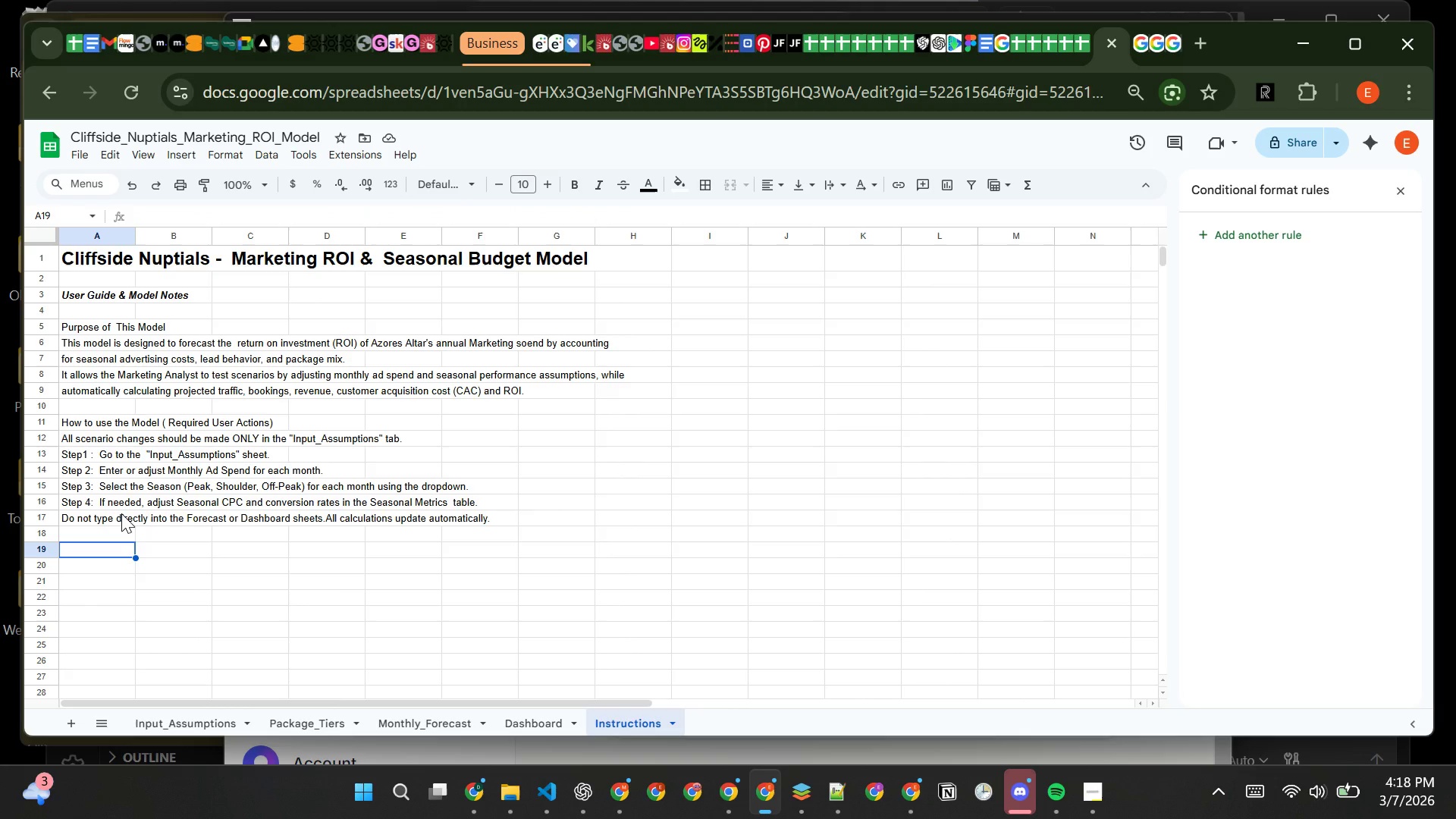 
wait(6.78)
 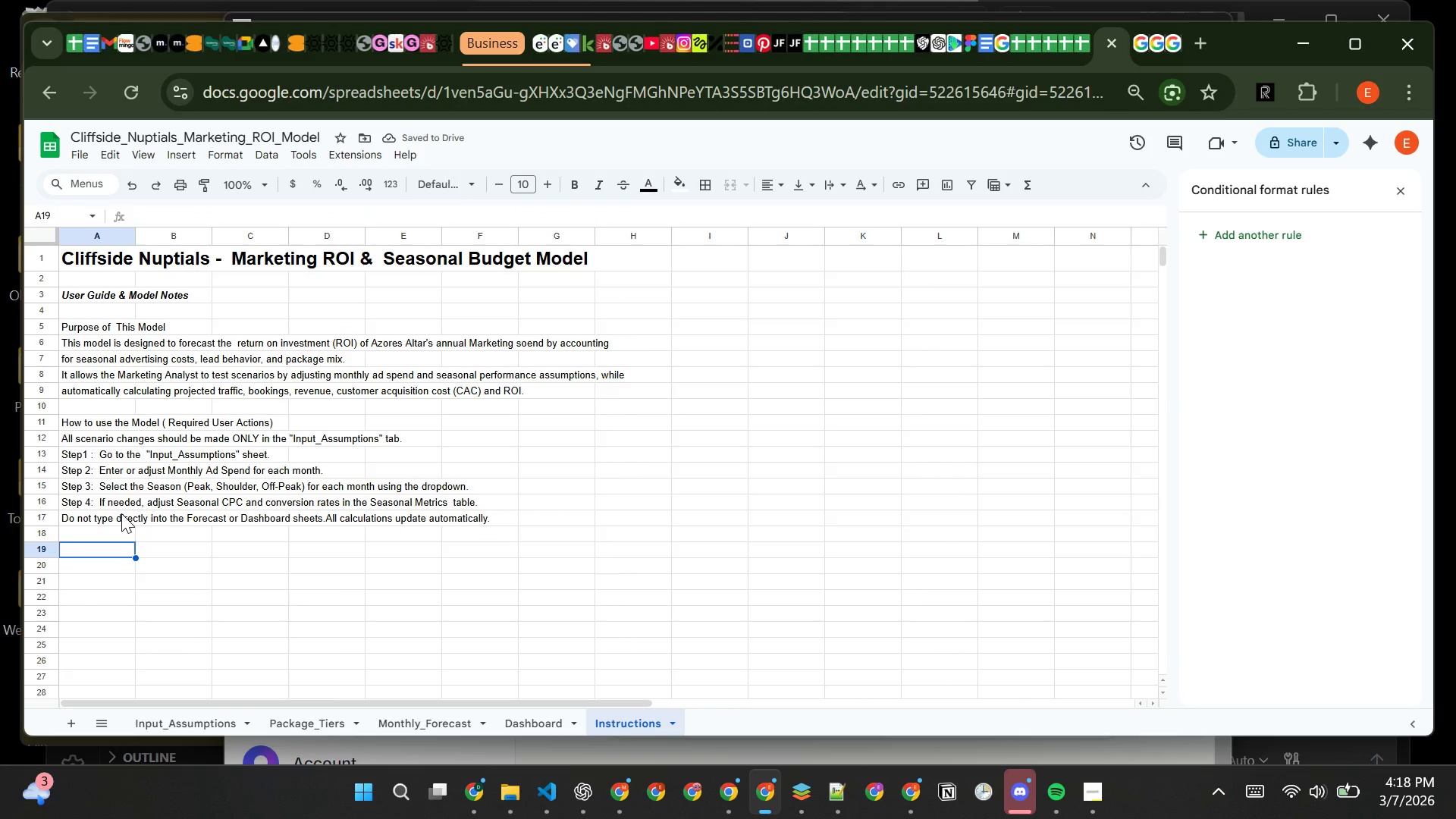 
type(Input Definitions)
 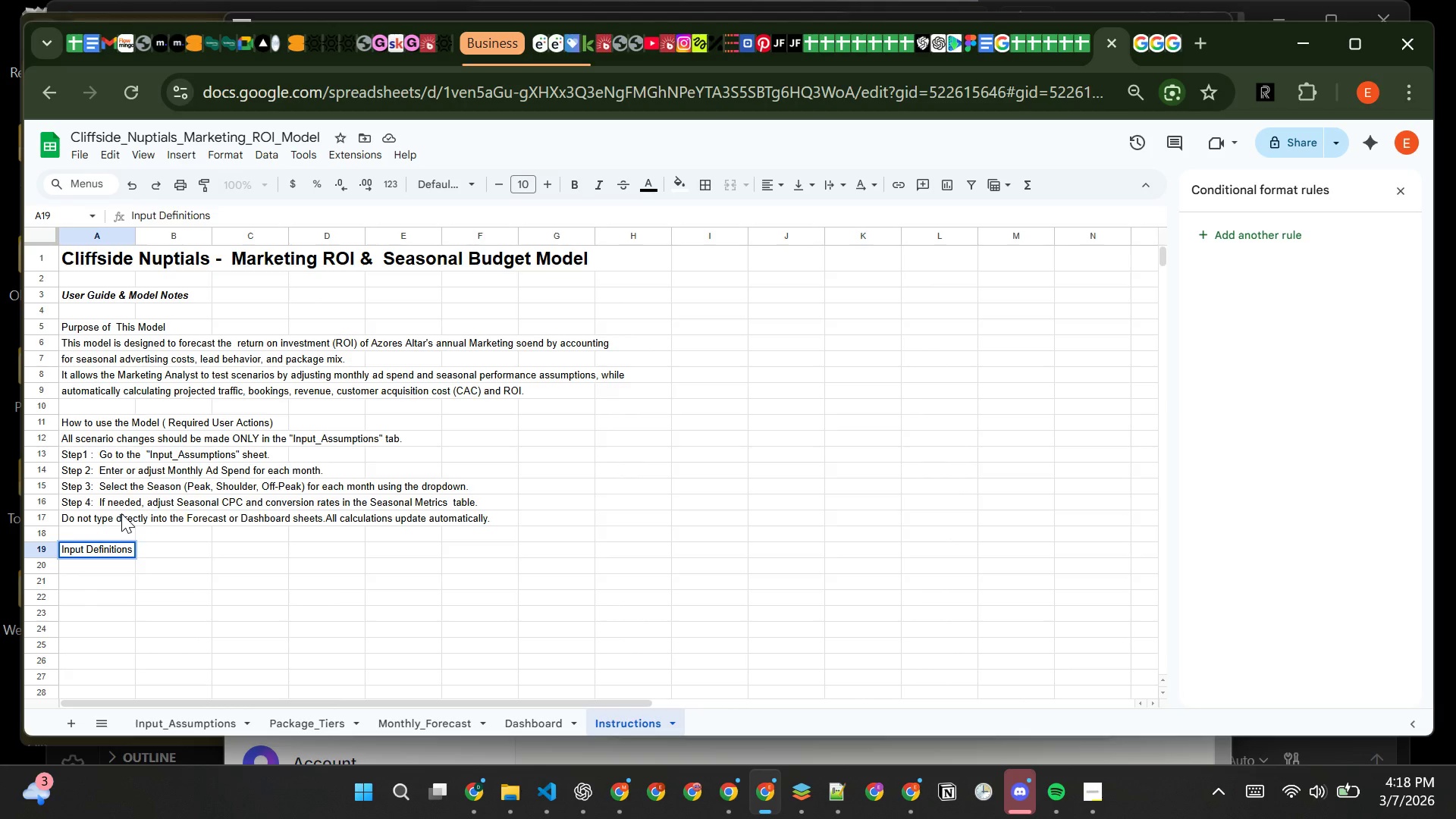 
key(Enter)
 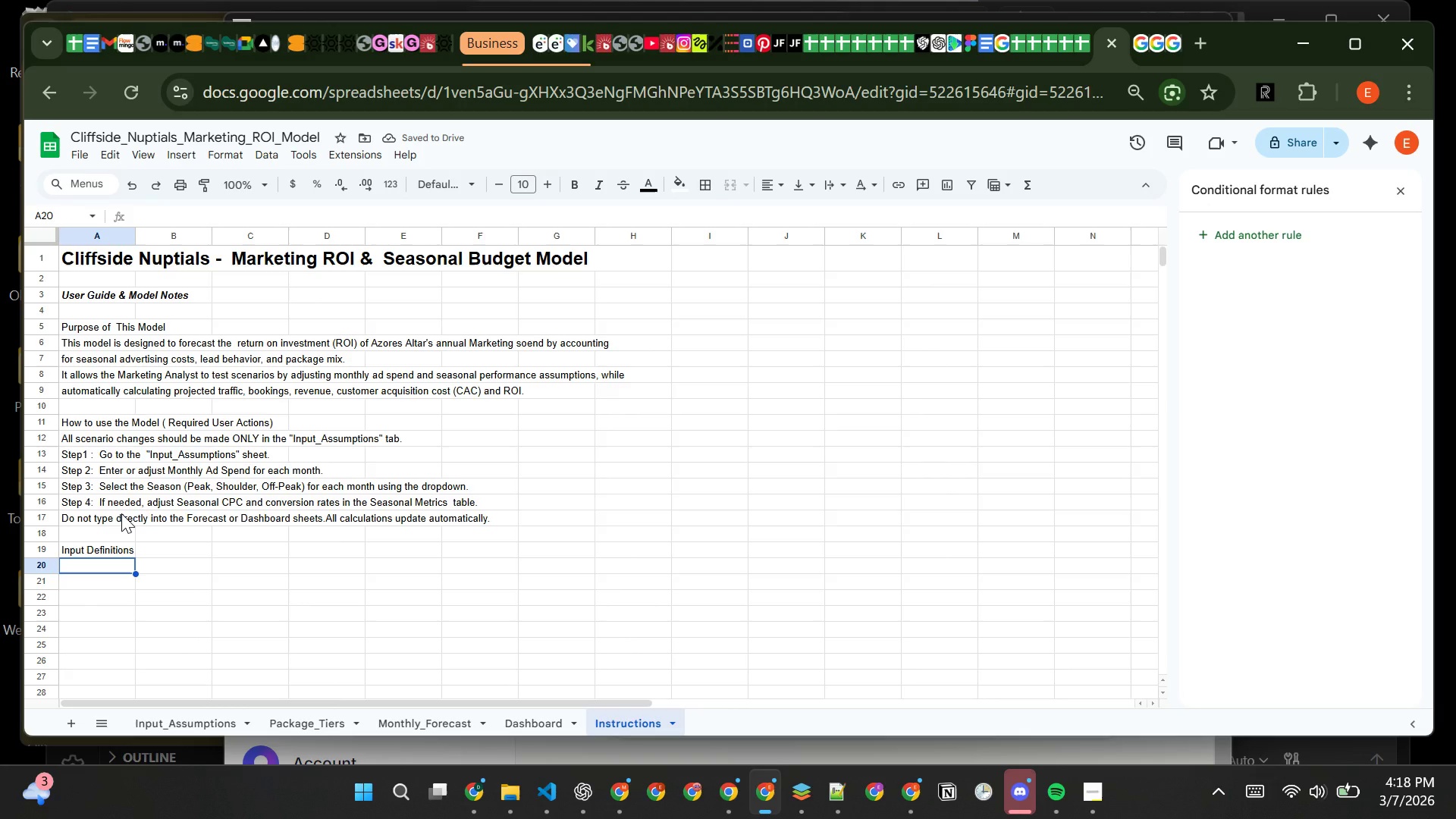 
wait(6.19)
 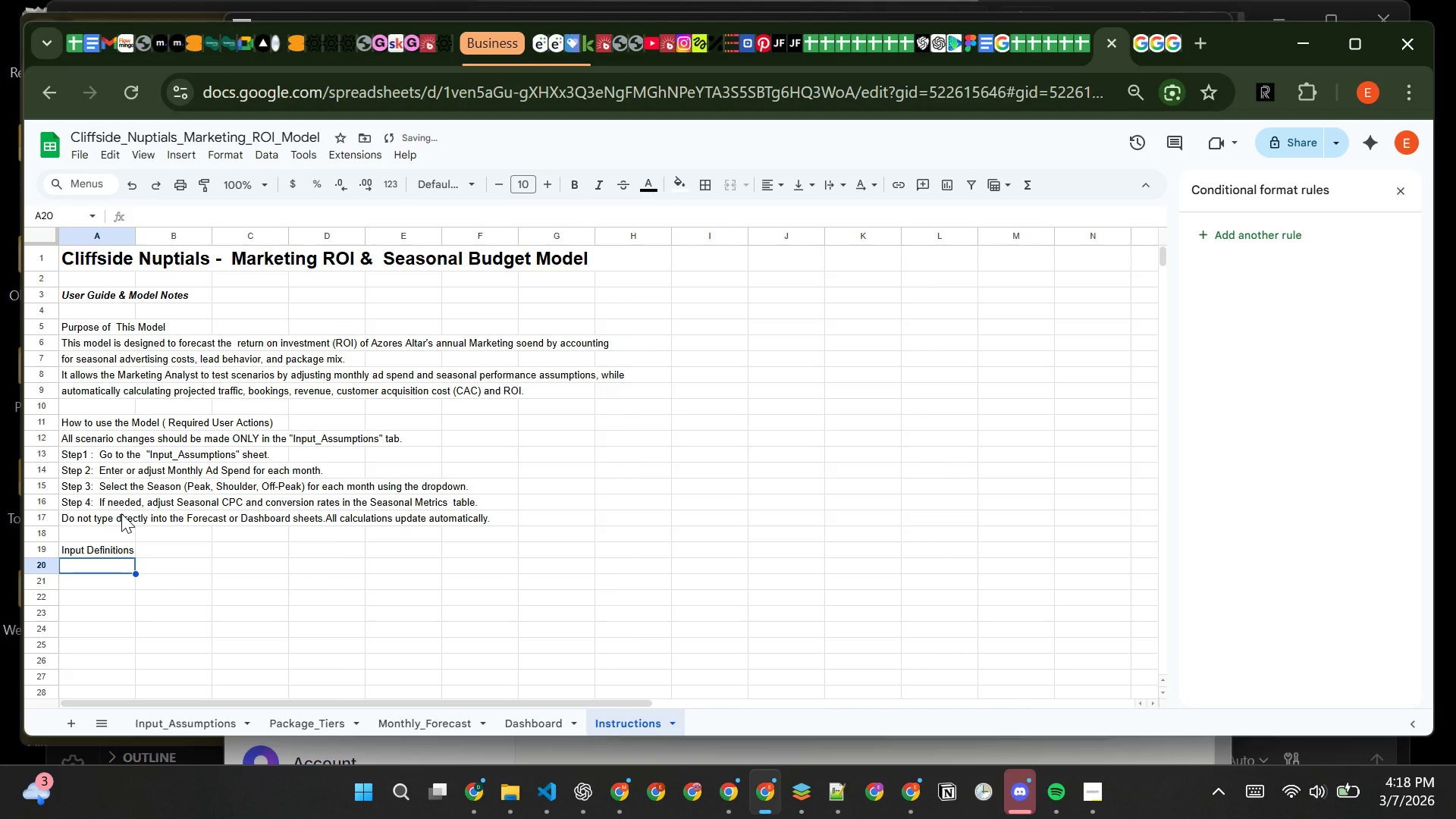 
type(Monthly Ad spend- Planned digital marketing spend for the mot)
key(Backspace)
type(nth)
 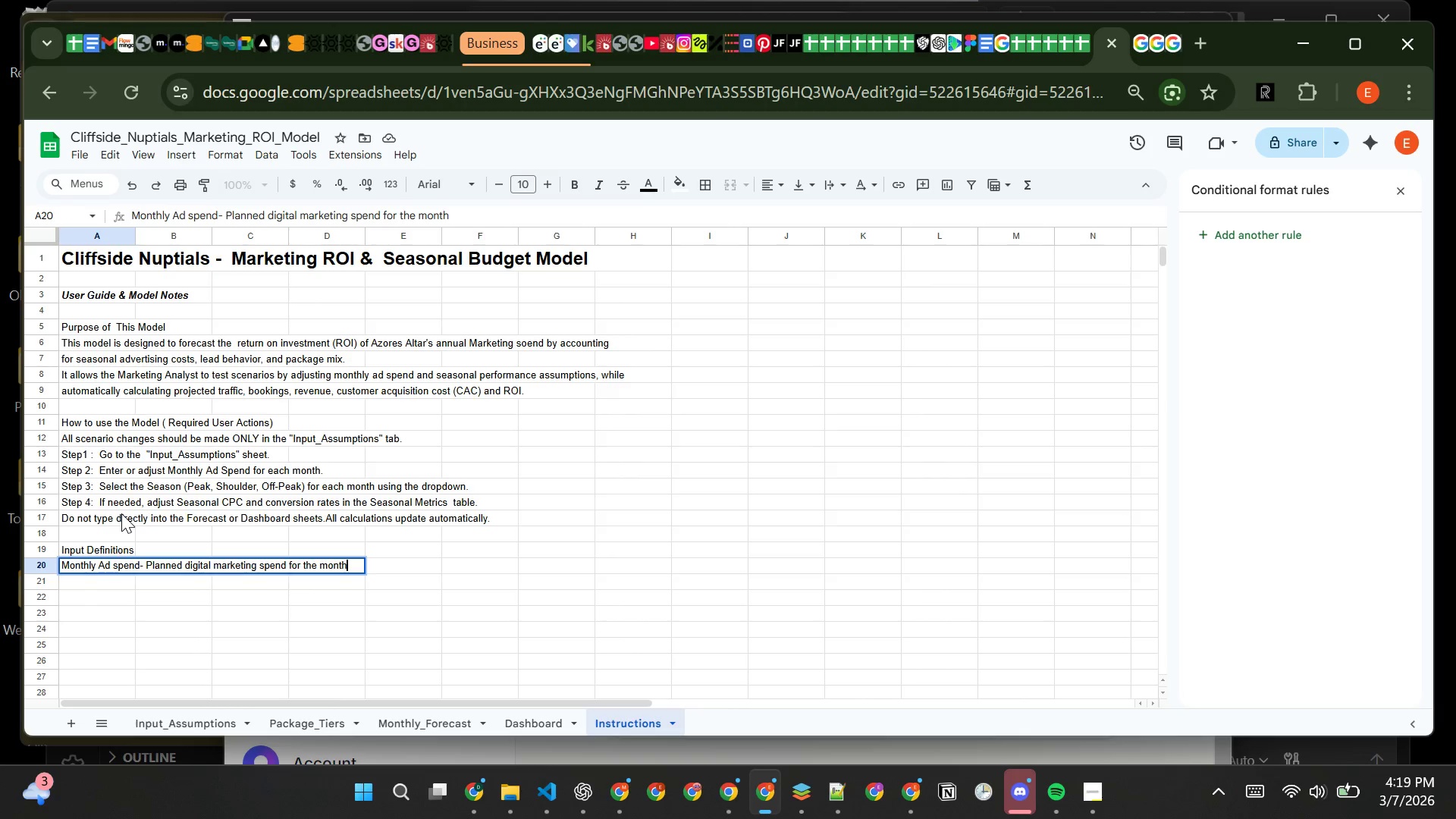 
key(Enter)
 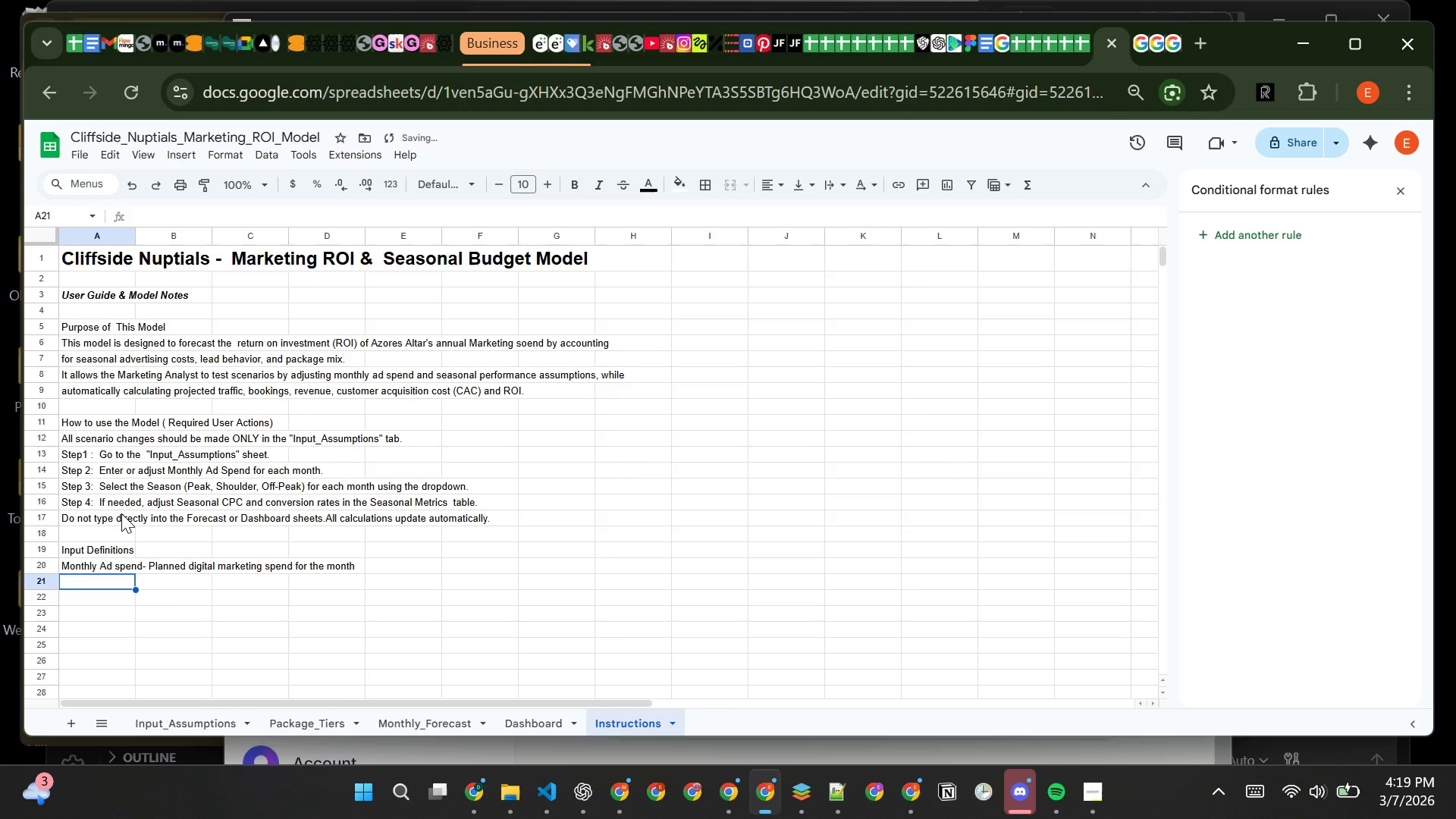 
type(Average CPC - eSTIMATED )
key(Backspace)
key(Backspace)
key(Backspace)
type(Est)
key(Backspace)
type(timated cos )
key(Backspace)
type(t per click for the selected season)
 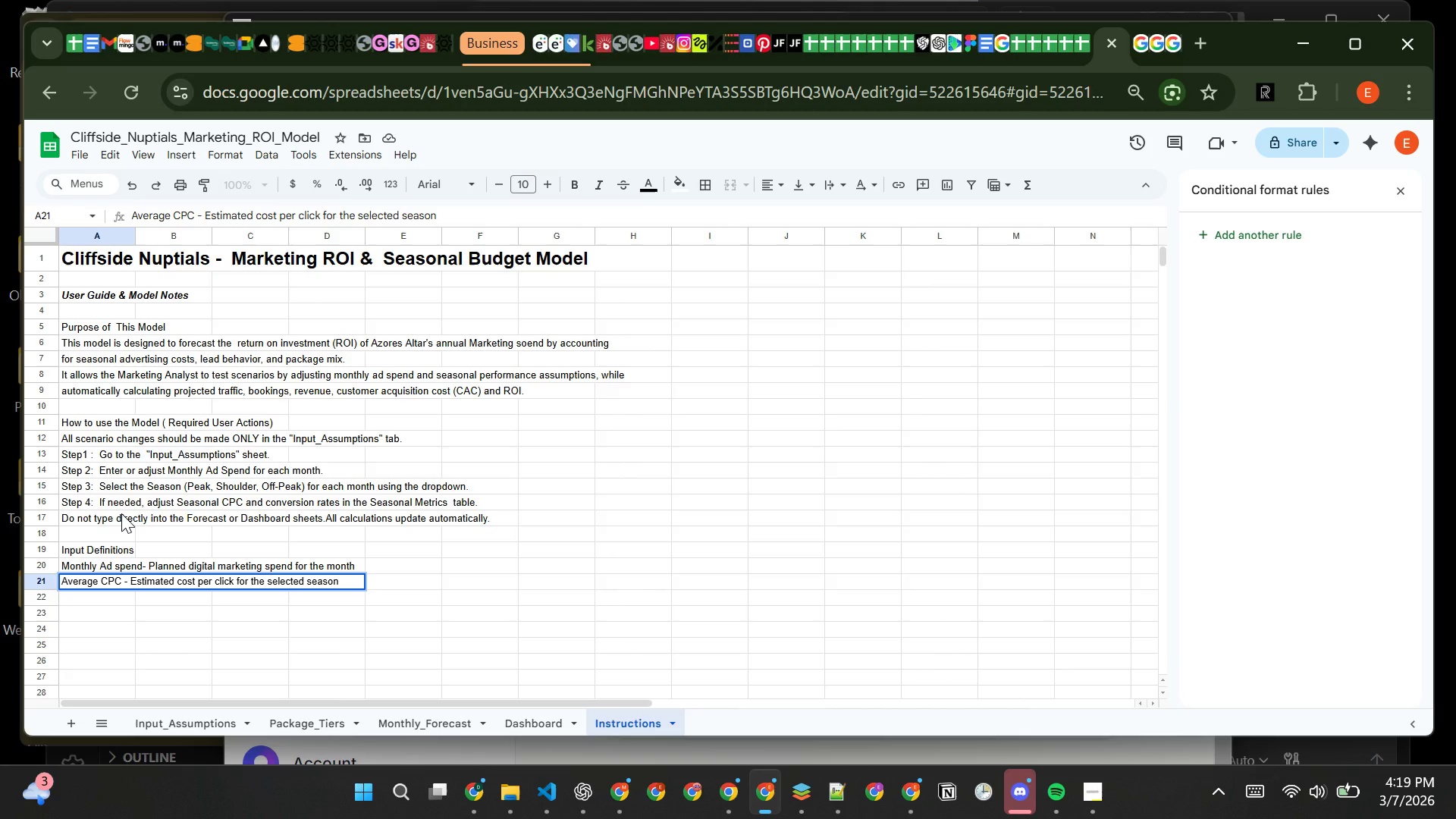 
key(Enter)
 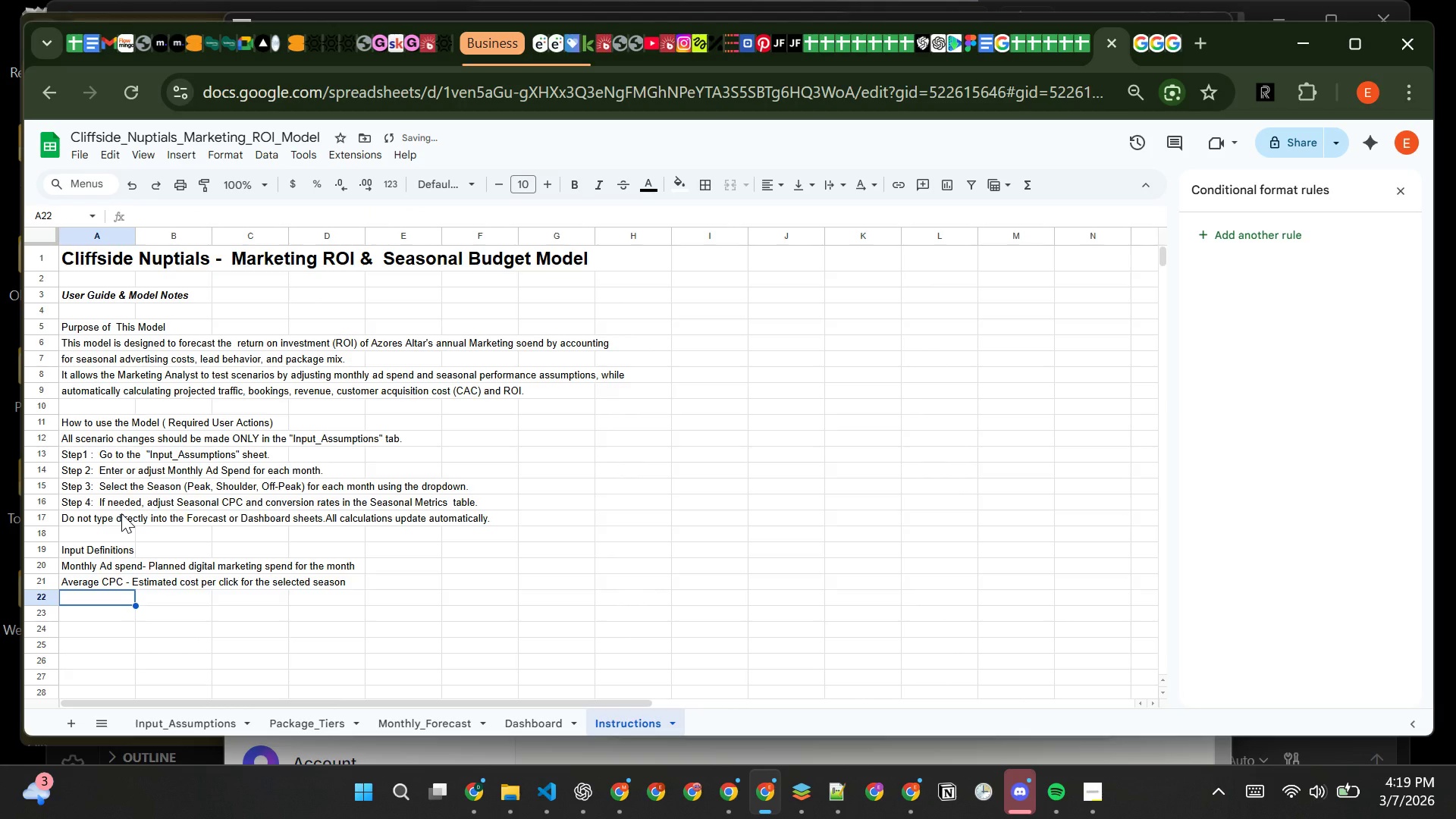 
type(Lead conversion Rate - Percentage of clicks that convert to bookings.)
 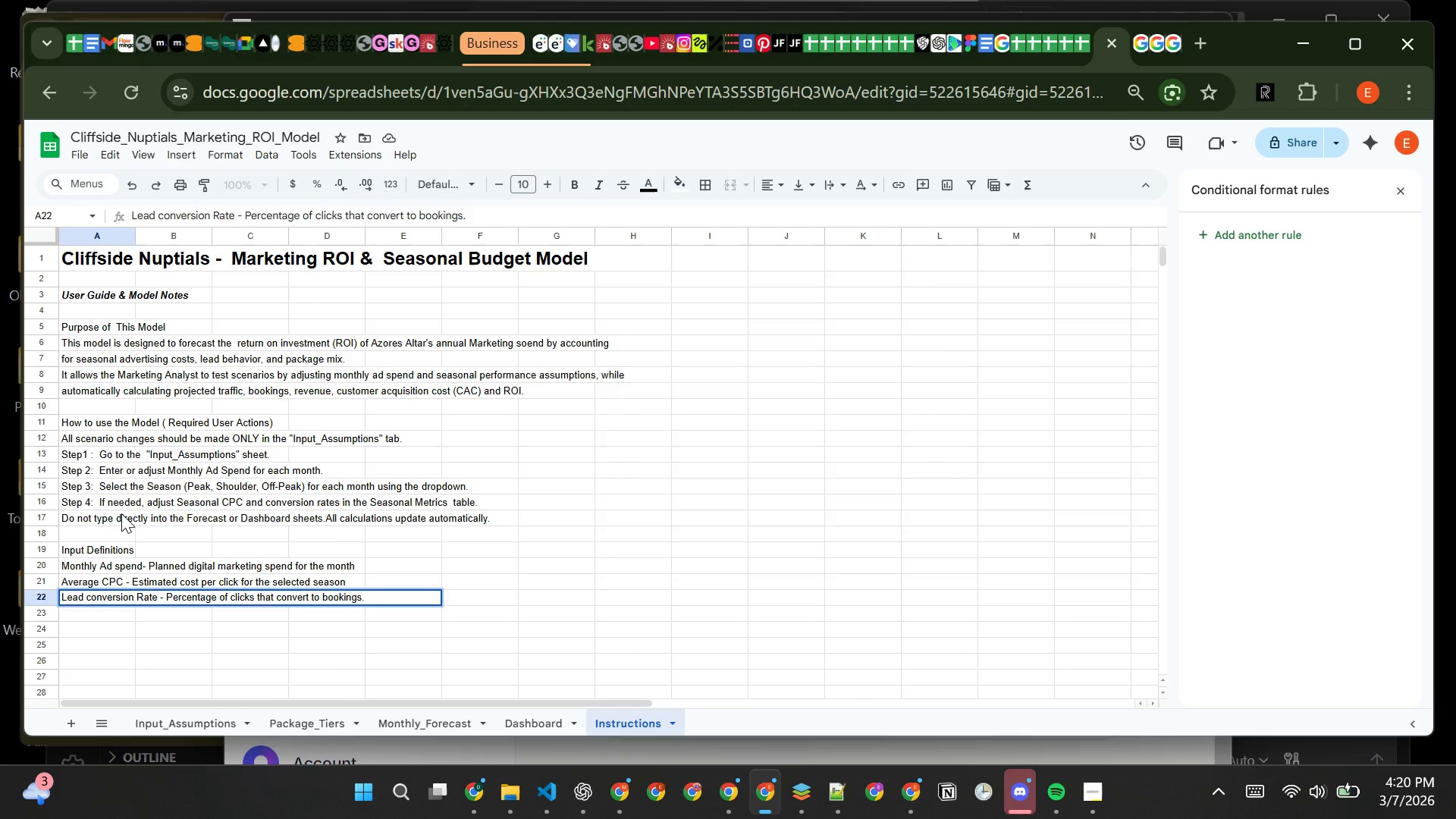 
wait(5.17)
 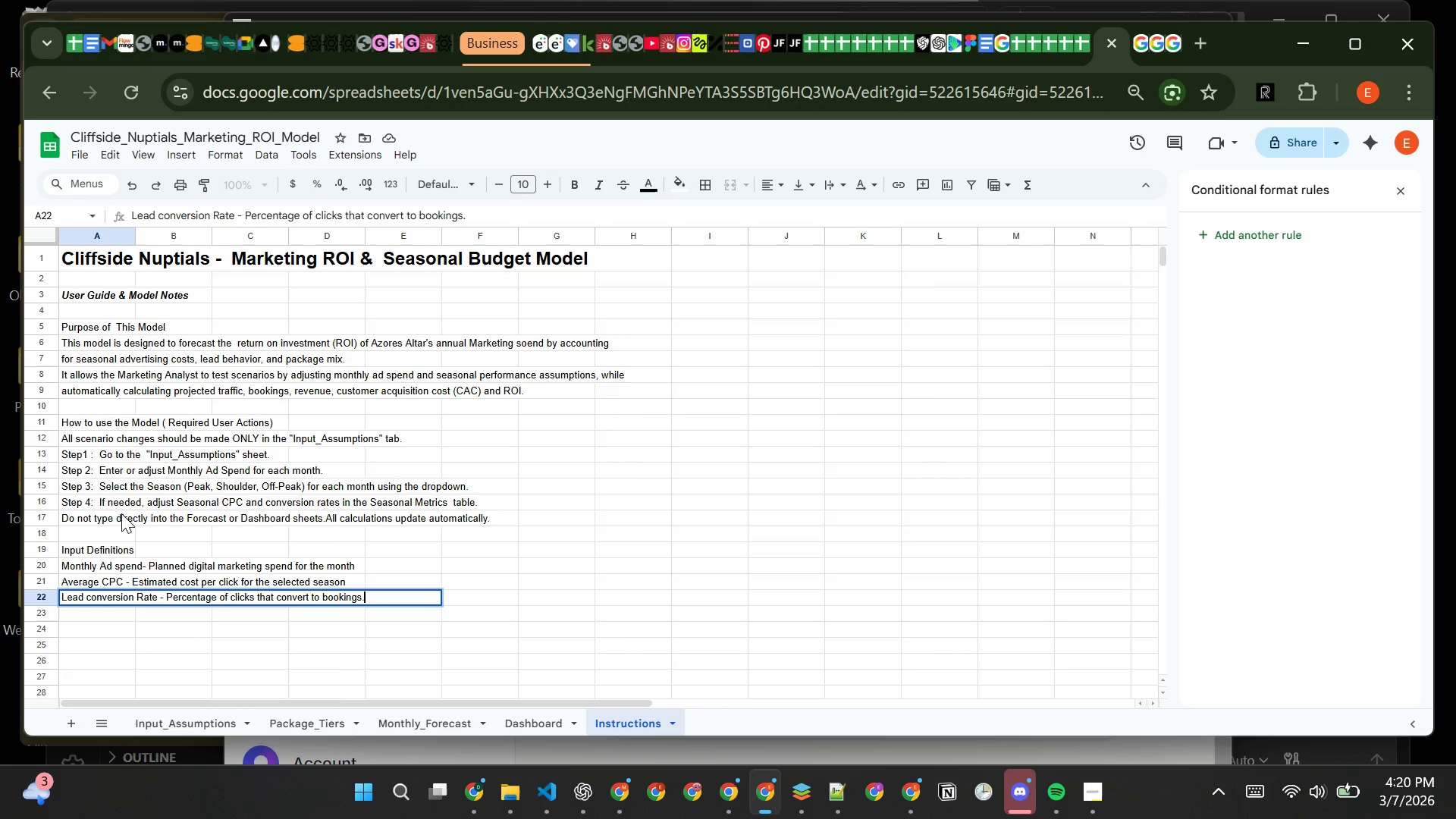 
hold_key(key=Backspace, duration=0.34)
 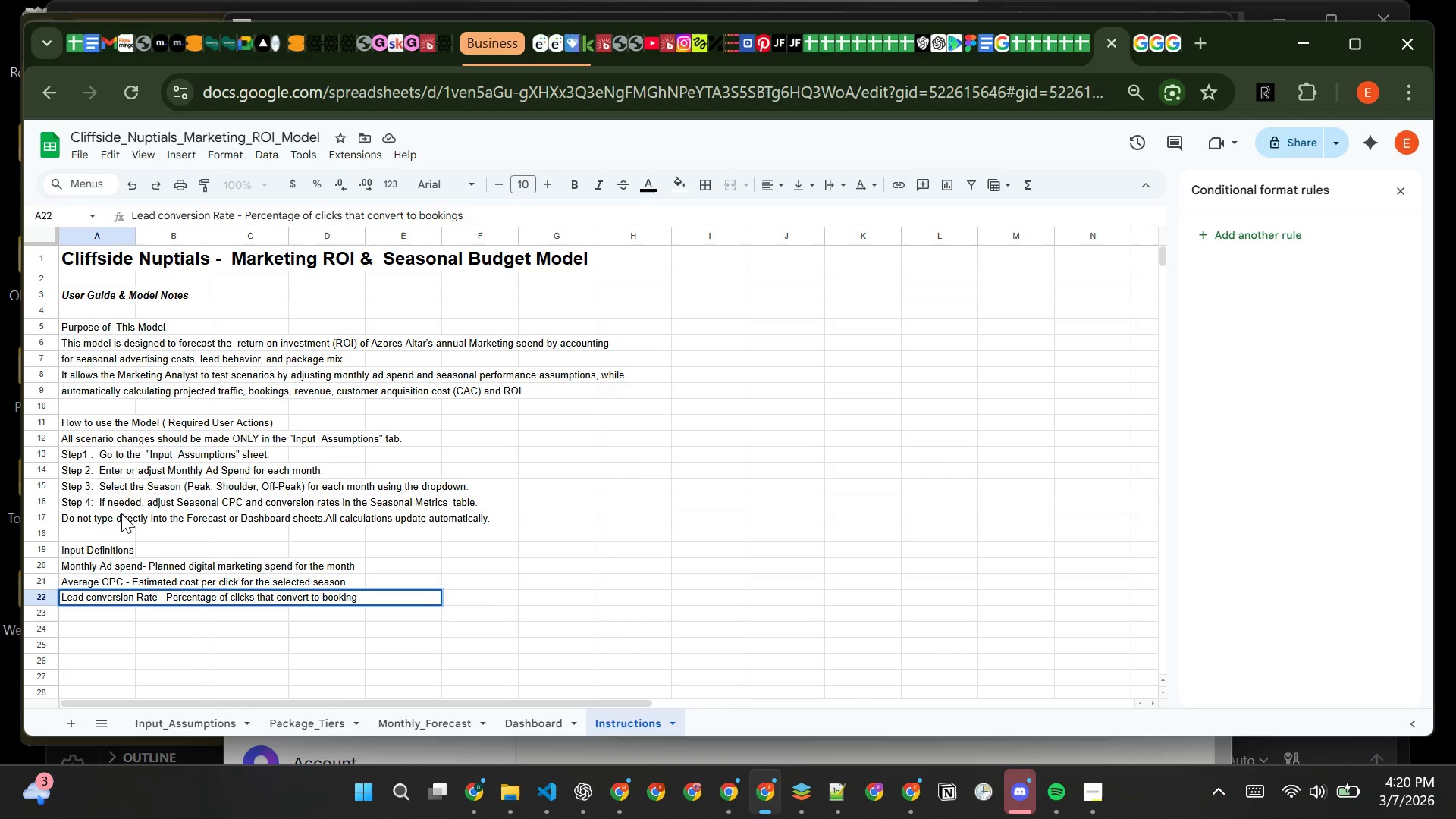 
key(Backspace)
key(Backspace)
key(Backspace)
key(Backspace)
key(Backspace)
key(Backspace)
key(Backspace)
key(Backspace)
key(Backspace)
type(become inquiries)
 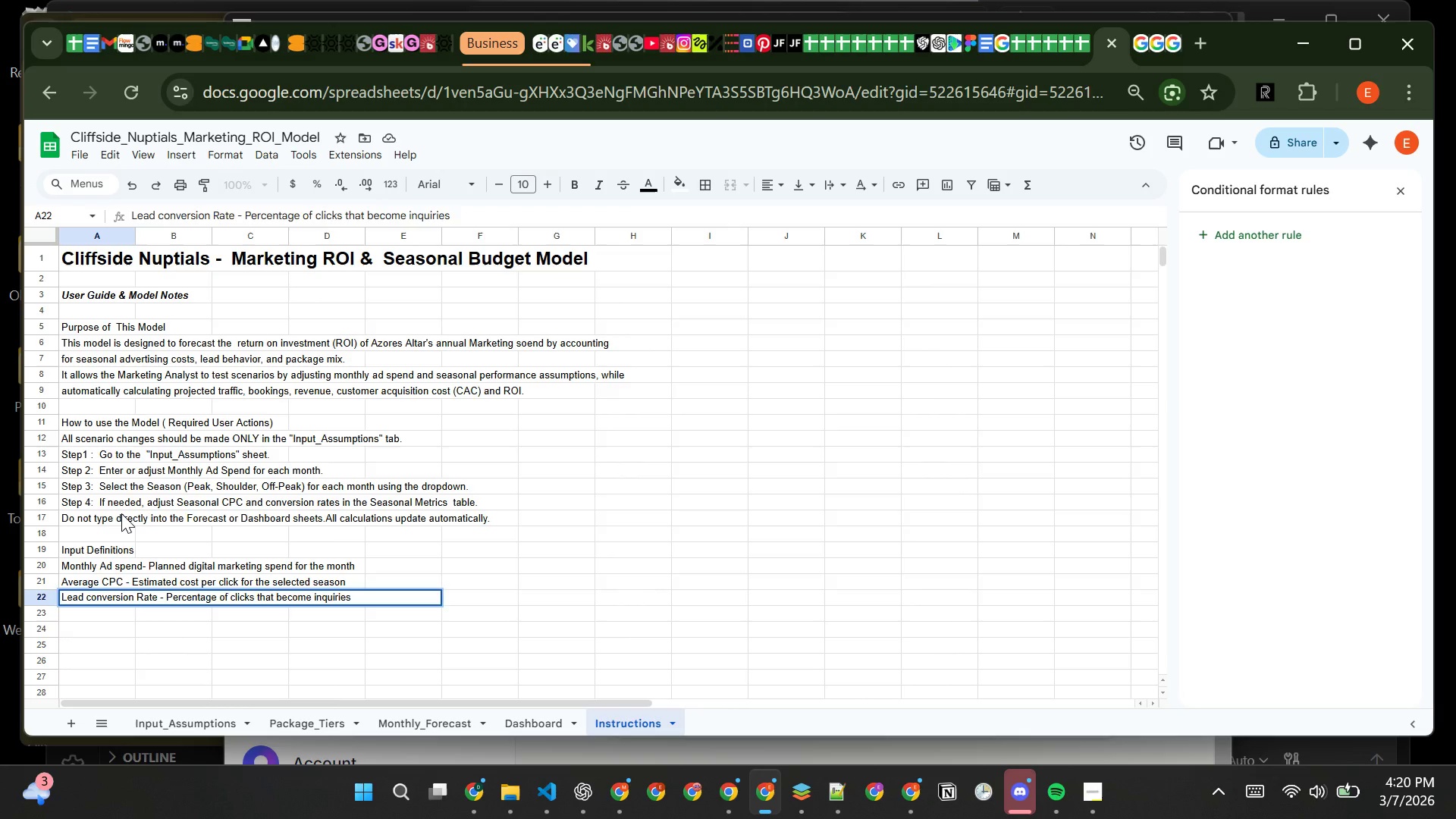 
key(Enter)
 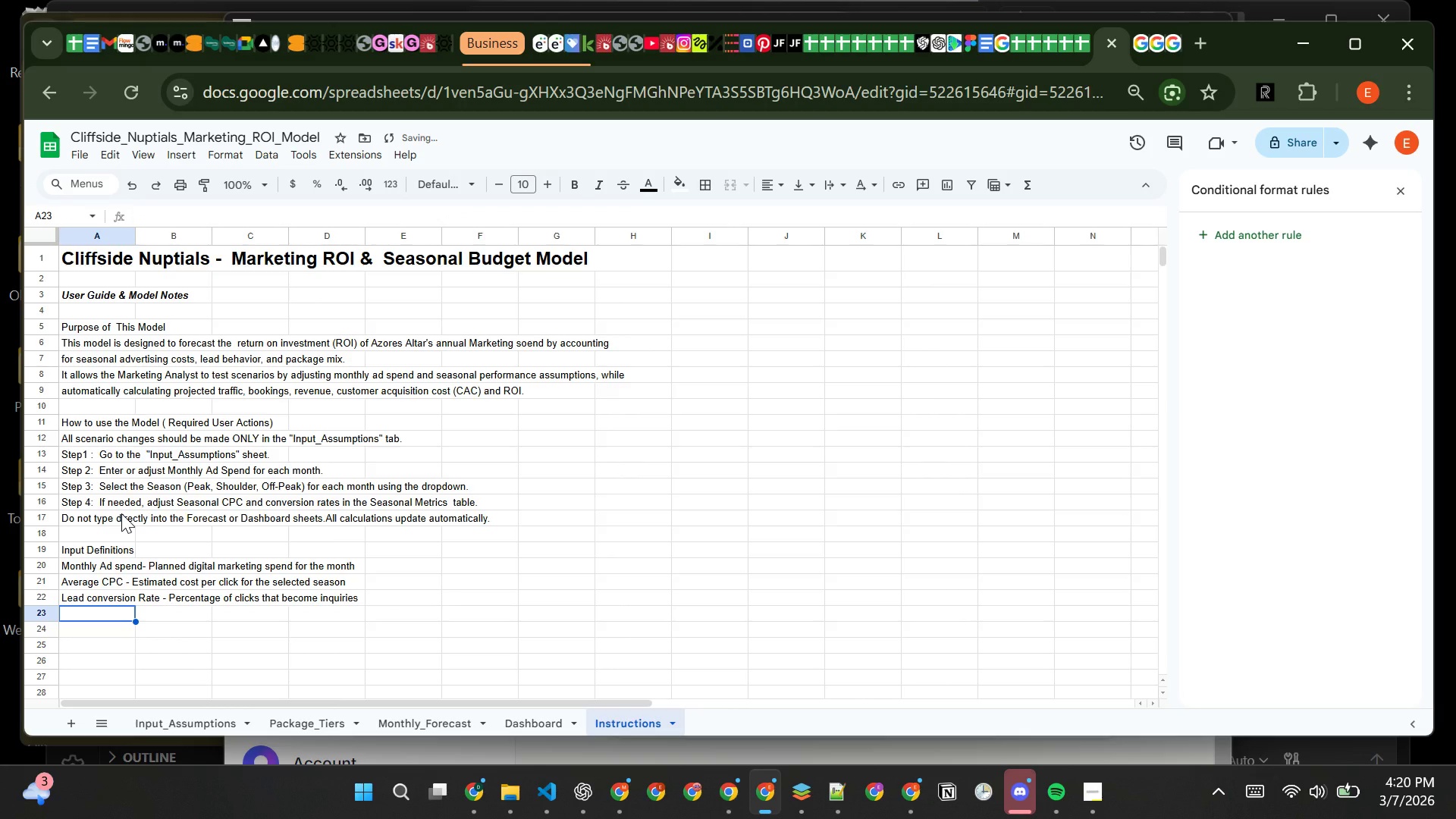 
type(SALES)
key(Backspace)
key(Backspace)
key(Backspace)
key(Backspace)
type(ales Cinversion )
key(Backspace)
key(Backspace)
type(CONVER)
key(Backspace)
key(Backspace)
key(Backspace)
type(conversion Rate)
 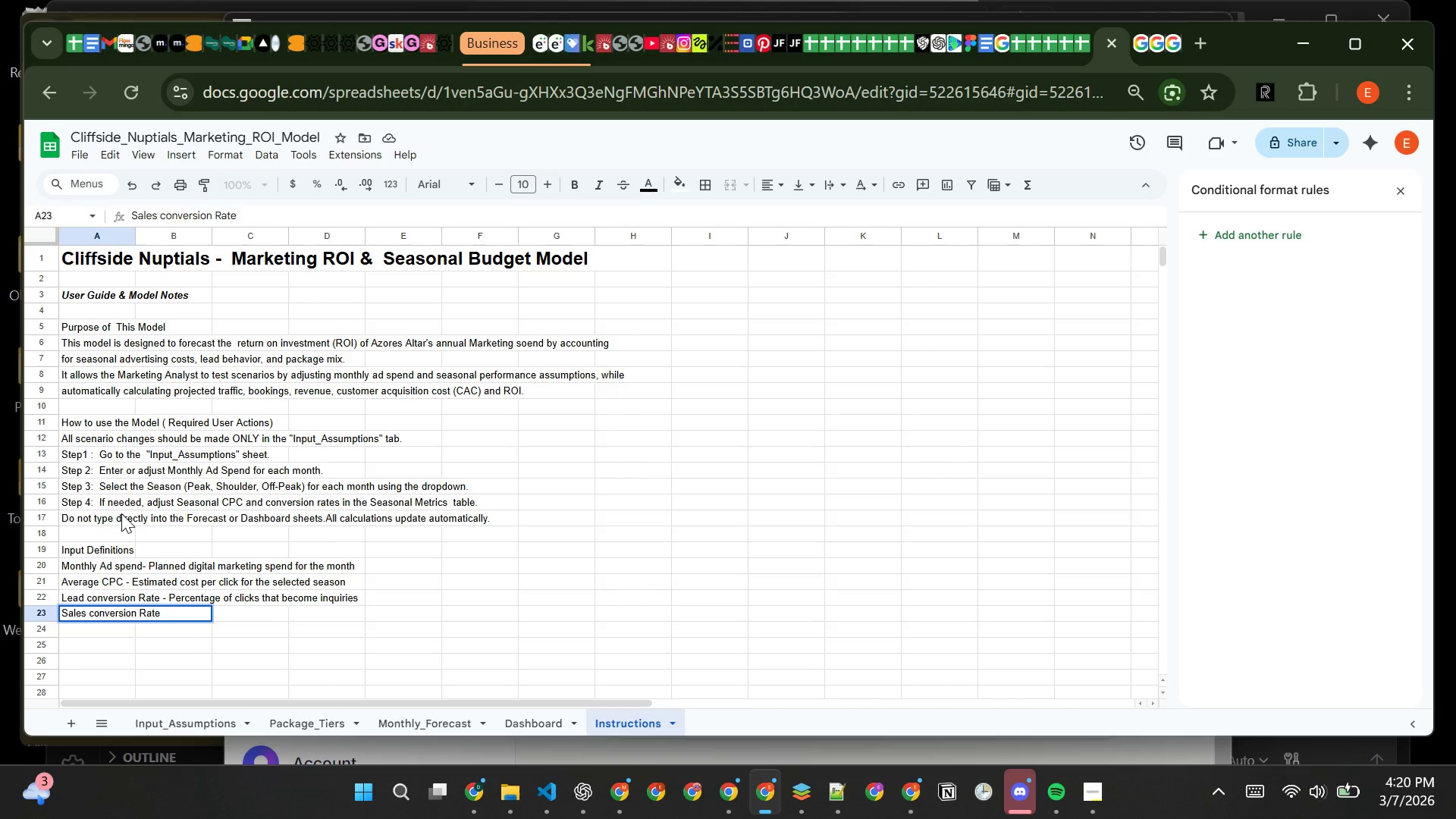 
type(- Perce)
key(Backspace)
type(entage if )
key(Backspace)
key(Backspace)
key(Backspace)
type(in)
key(Backspace)
key(Backspace)
type(of inquires that convert to bookings.)
 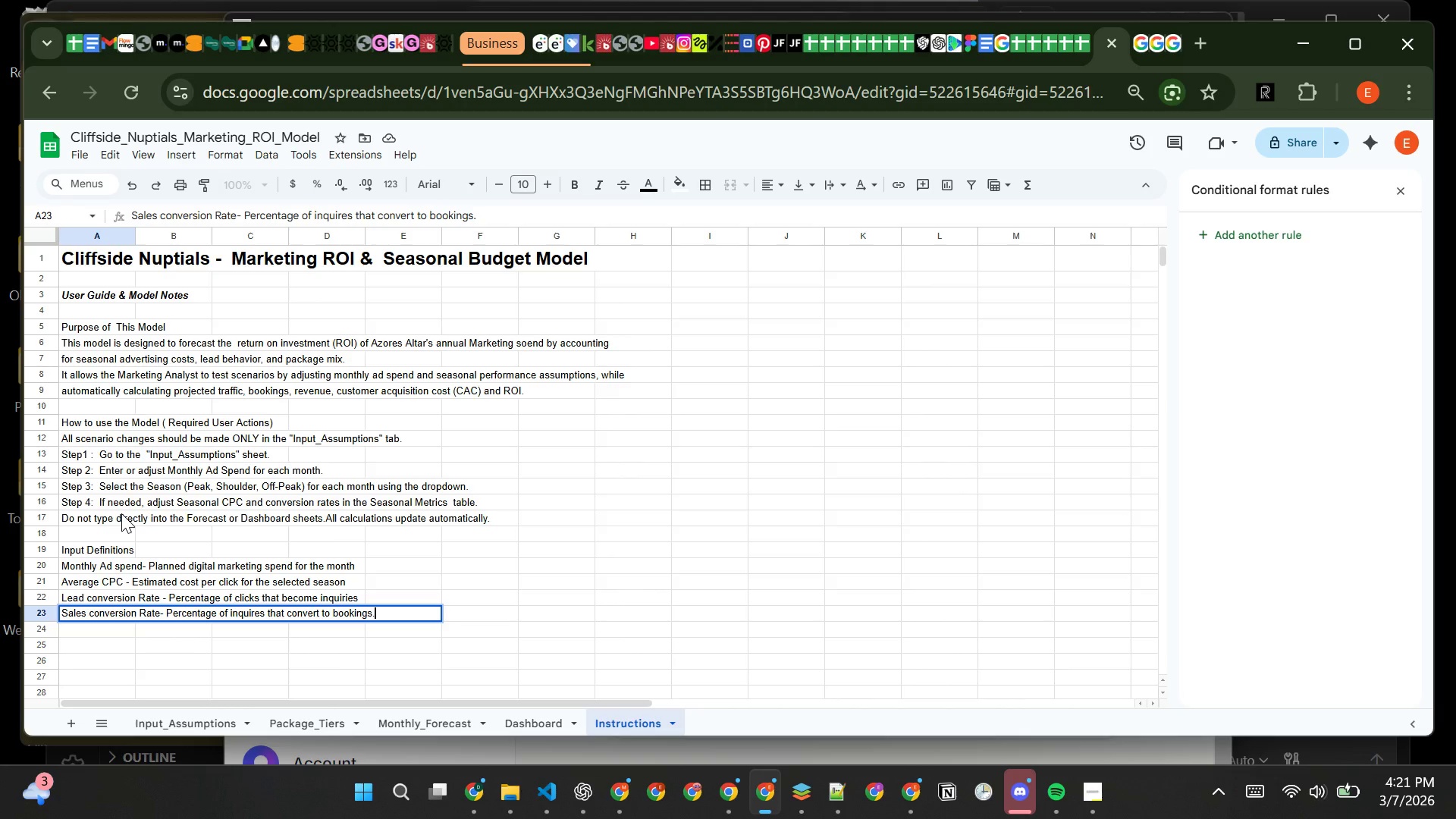 
key(Enter)
 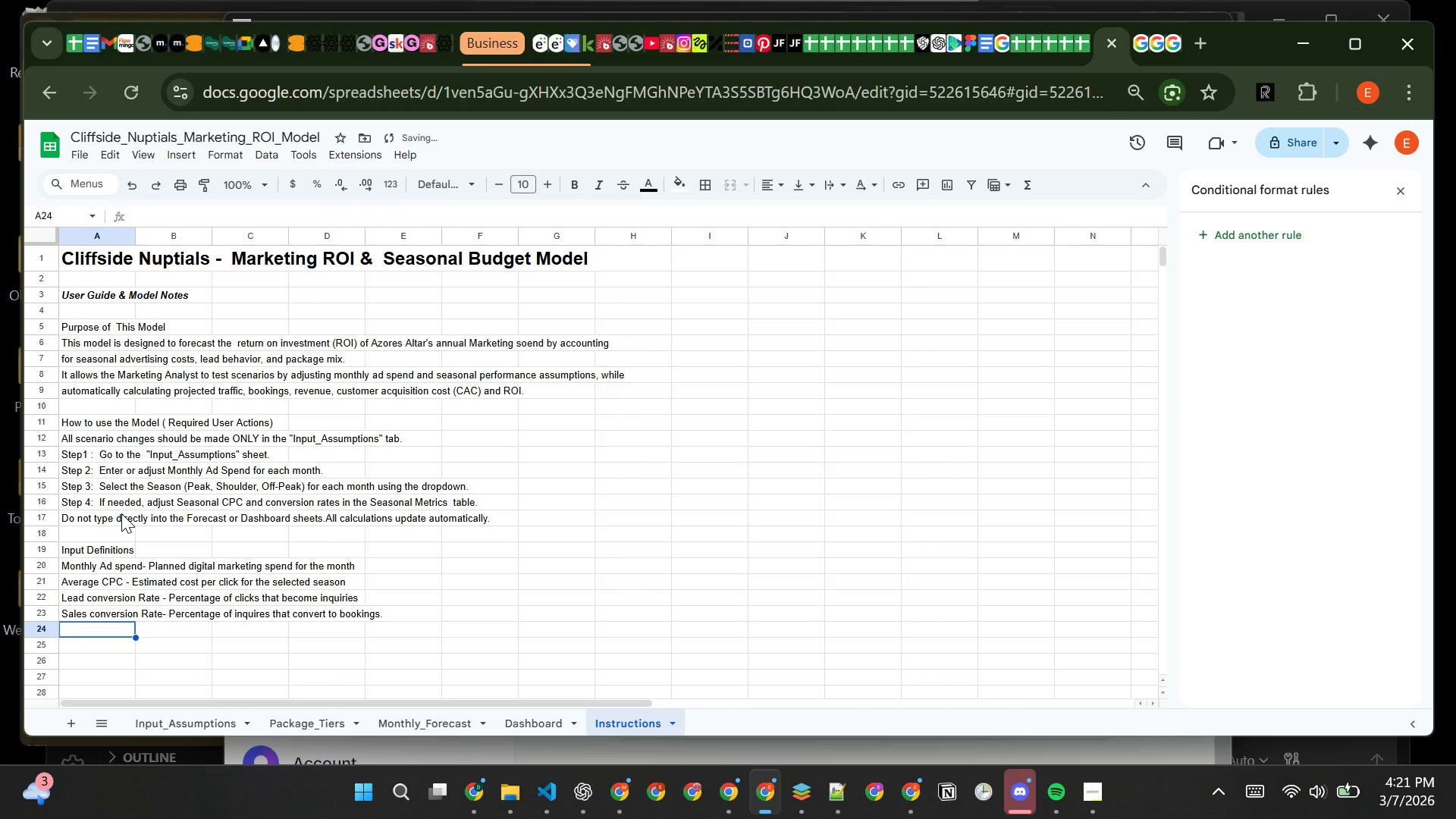 
type(All forecast calculations reference )
 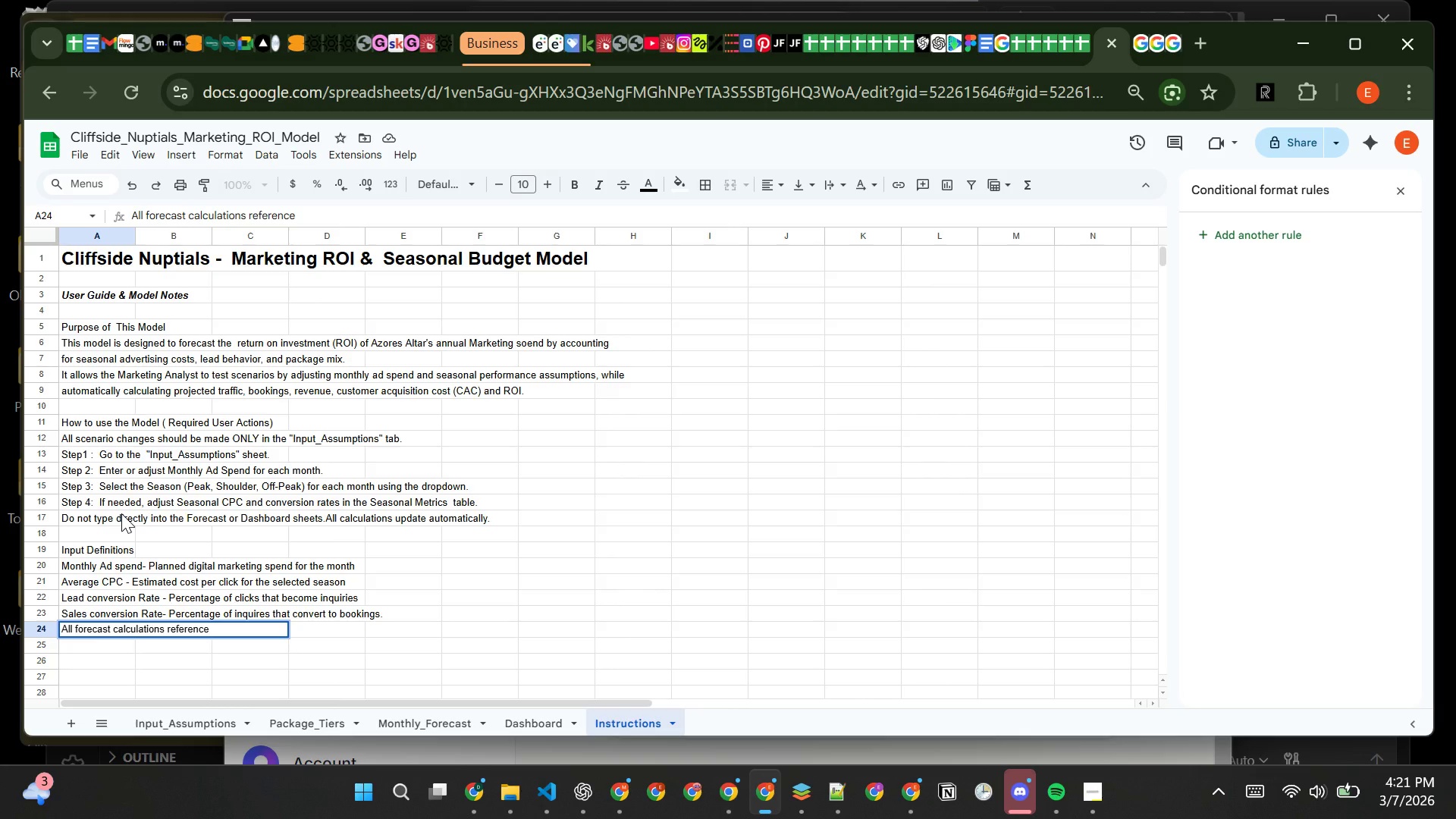 
wait(5.17)
 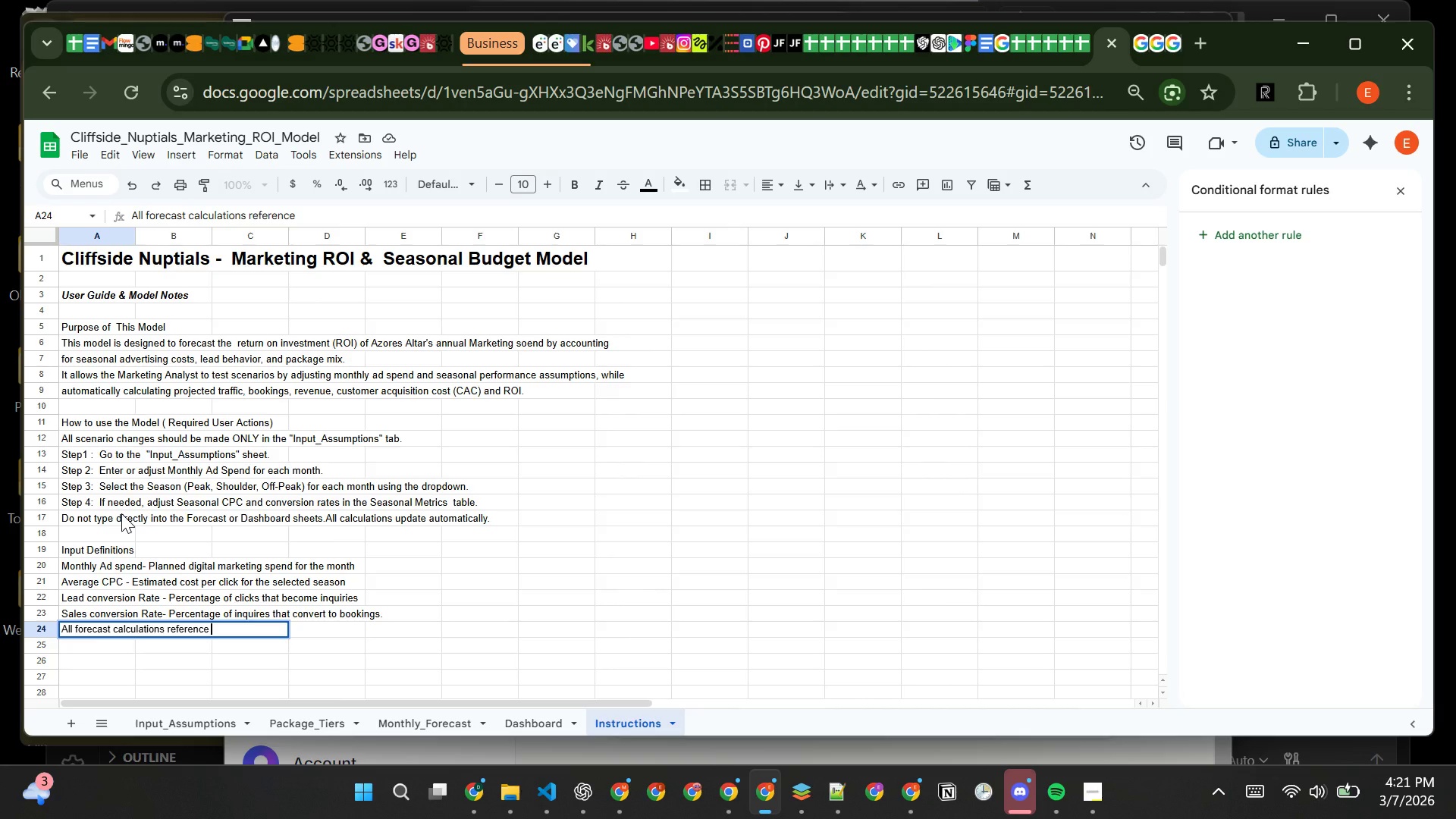 
type( r)
key(Backspace)
type(these inputs .No numbers are hard-cooded )
key(Backspace)
key(Backspace)
key(Backspace)
key(Backspace)
key(Backspace)
type(ded into h)
key(Backspace)
type(thr )
key(Backspace)
type(e)
key(Backspace)
key(Backspace)
type(e model)
 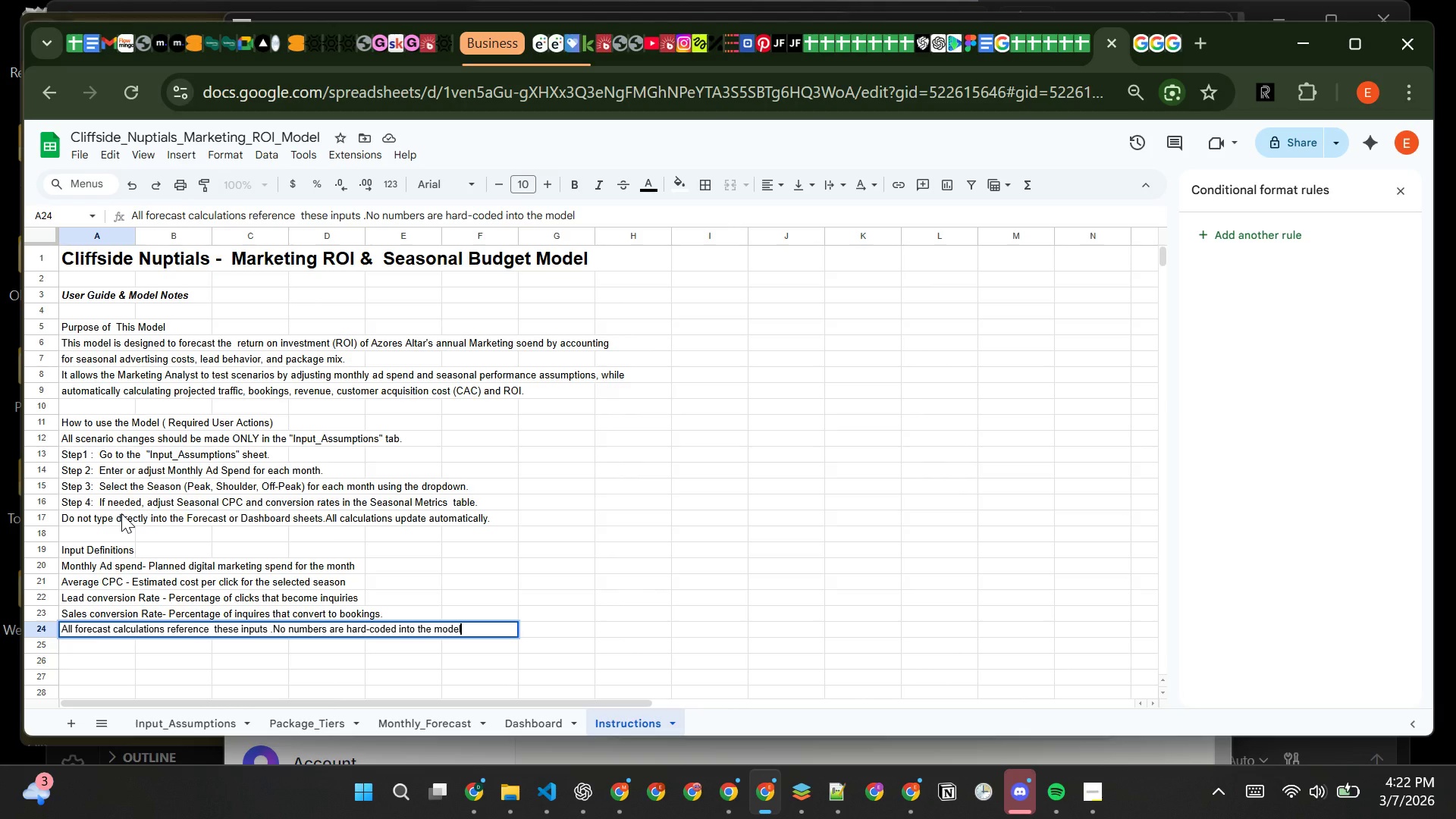 
key(Shift+ShiftRight)
 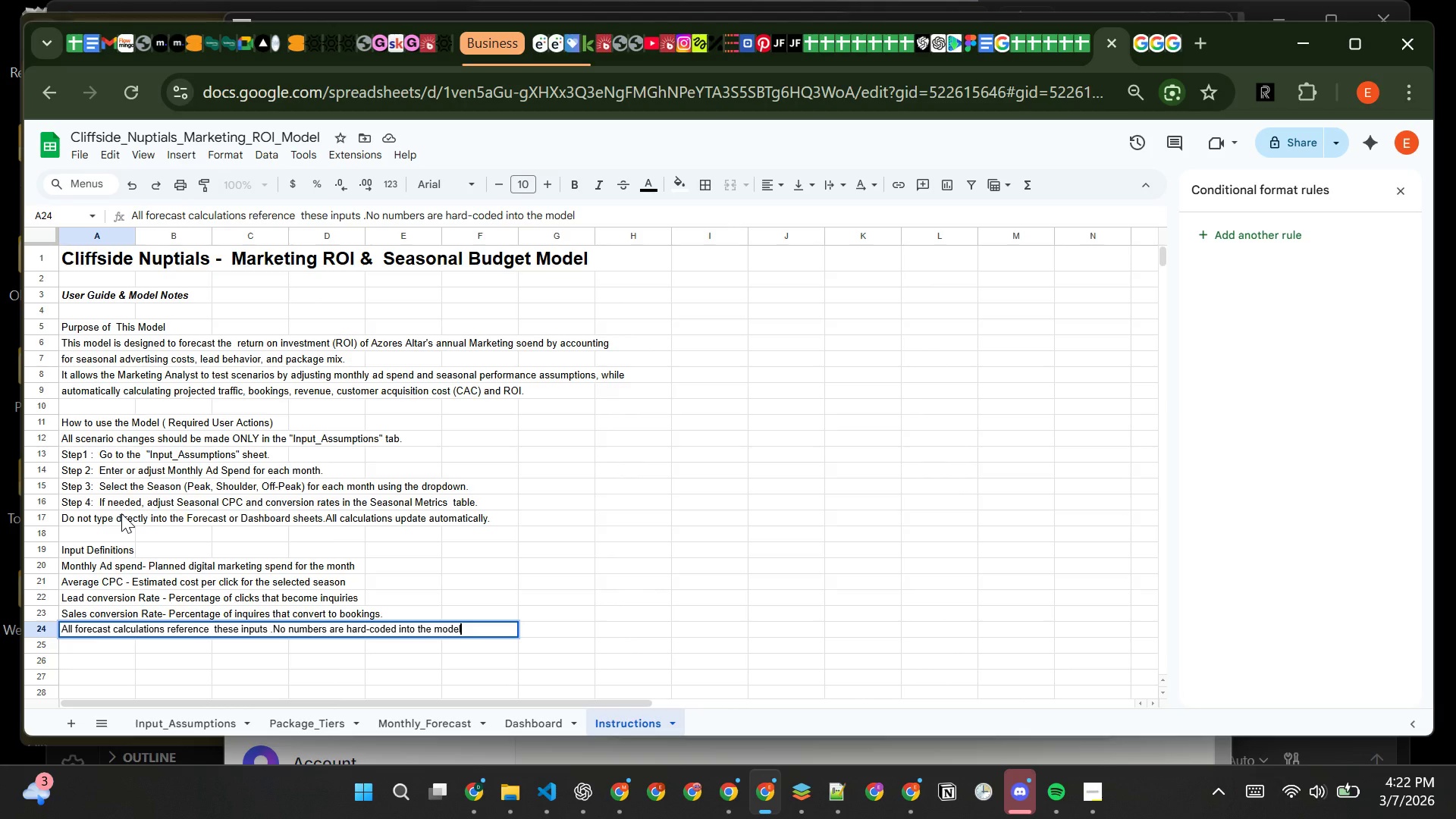 
key(Shift+ShiftRight)
 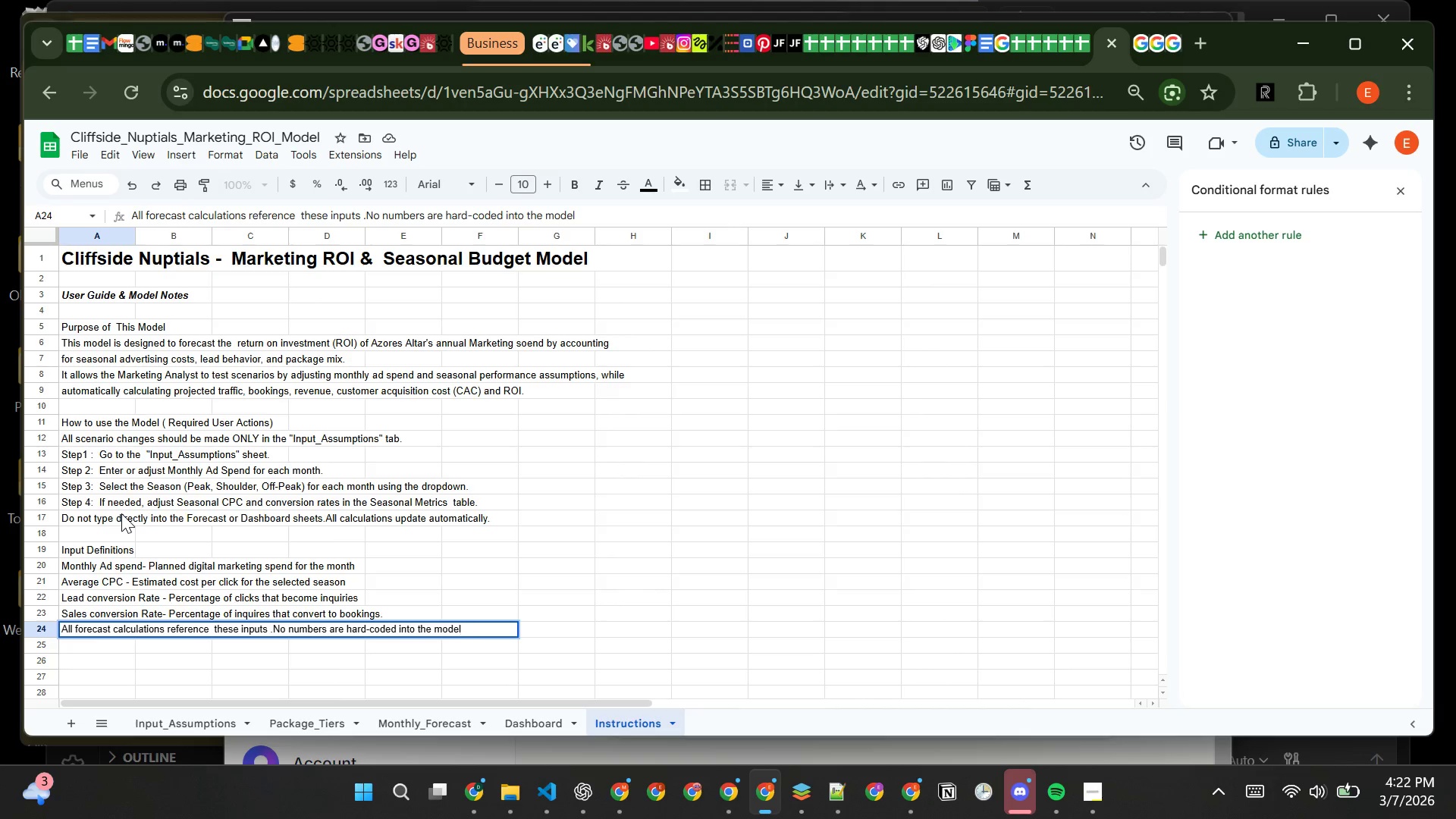 
key(Enter)
 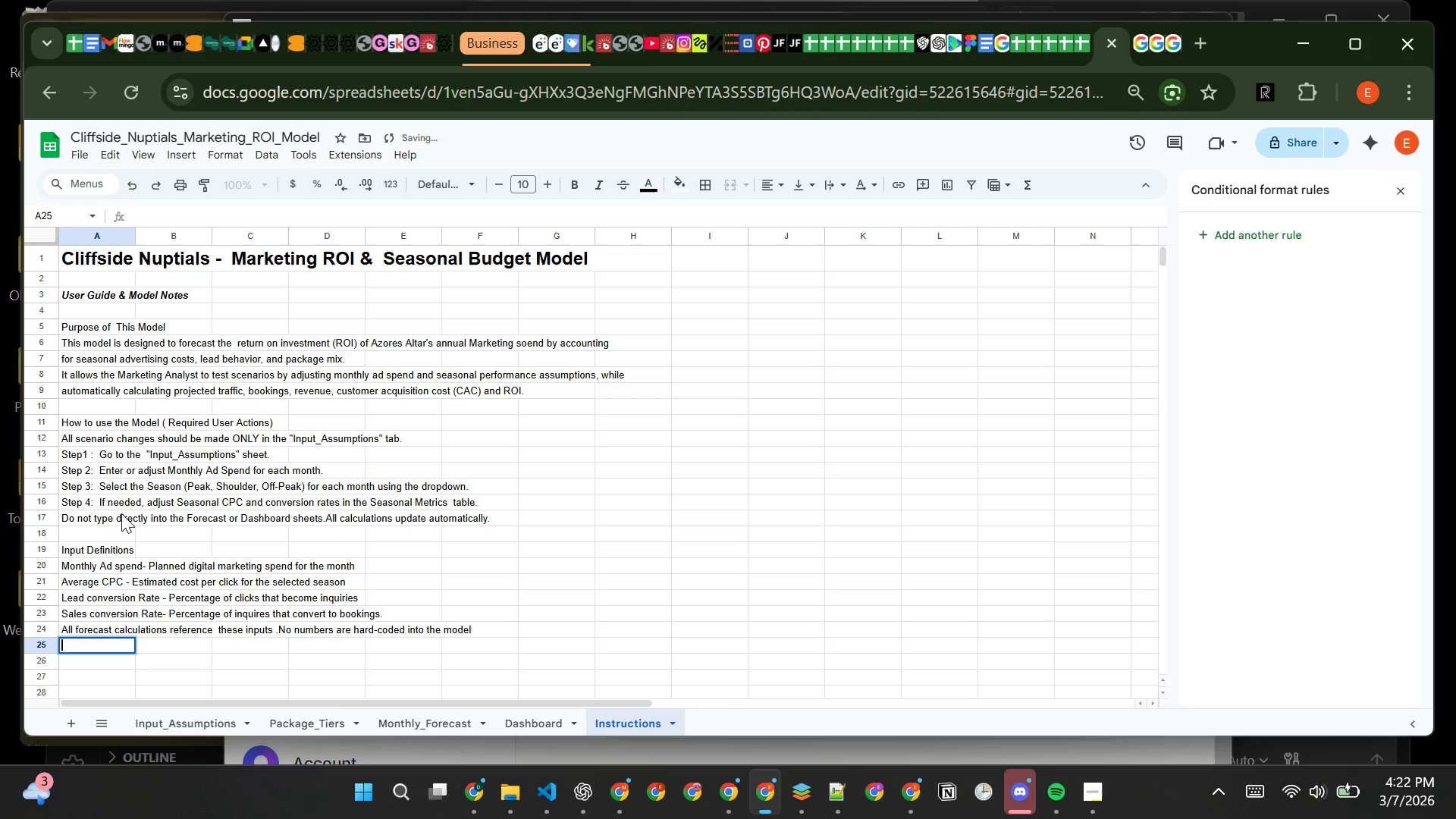 
key(Enter)
 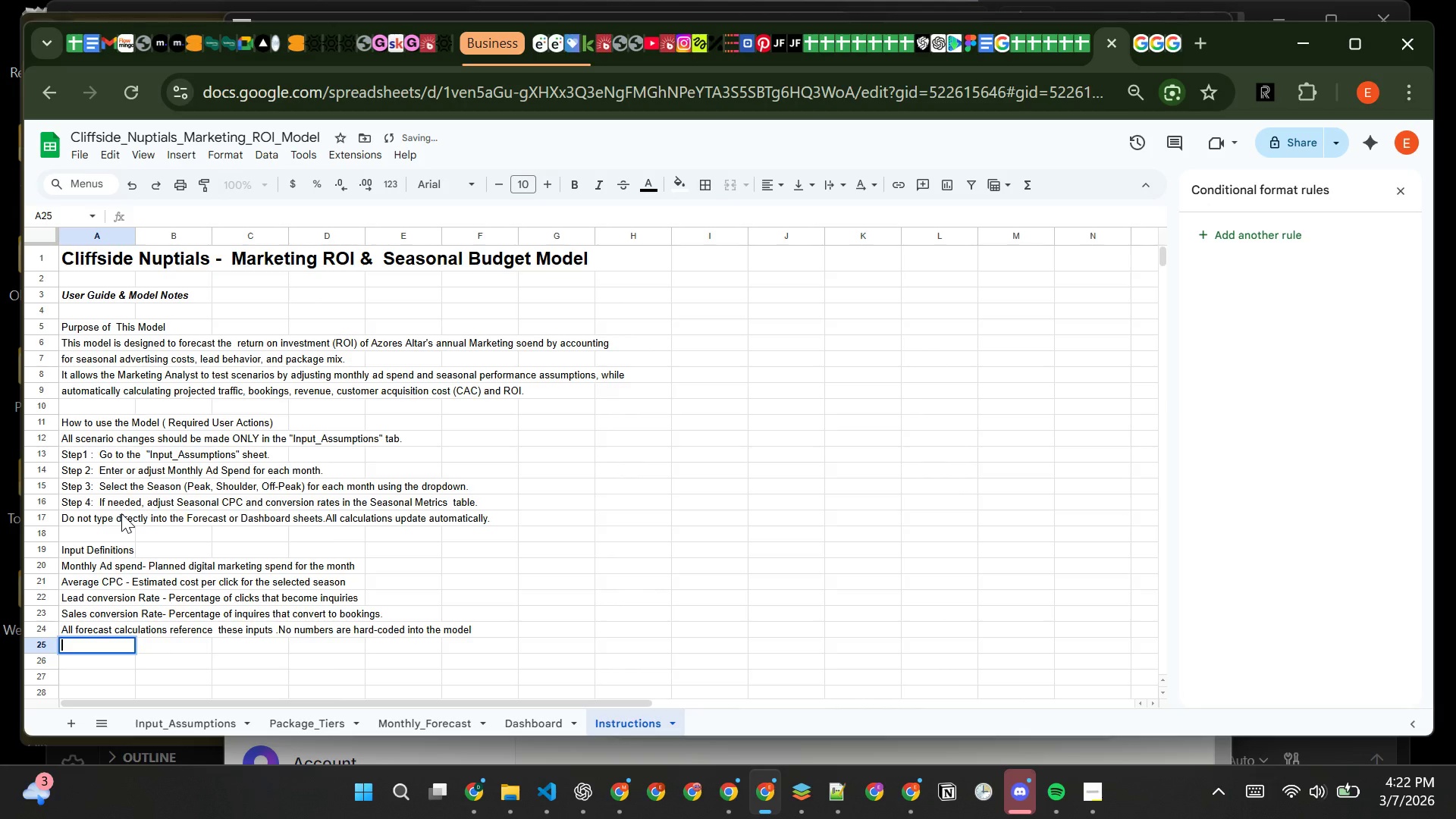 
key(Enter)
 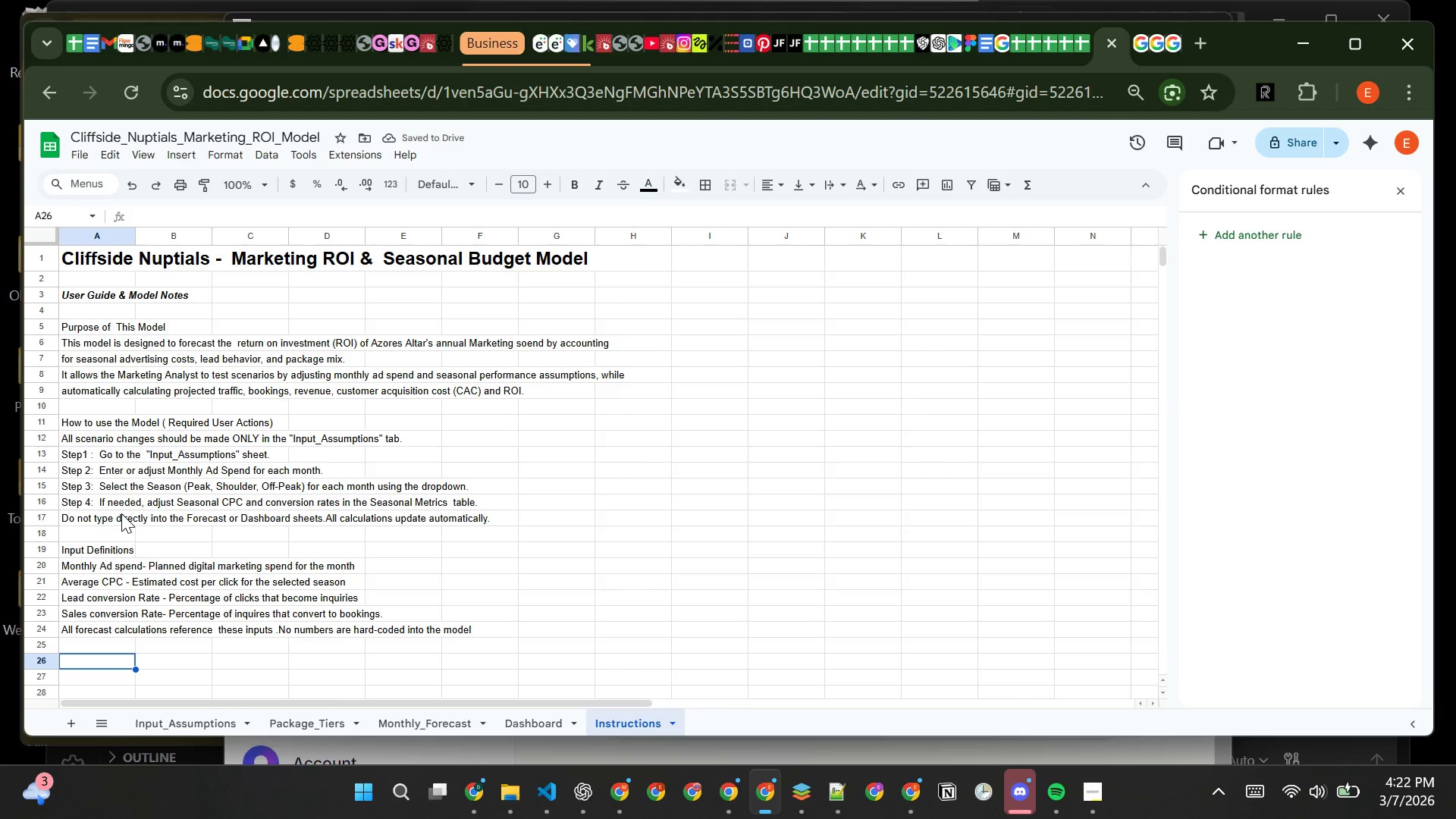 
type(Pacj)
key(Backspace)
type(kage Revenue Logic)
 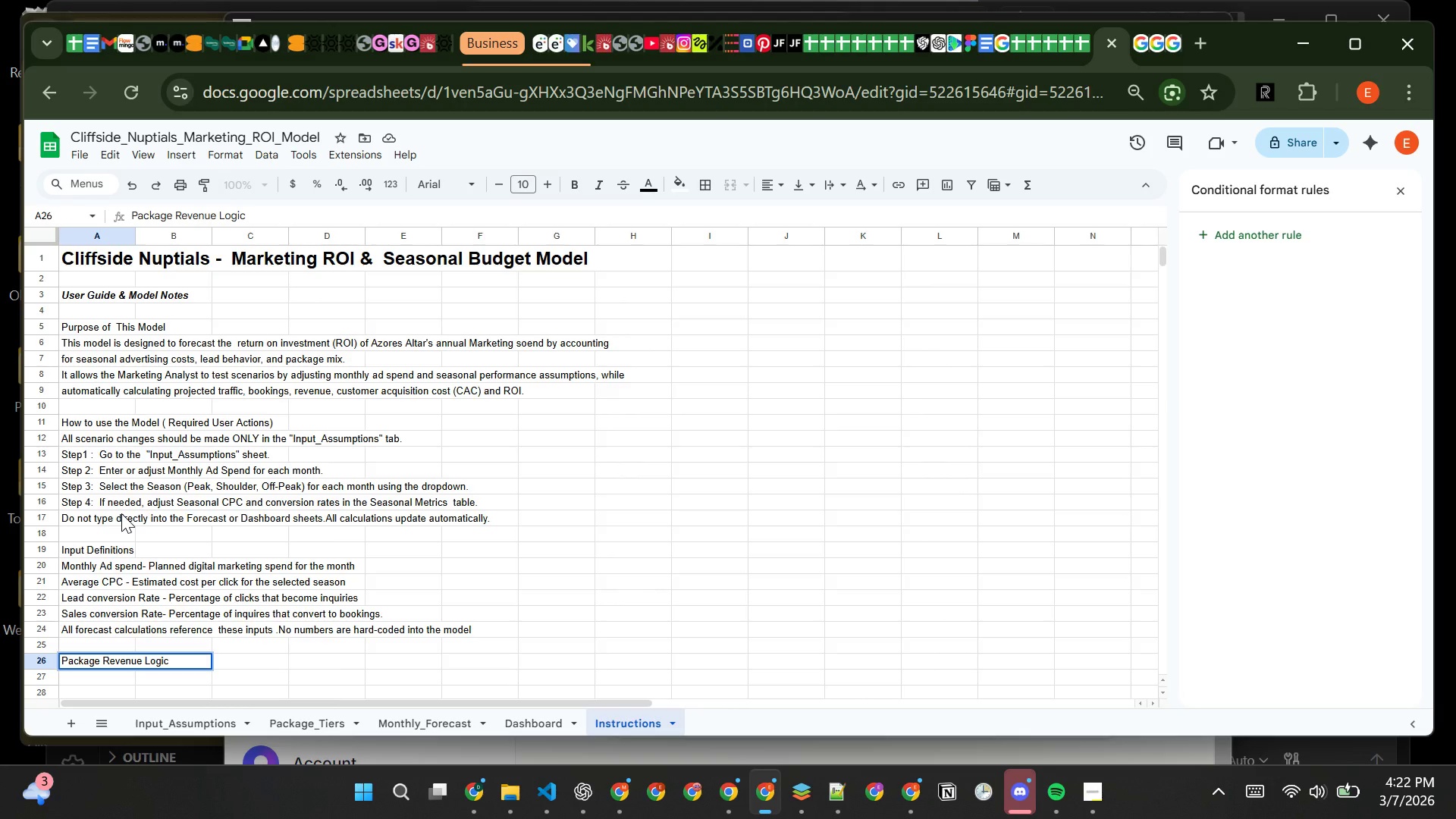 
key(Enter)
 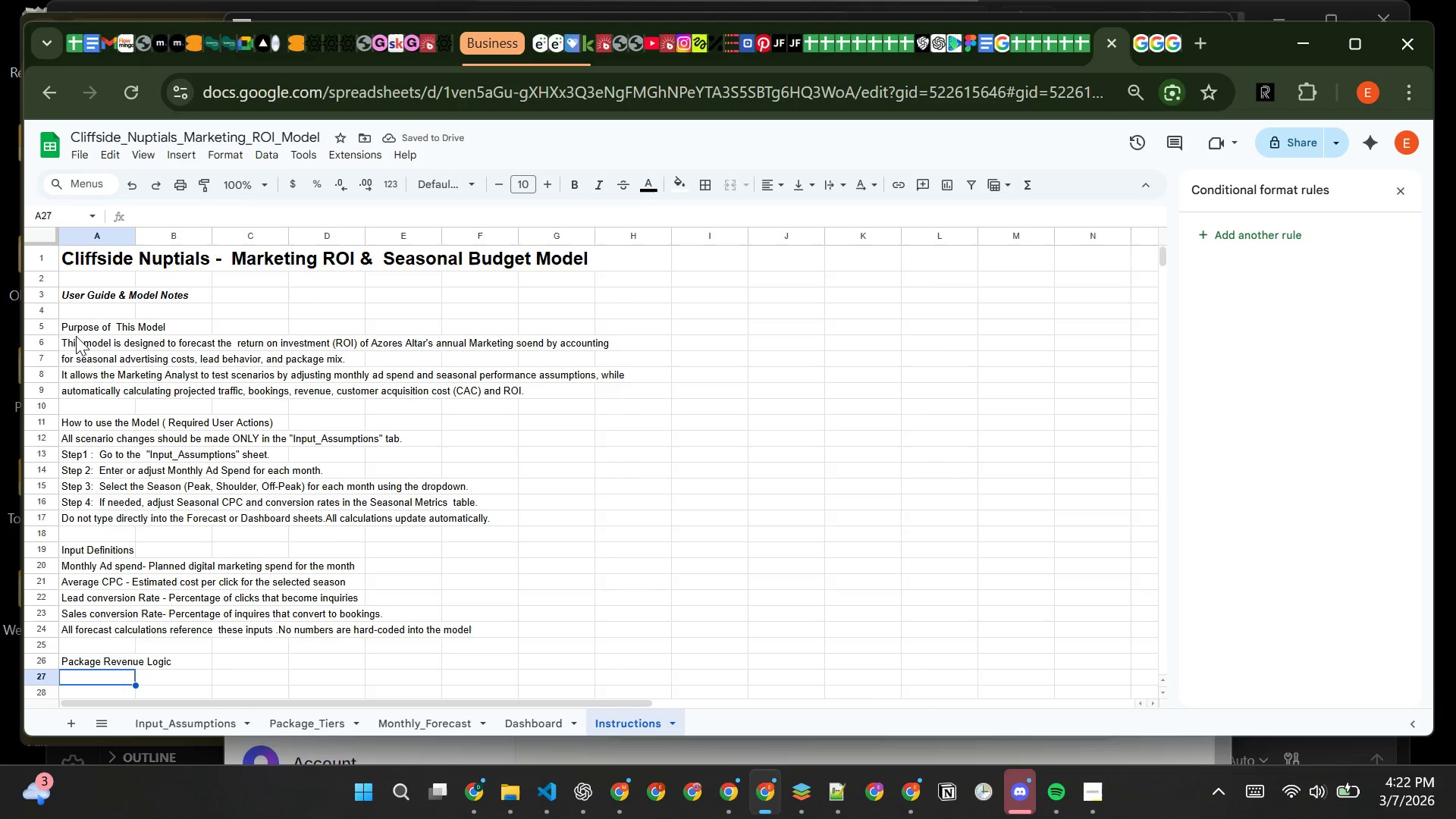 
double_click([67, 331])
 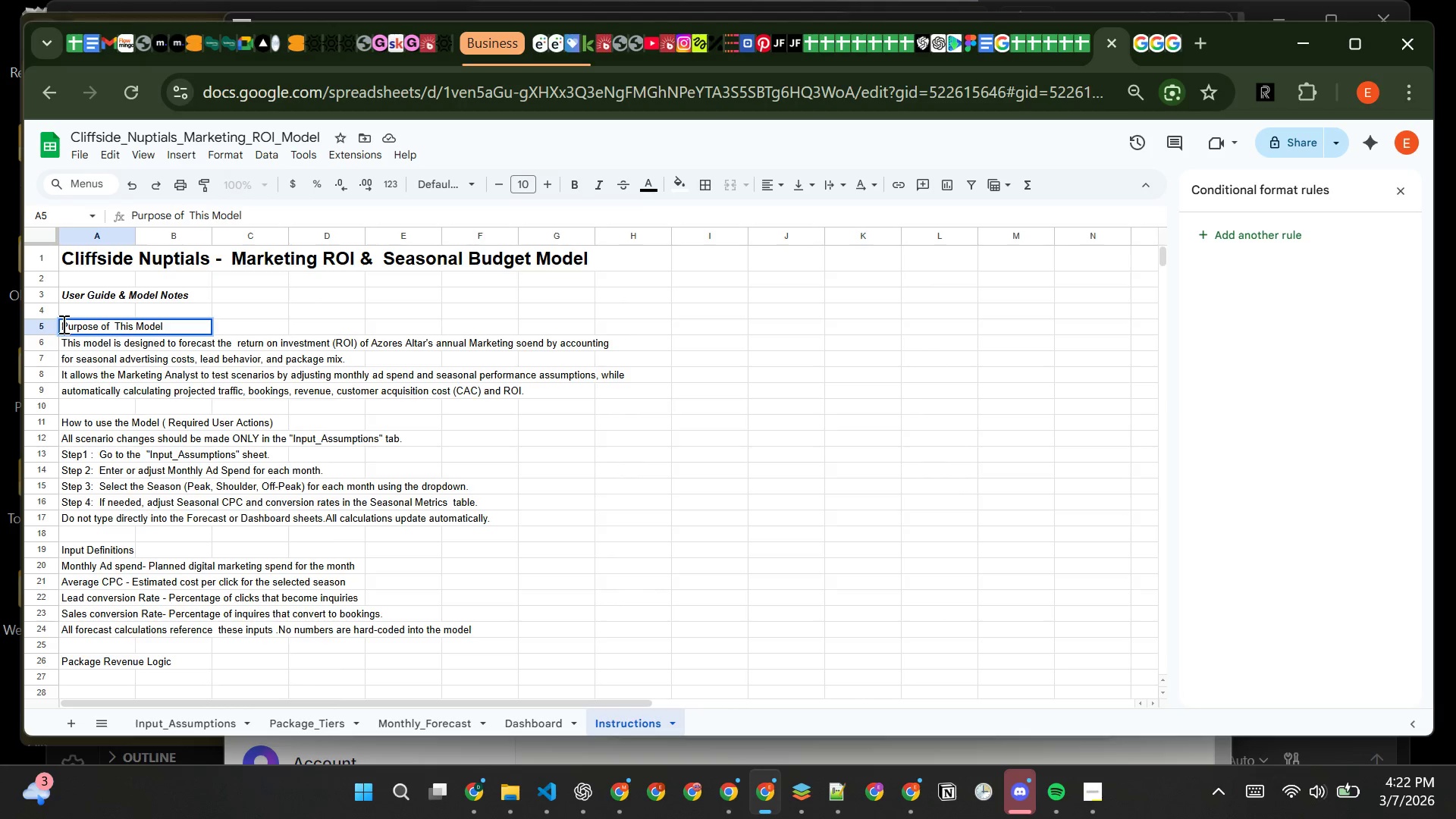 
left_click([63, 324])
 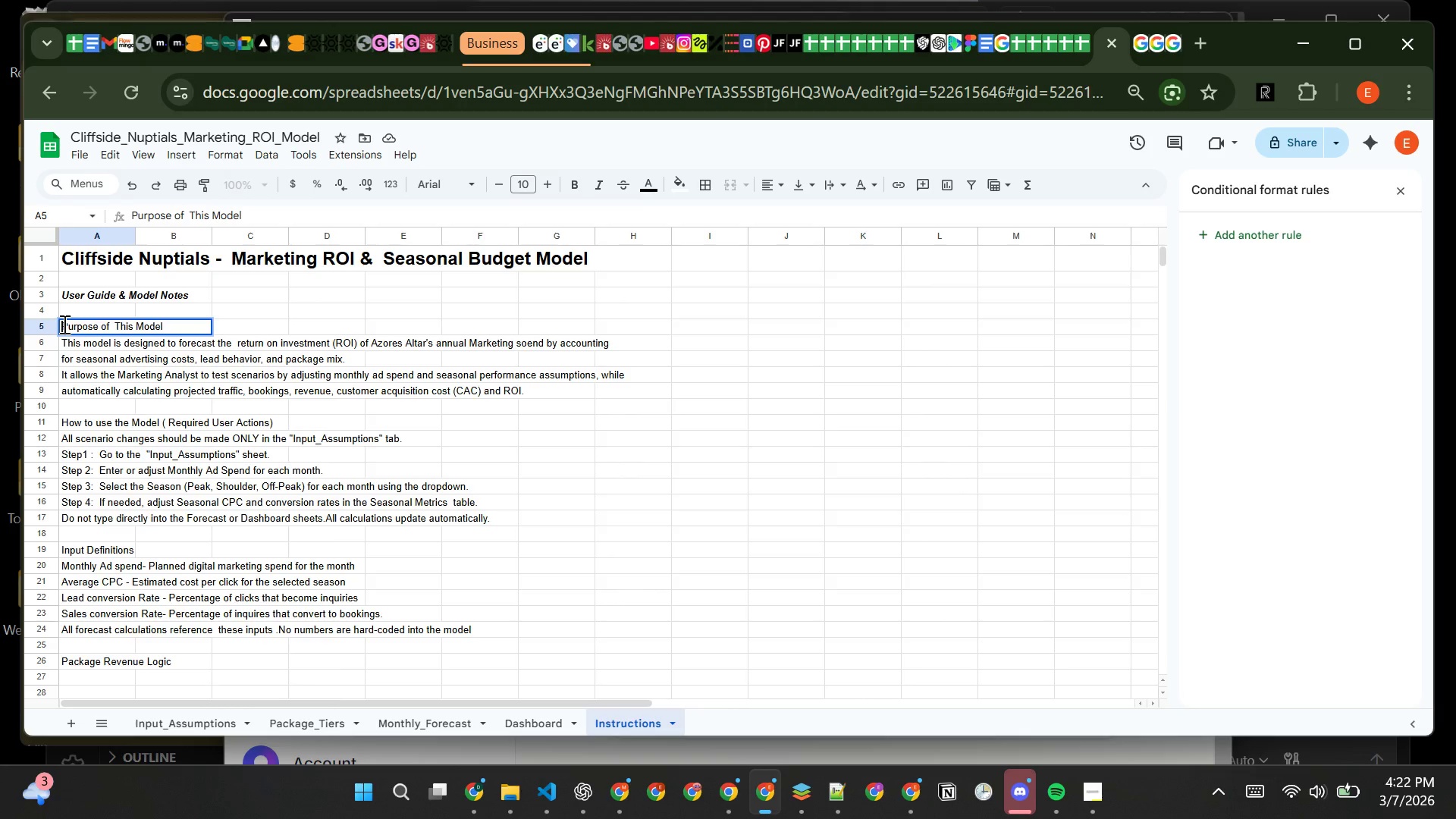 
key(1)
 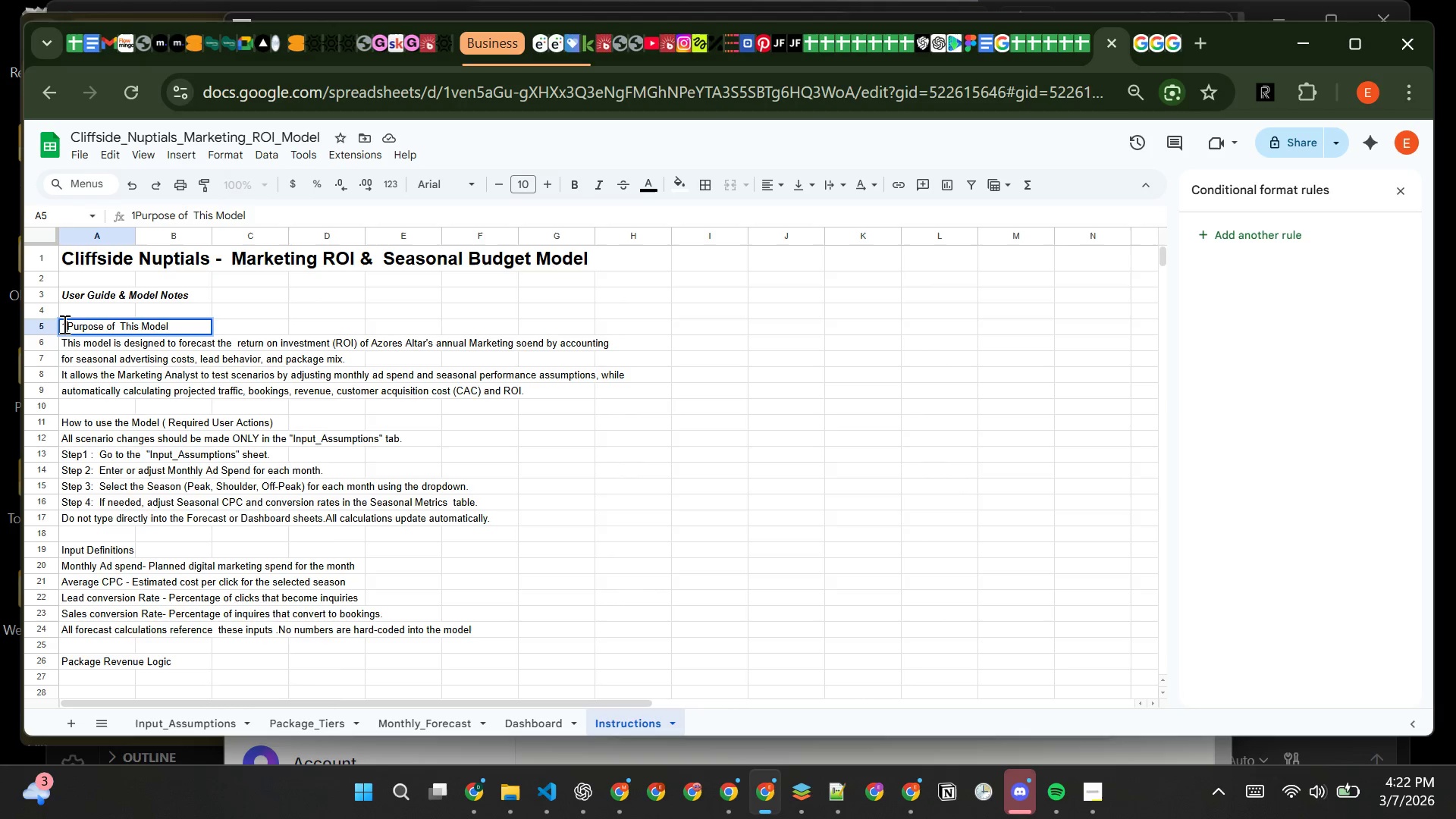 
key(Period)
 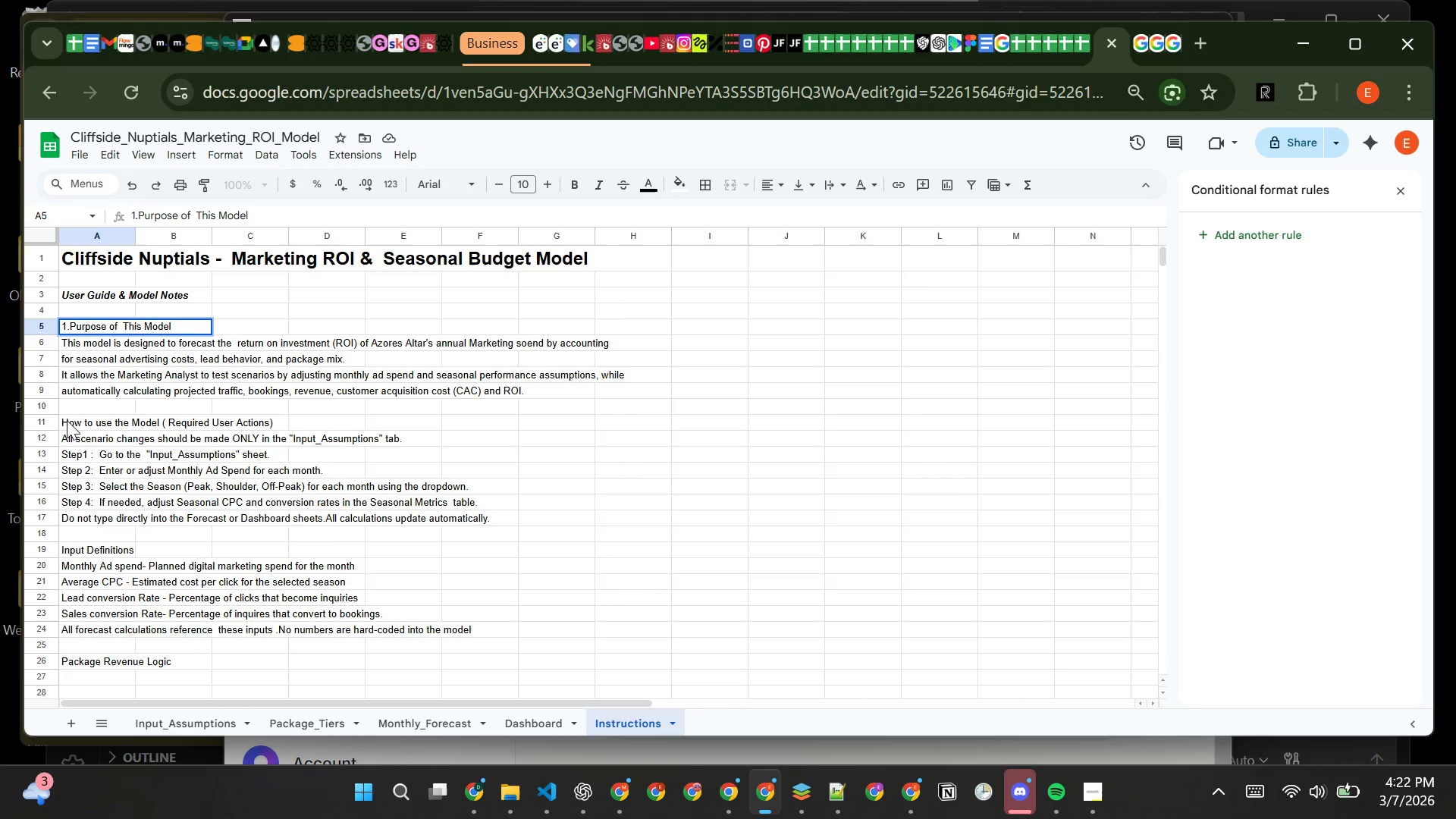 
double_click([67, 420])
 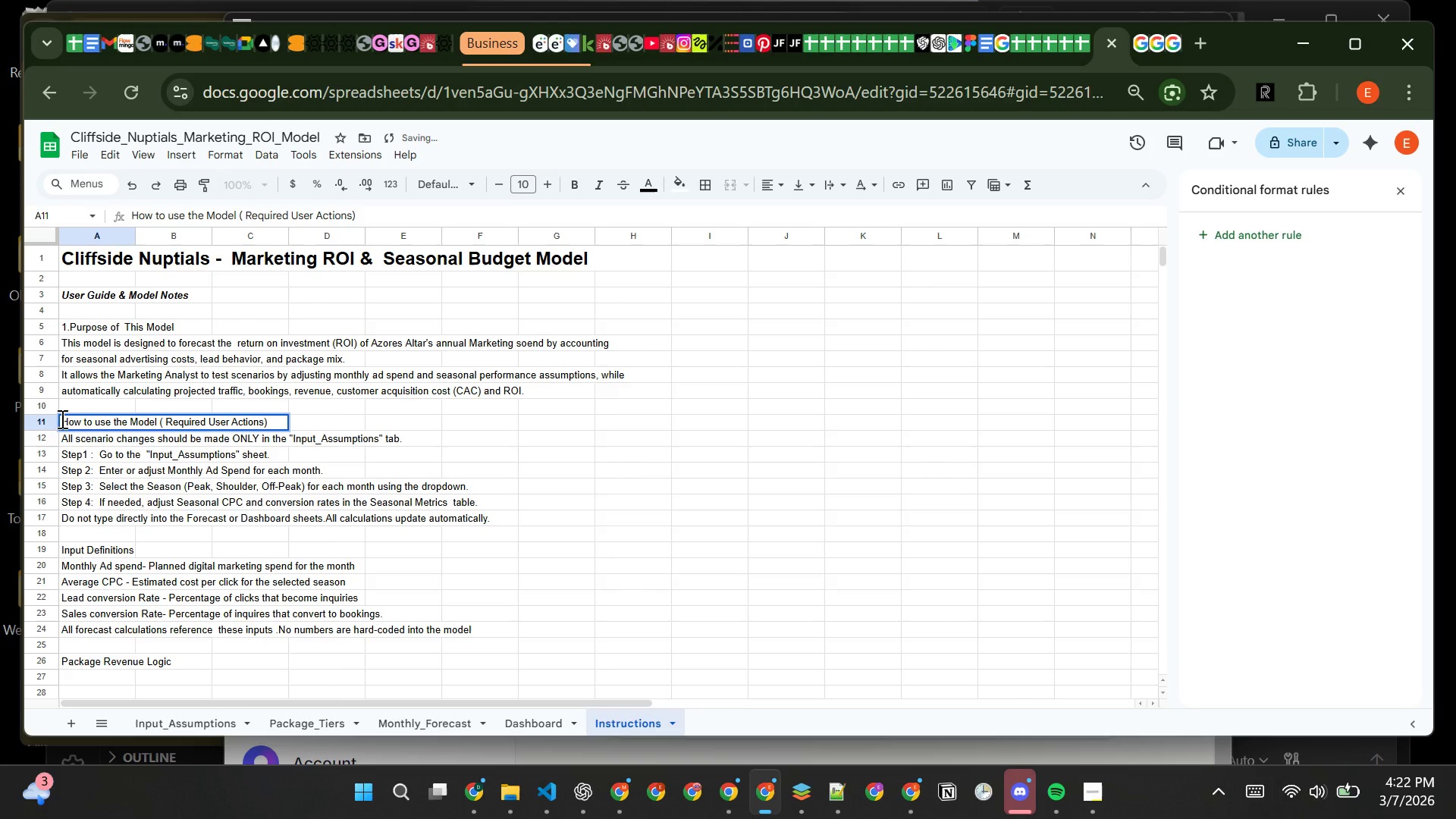 
left_click([61, 419])
 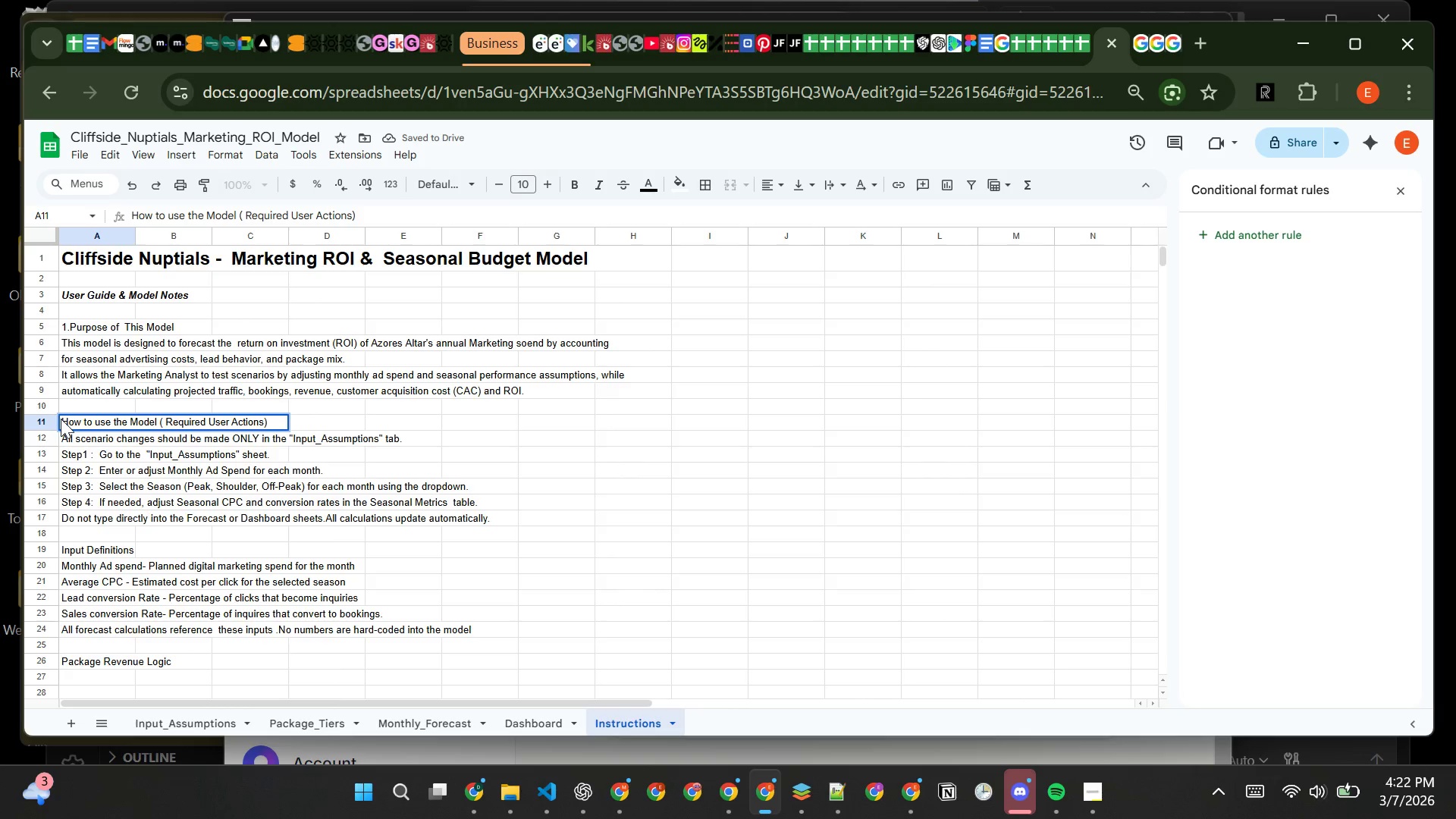 
key(2)
 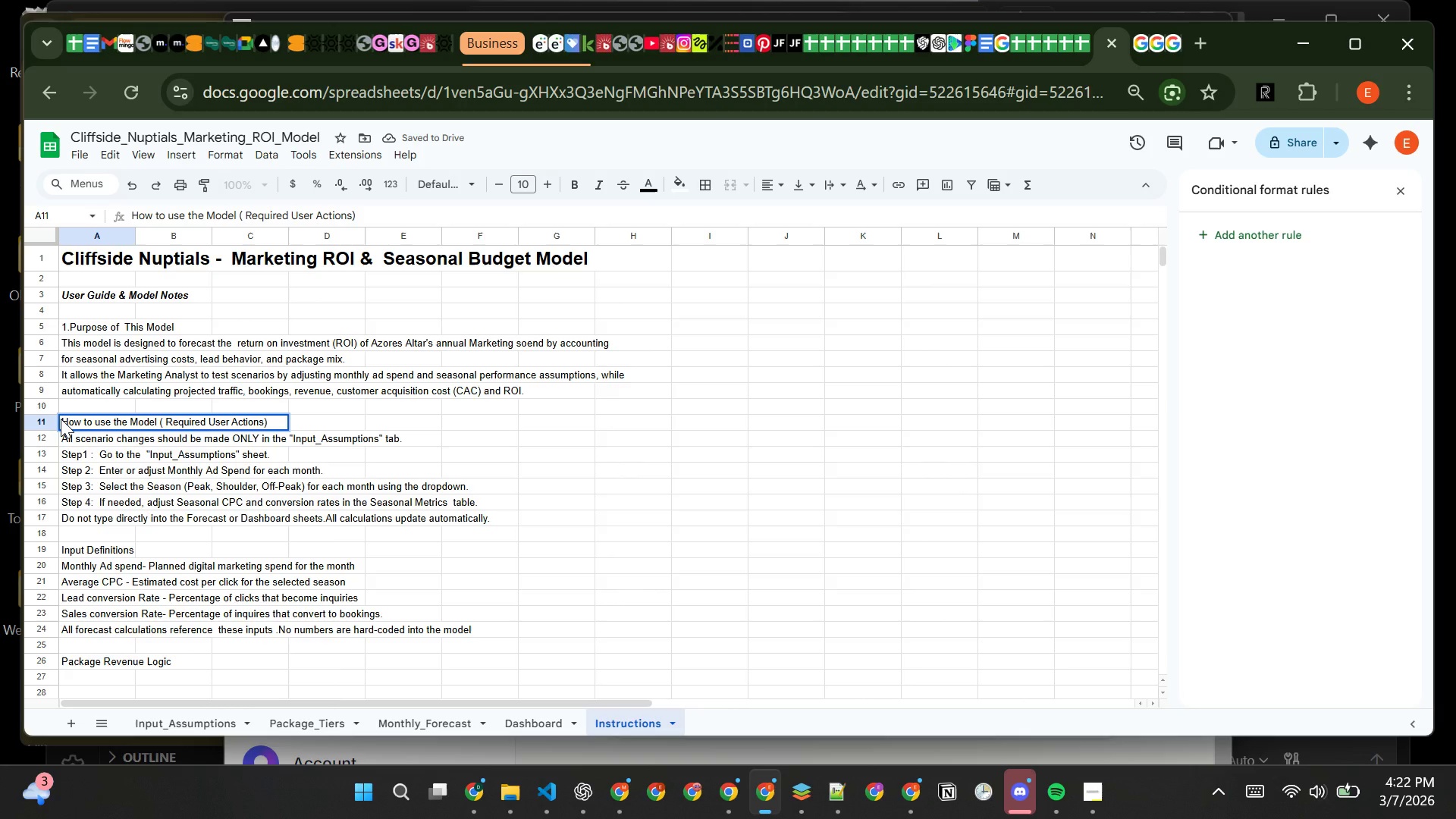 
key(Period)
 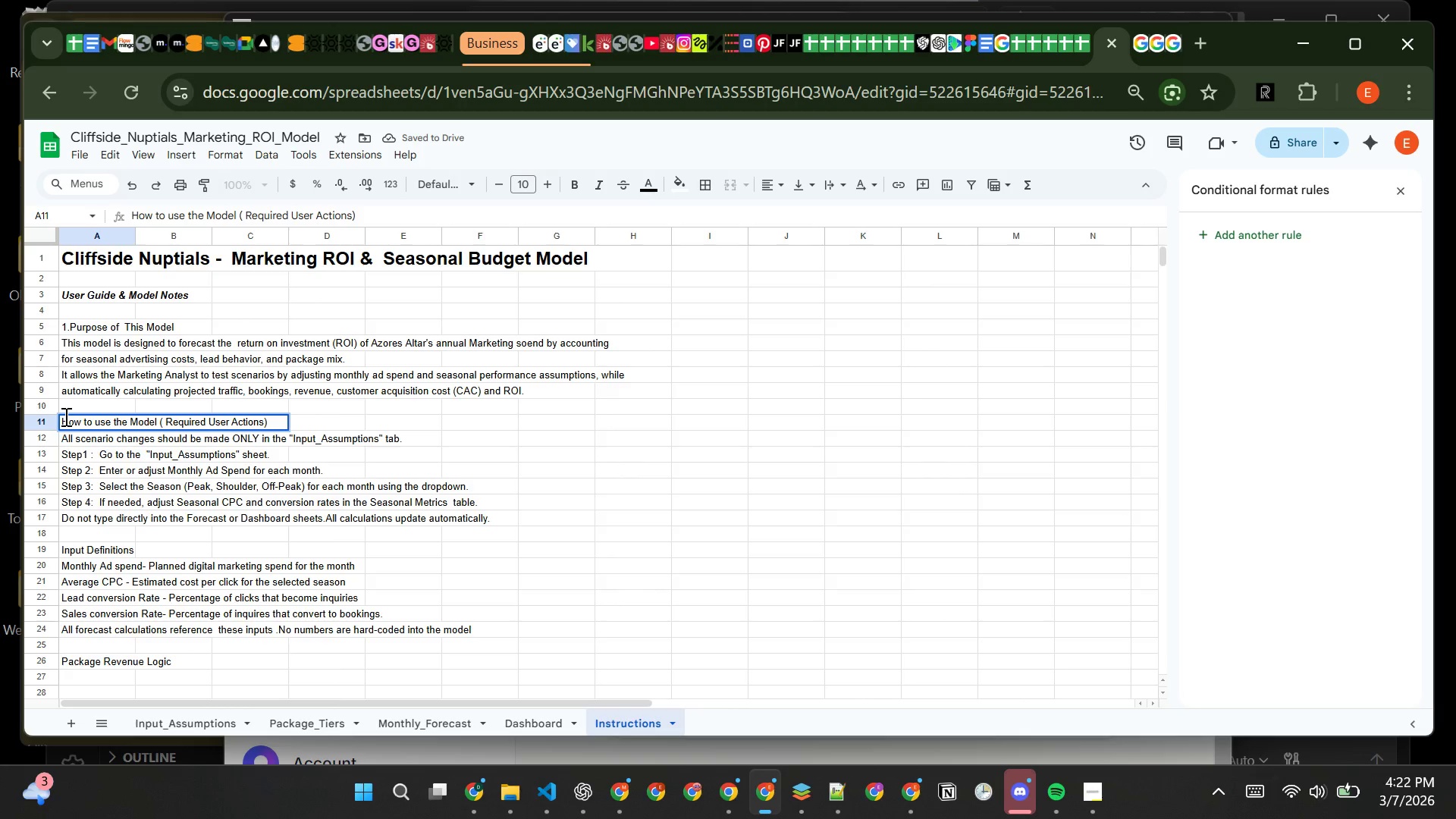 
left_click([63, 422])
 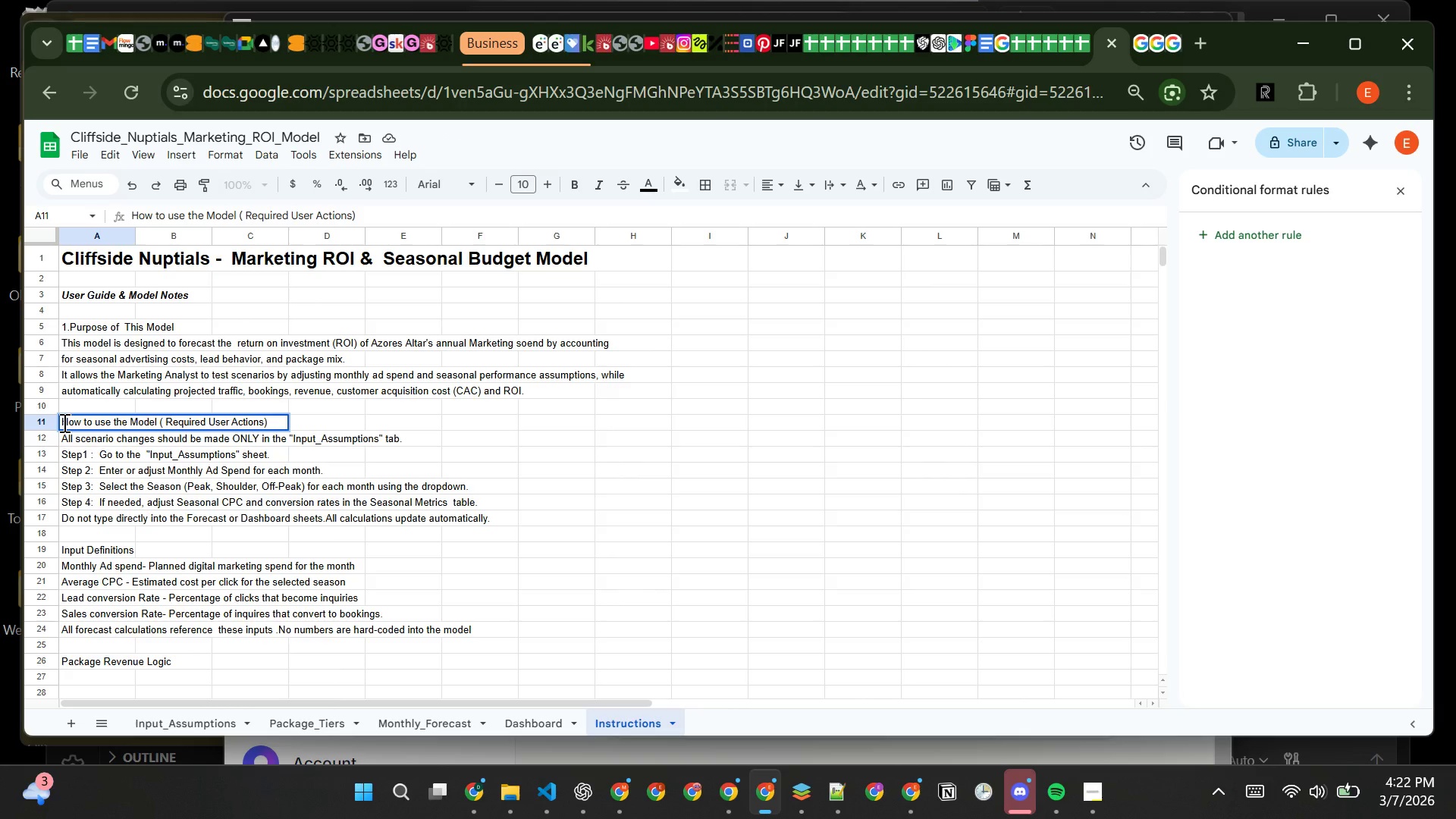 
left_click([63, 422])
 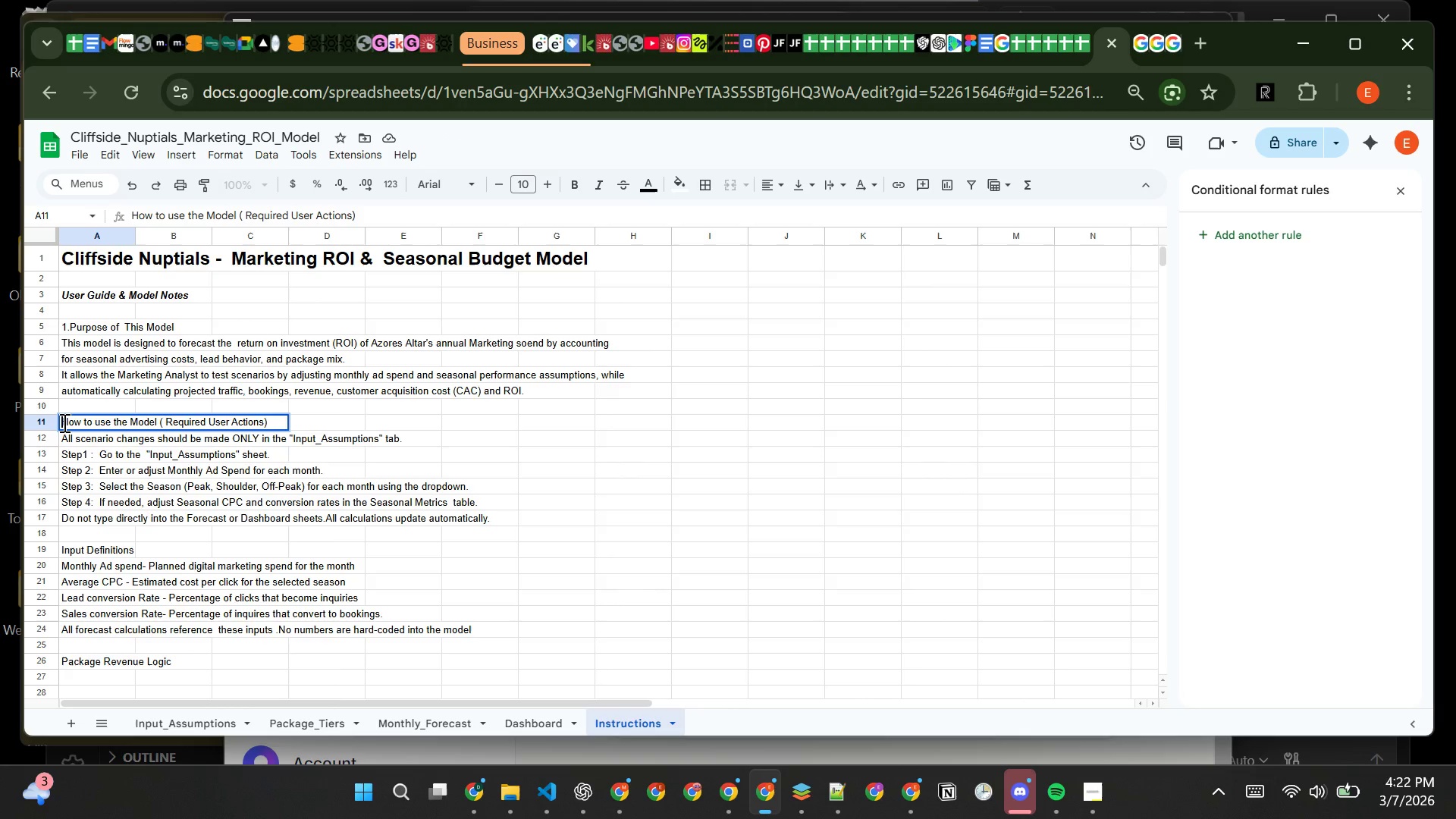 
key(2)
 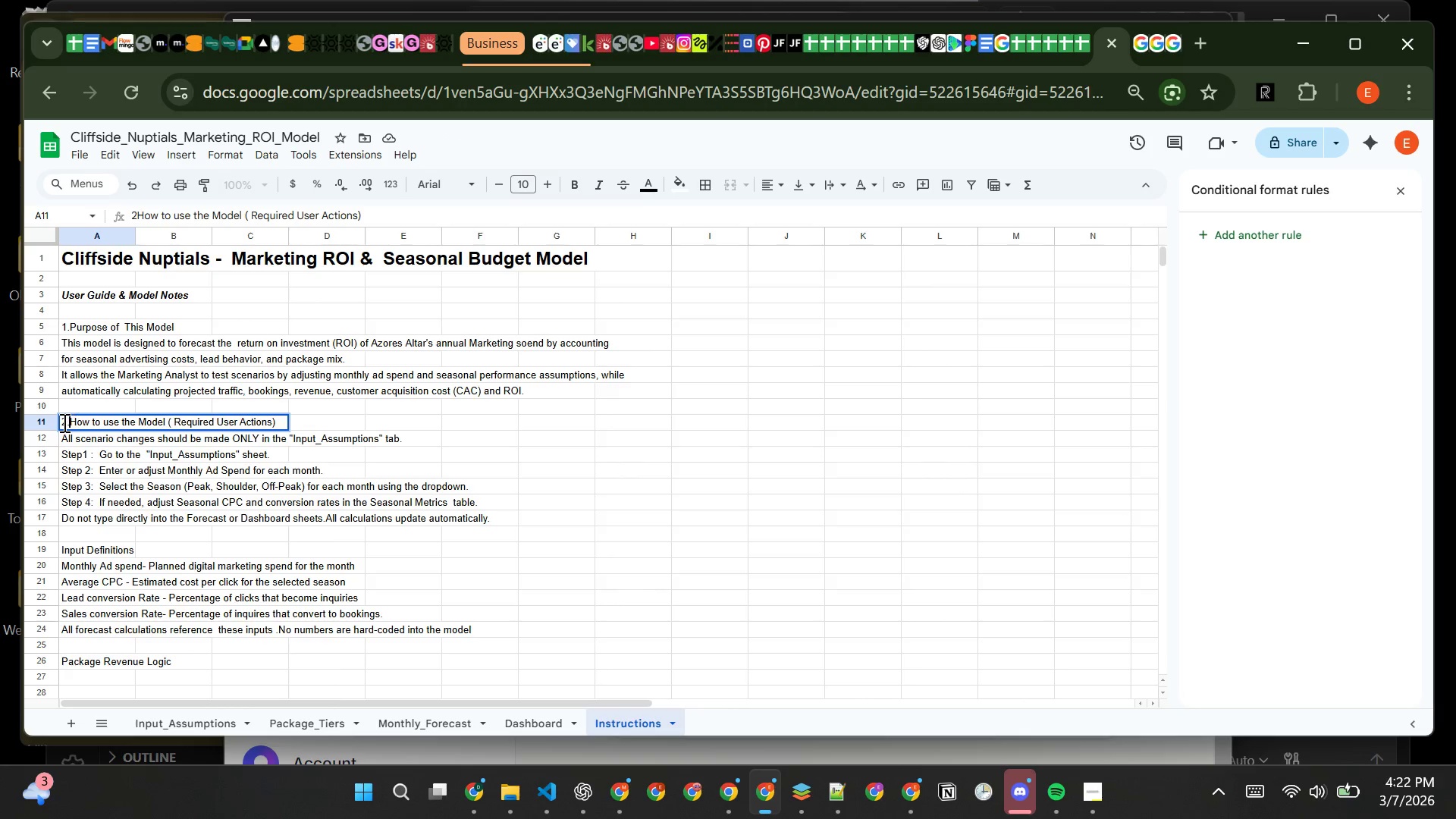 
key(Period)
 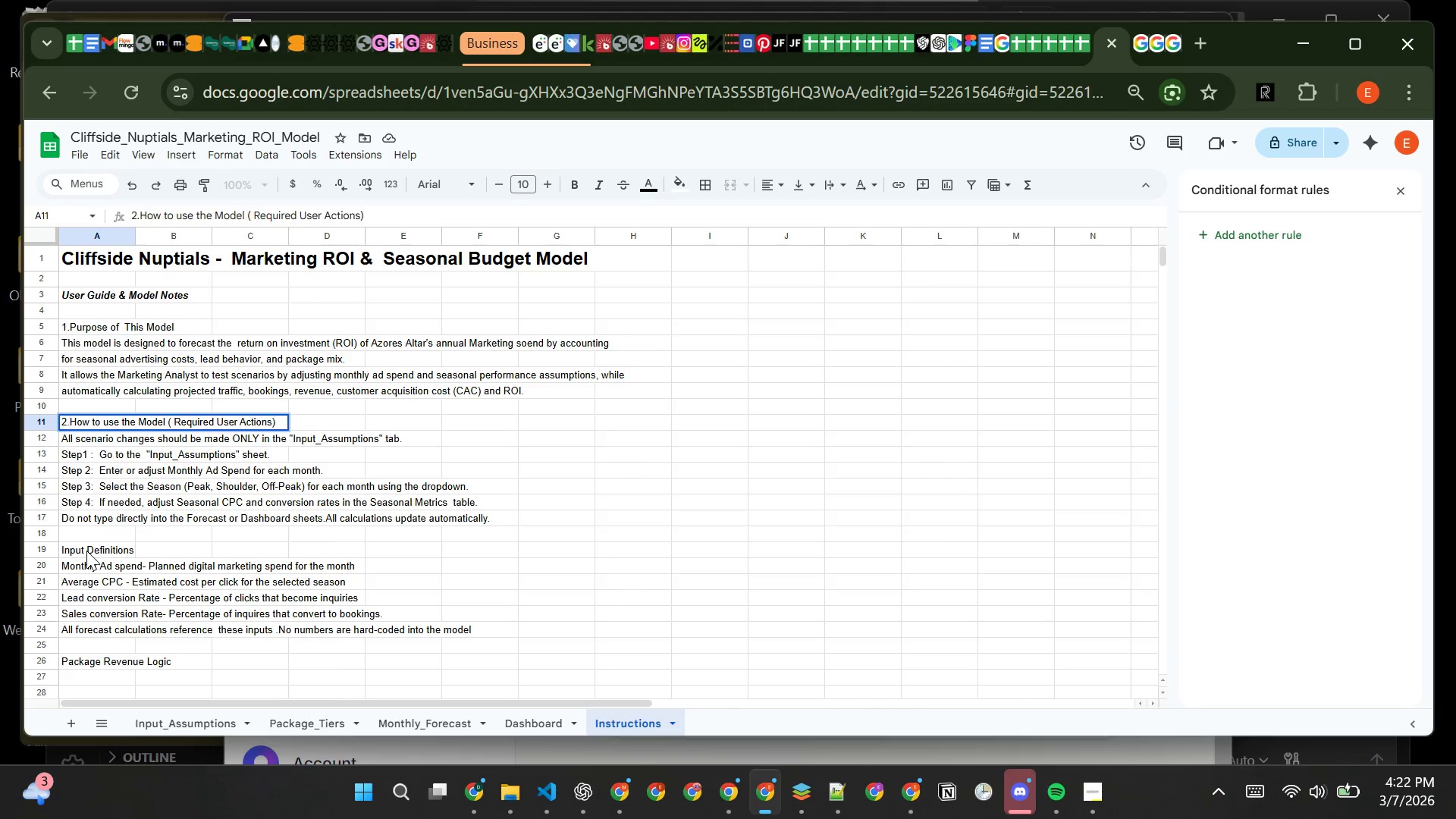 
double_click([86, 551])
 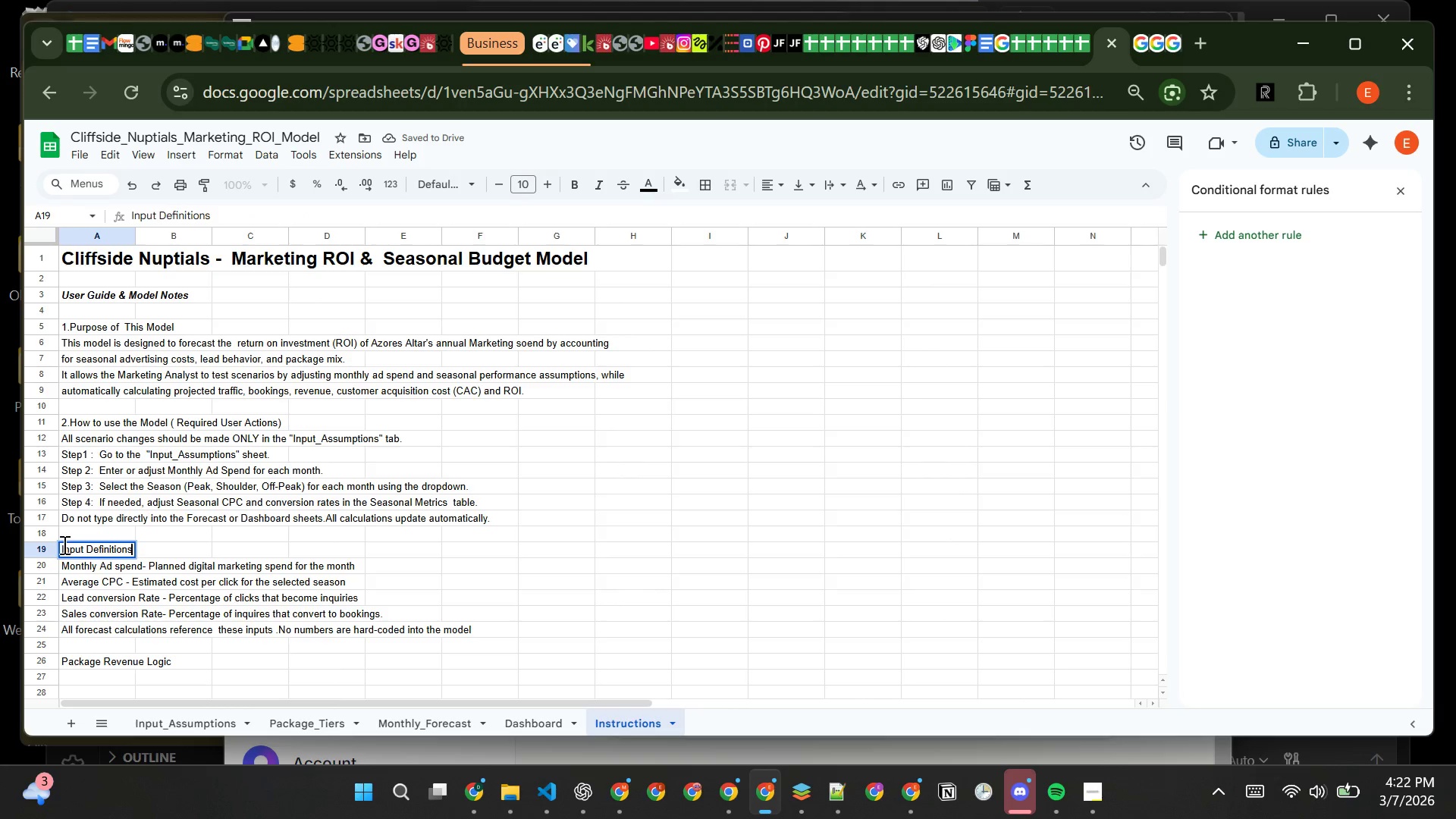 
left_click([62, 545])
 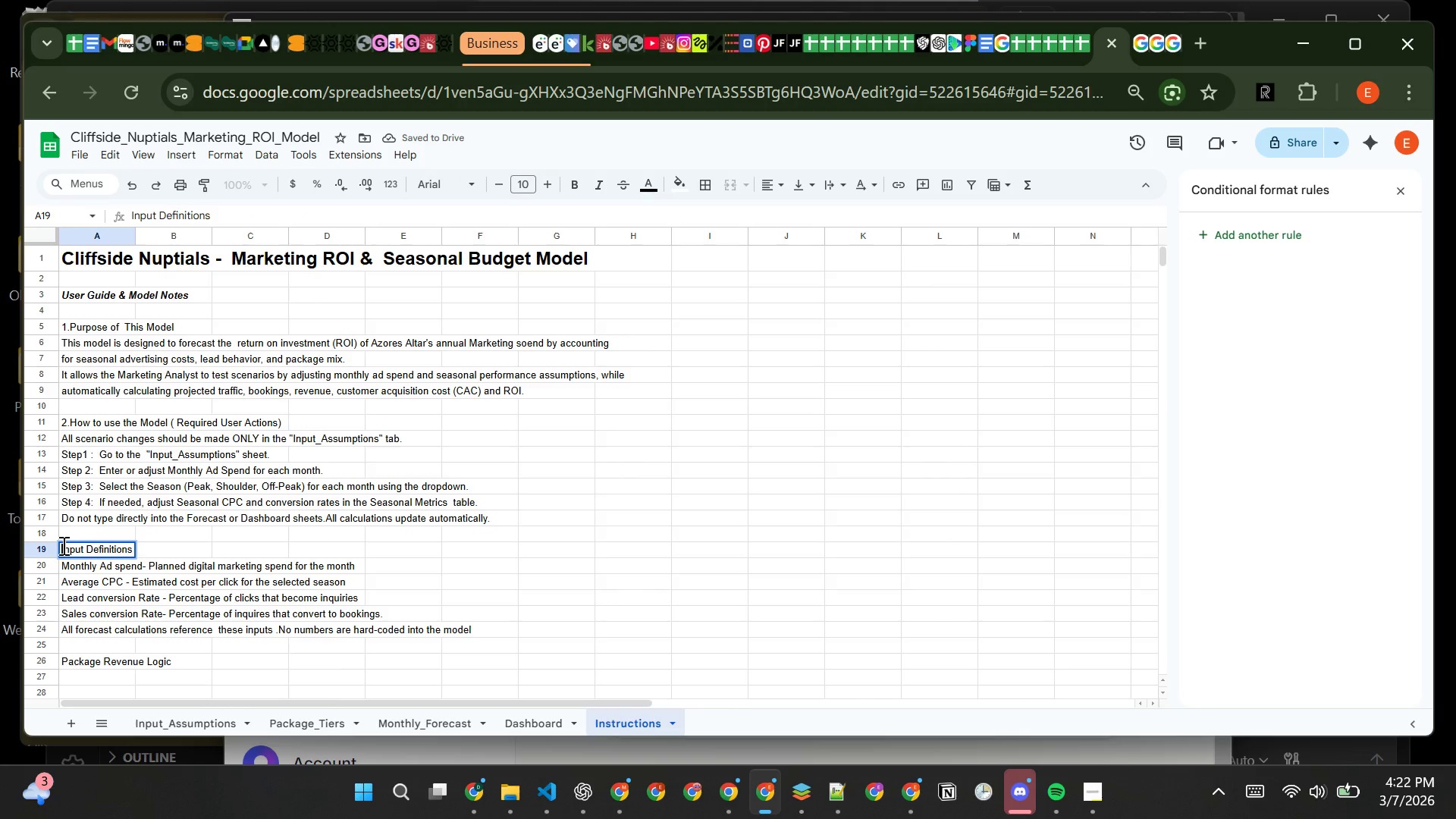 
key(3)
 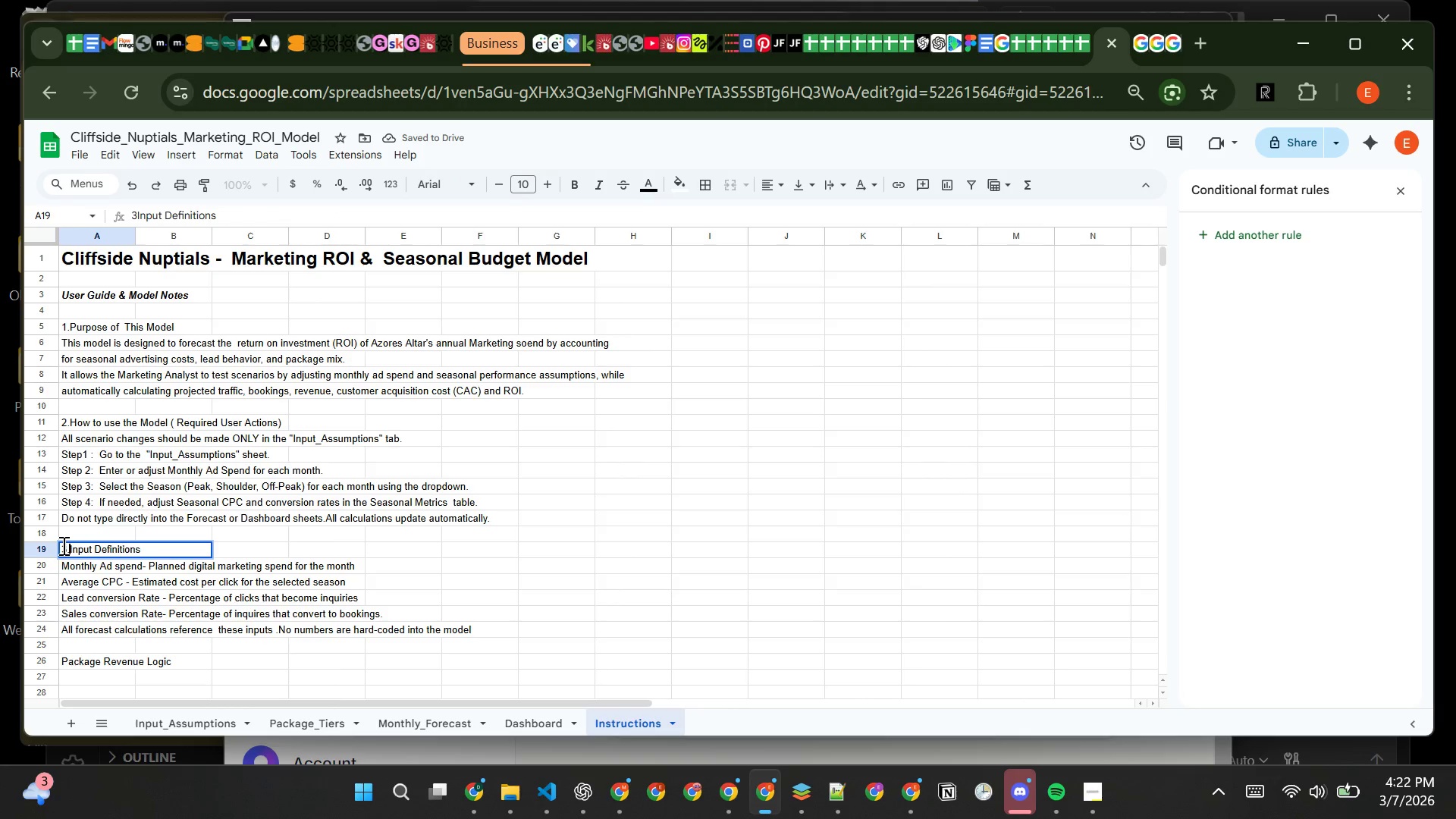 
key(Period)
 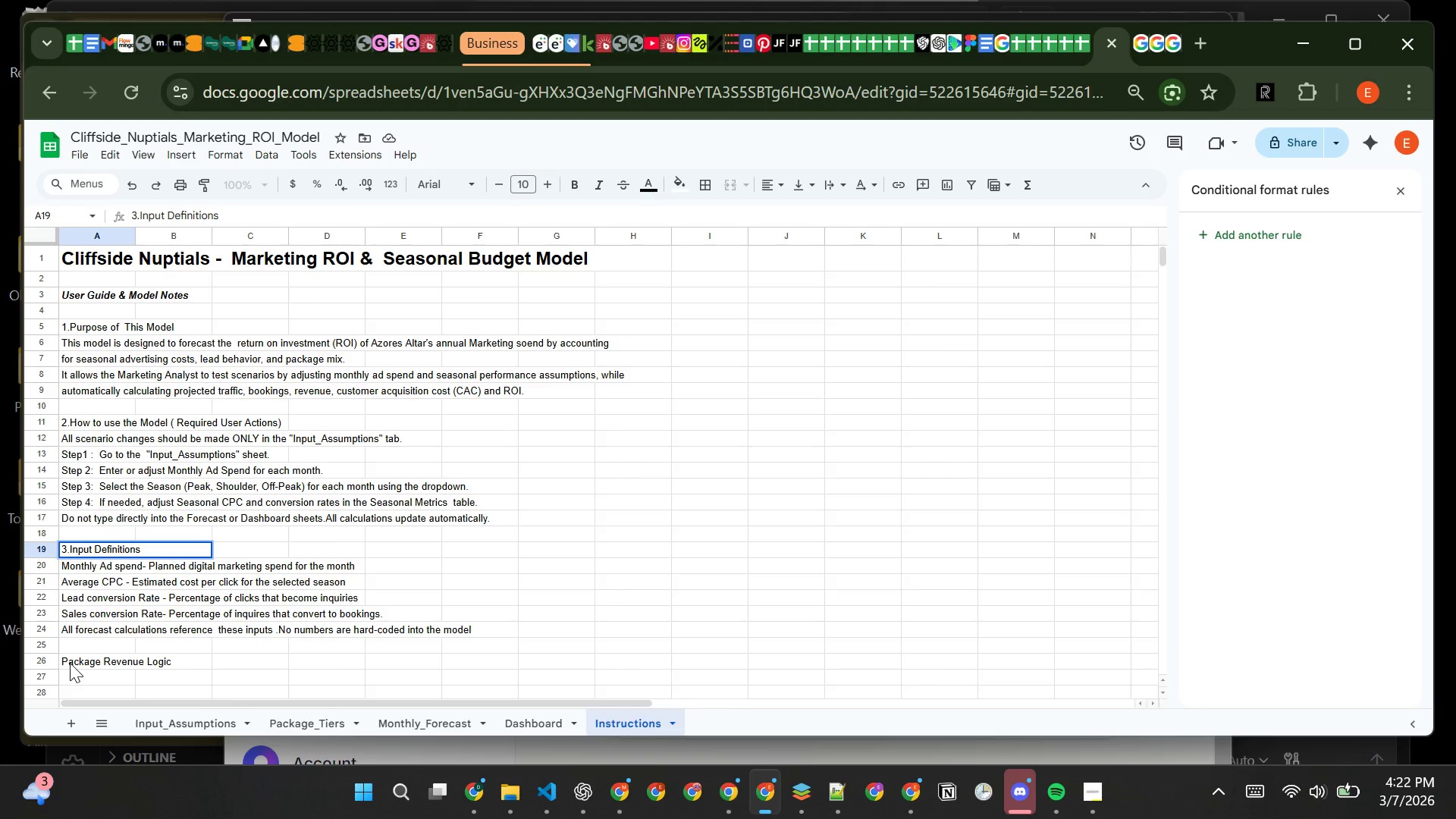 
double_click([70, 663])
 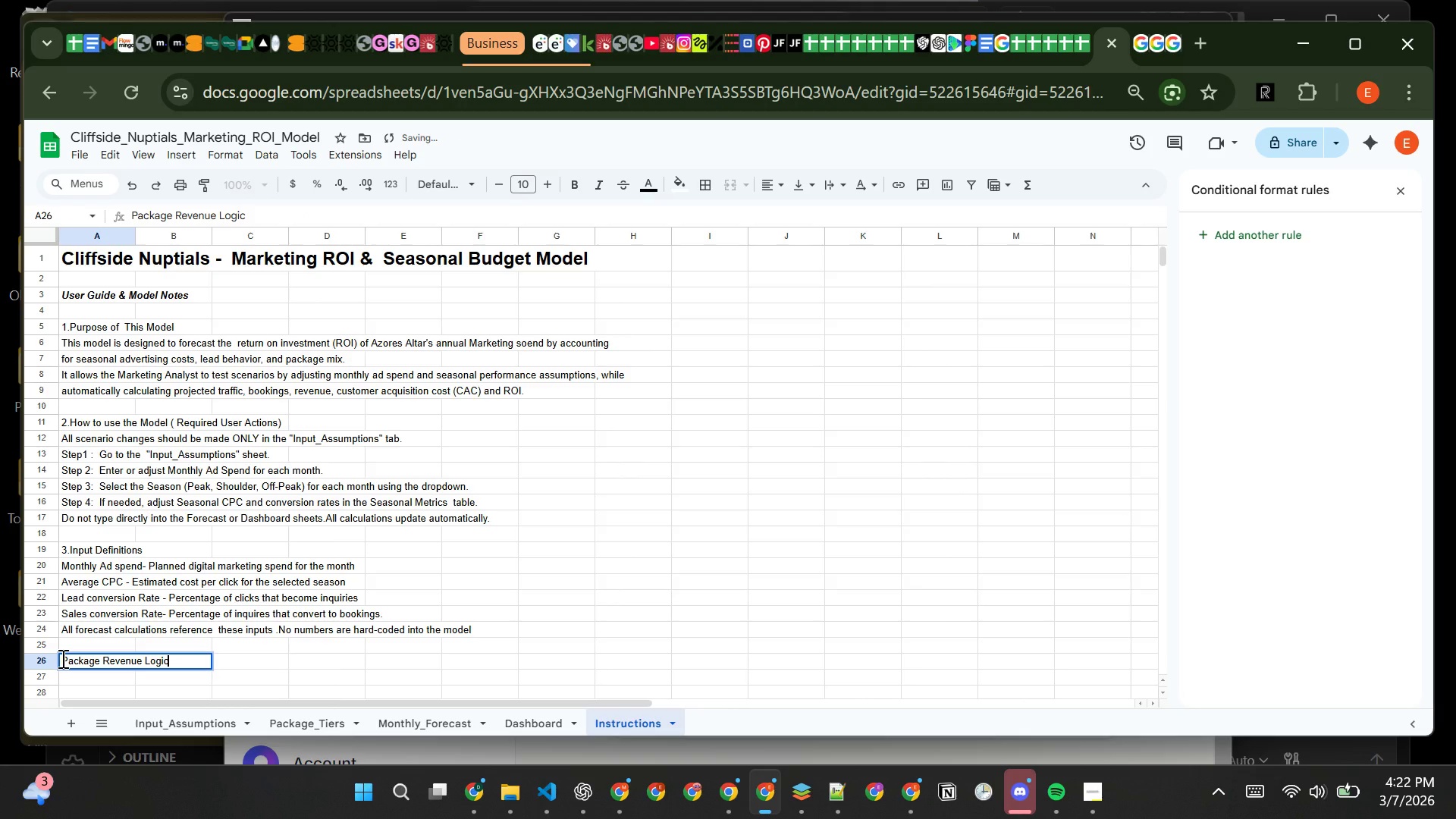 
left_click([61, 658])
 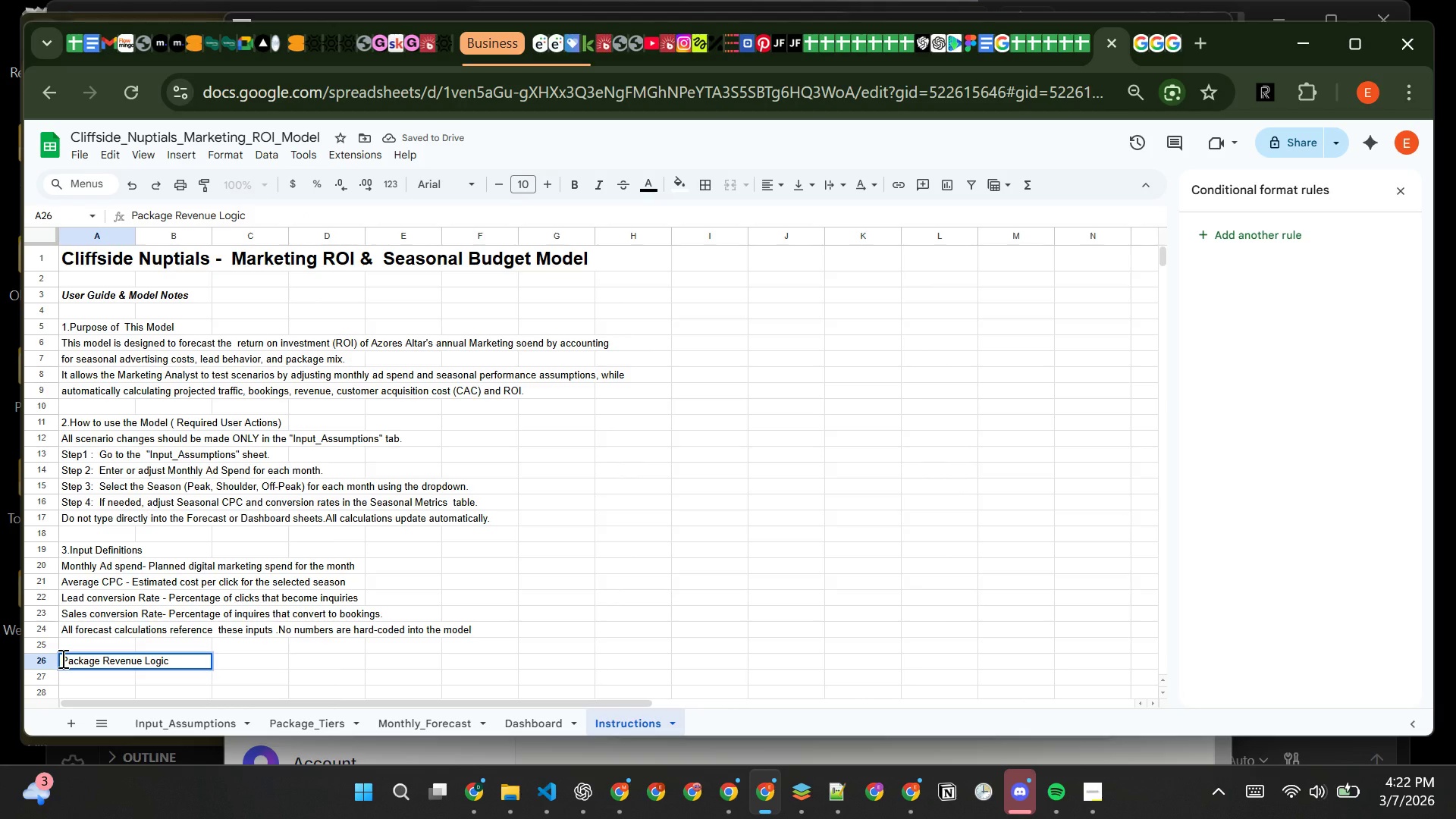 
key(4)
 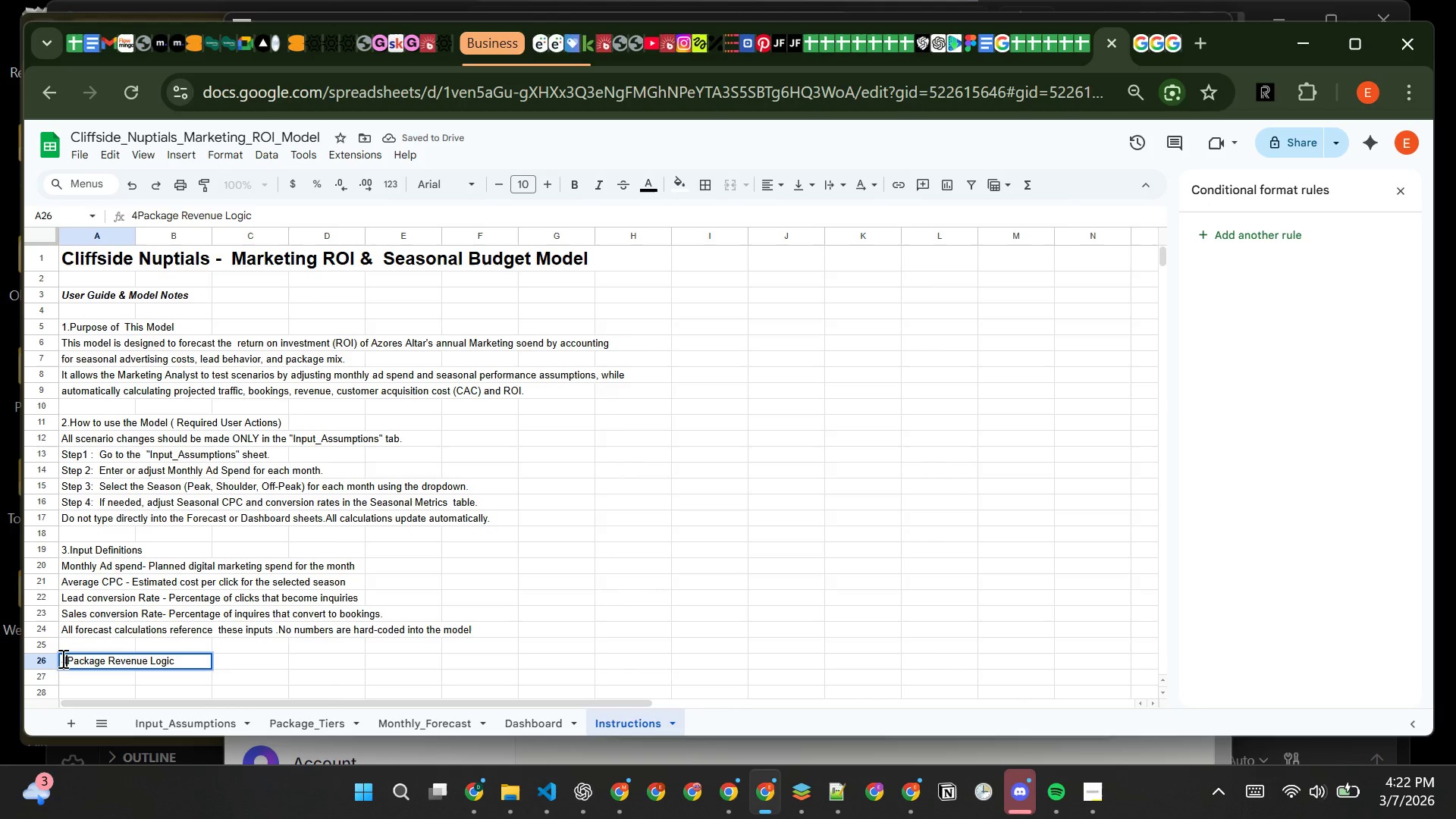 
key(Period)
 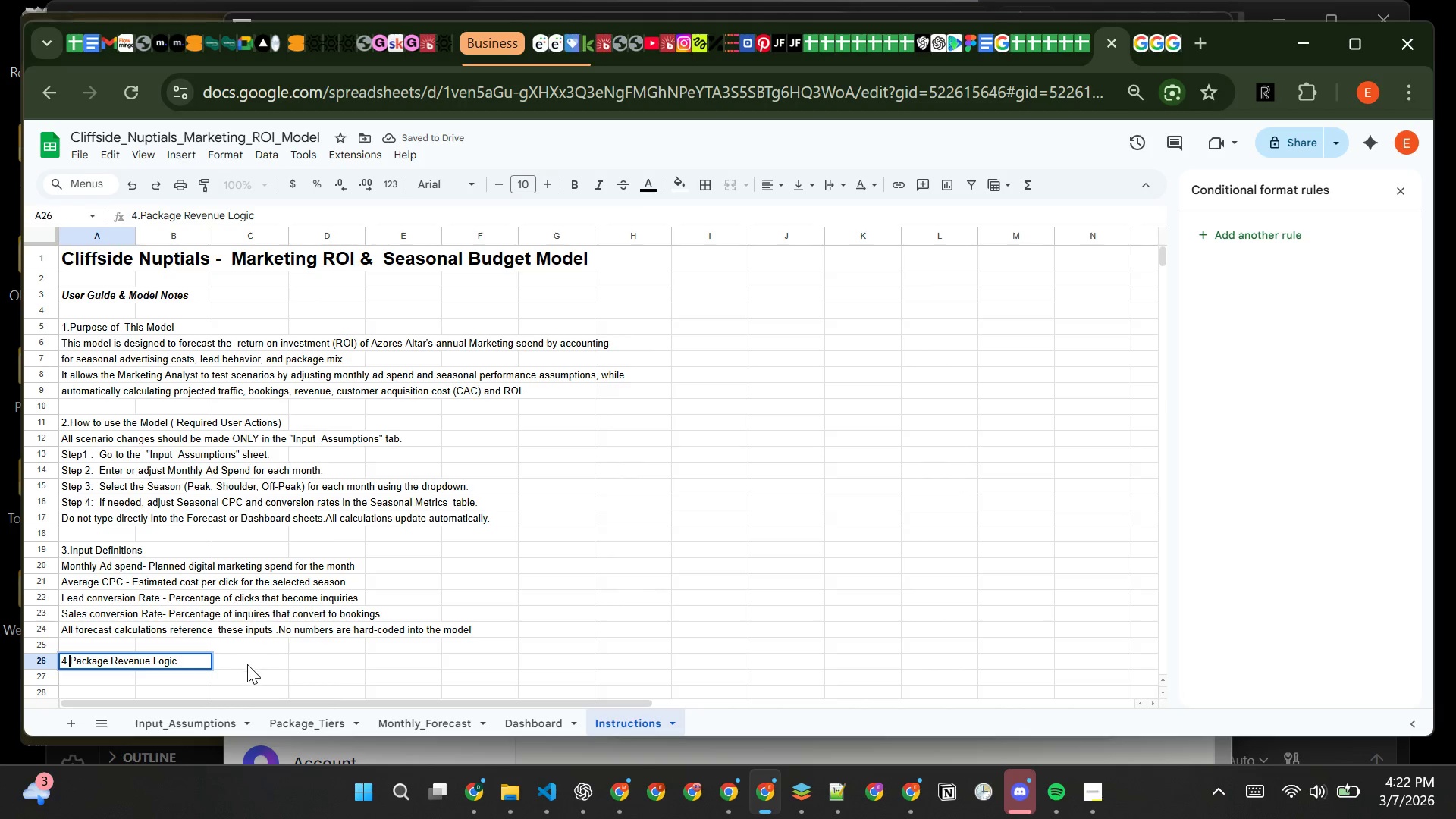 
left_click([246, 666])
 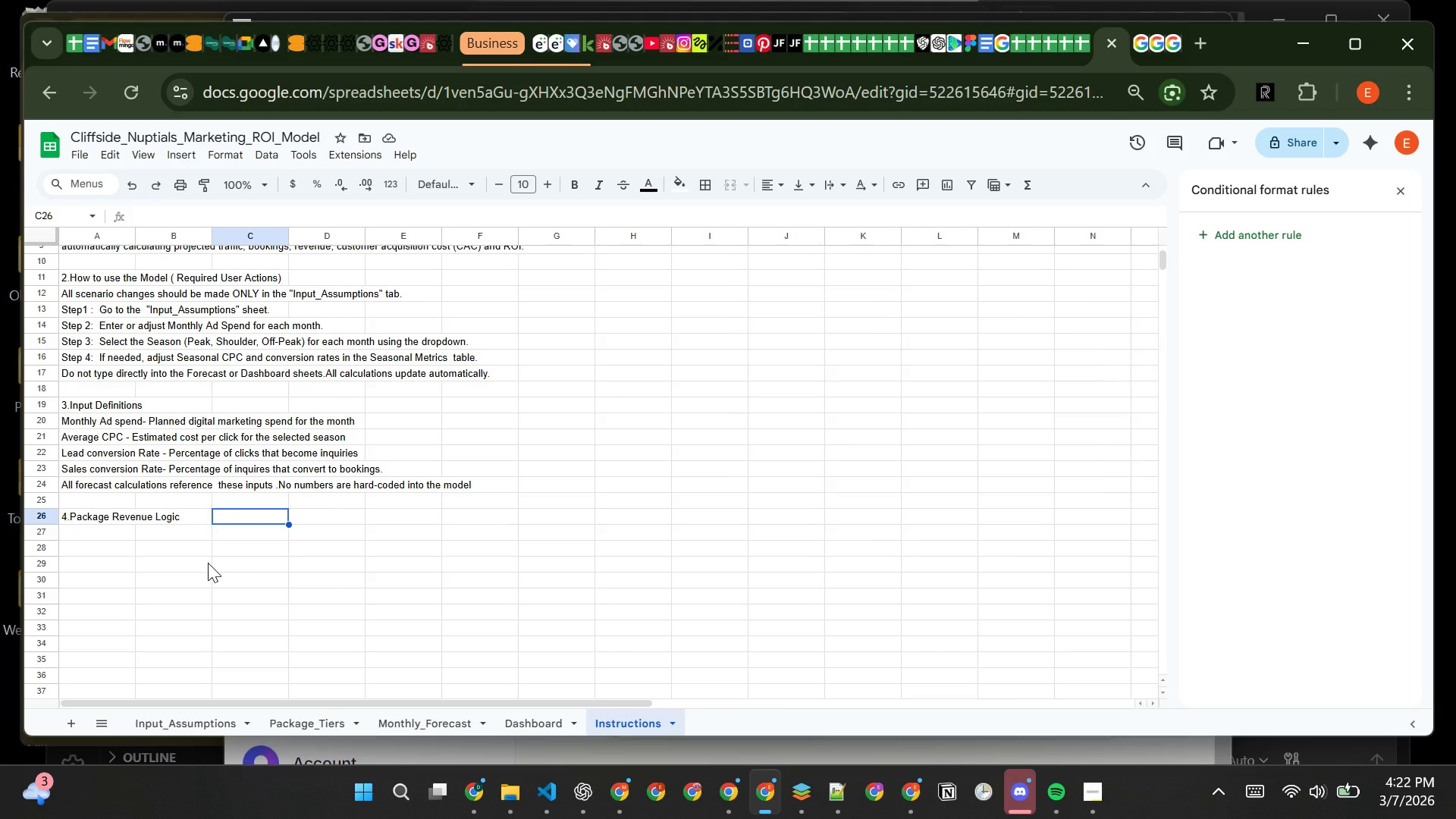 
wait(14.55)
 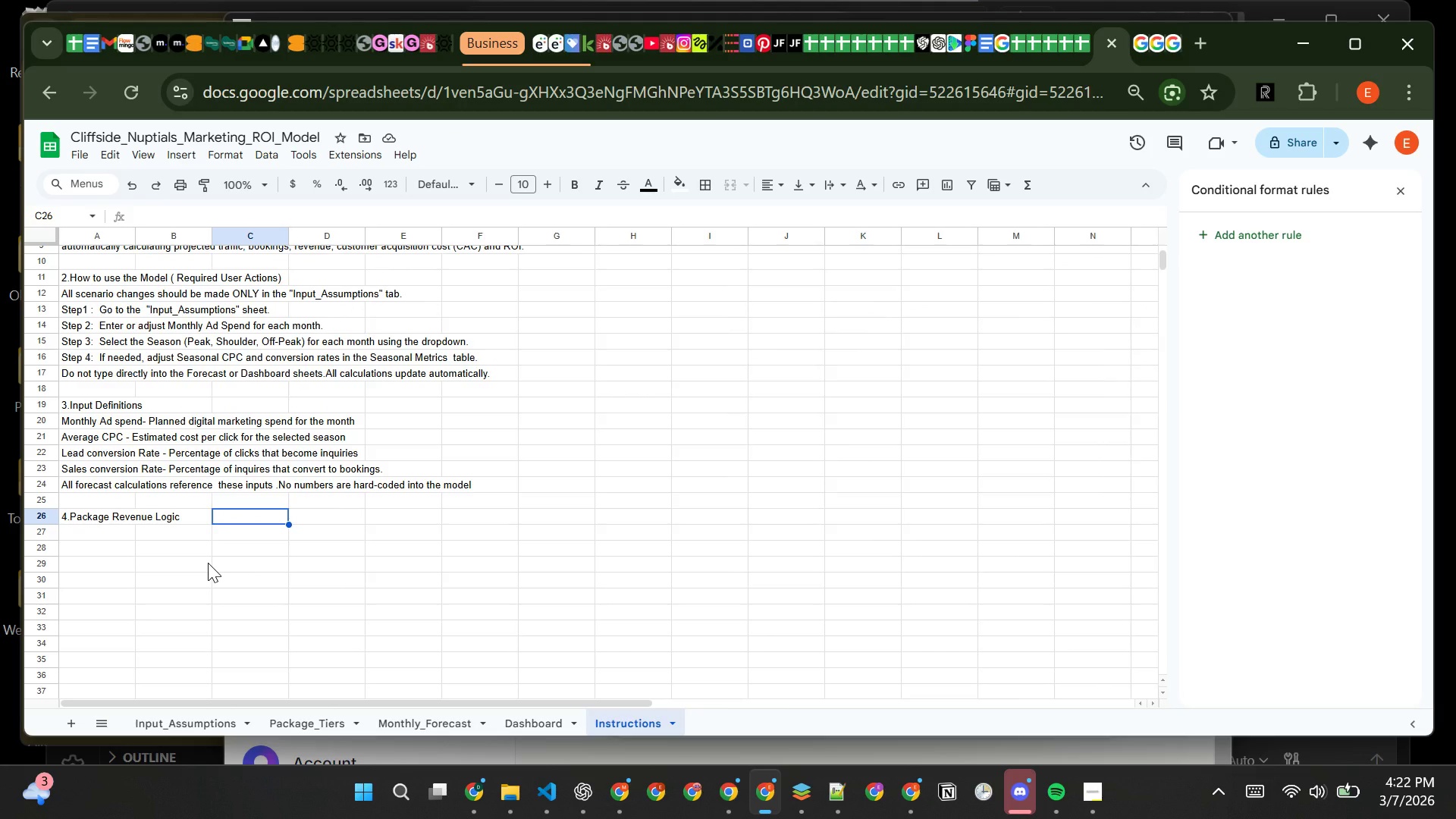 
left_click([101, 535])
 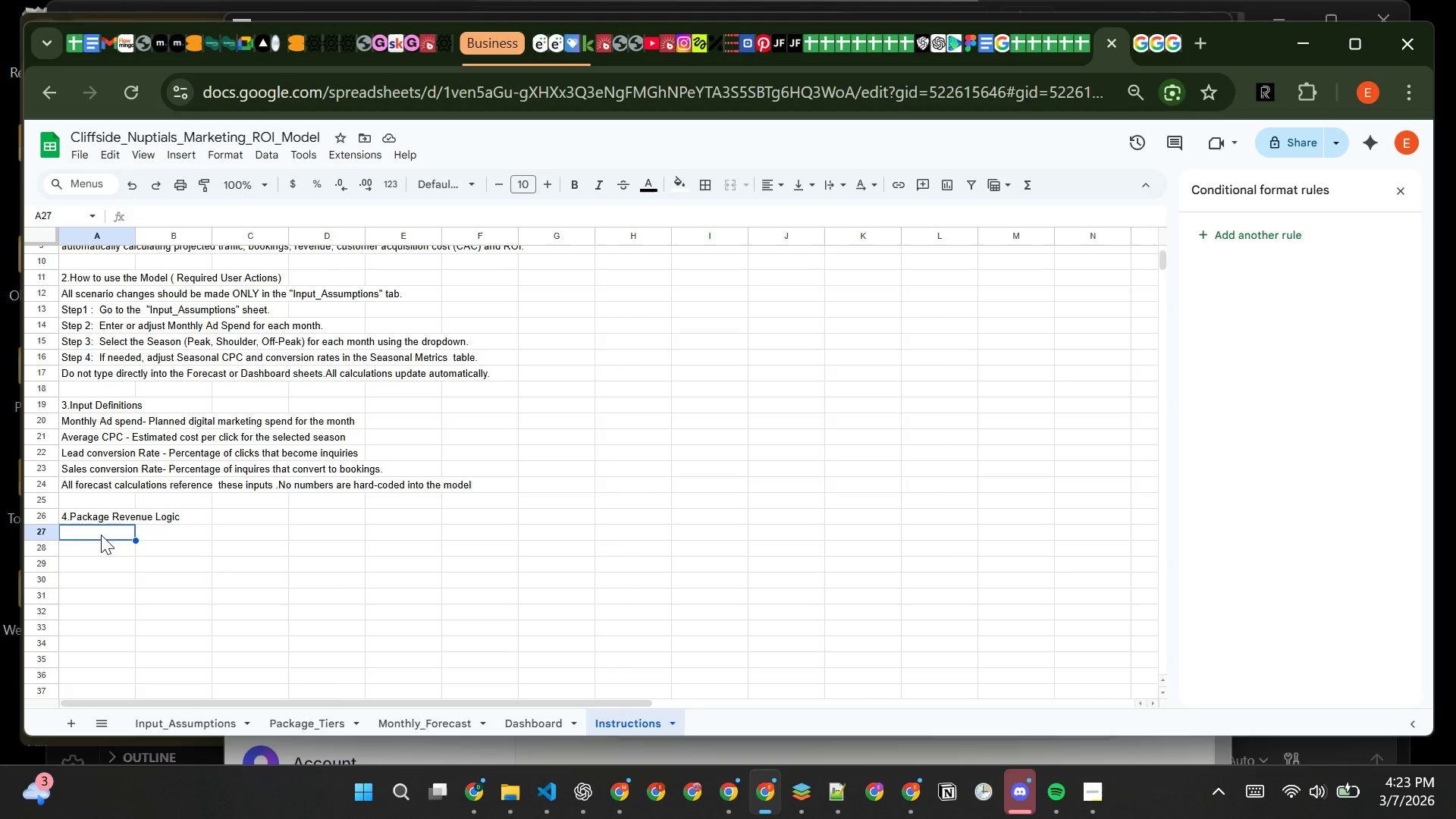 
type(Projected bookings are distributed across package filters )
key(Backspace)
key(Backspace)
key(Backspace)
key(Backspace)
key(Backspace)
key(Backspace)
key(Backspace)
key(Backspace)
type(tiers using a fixed weighting)
 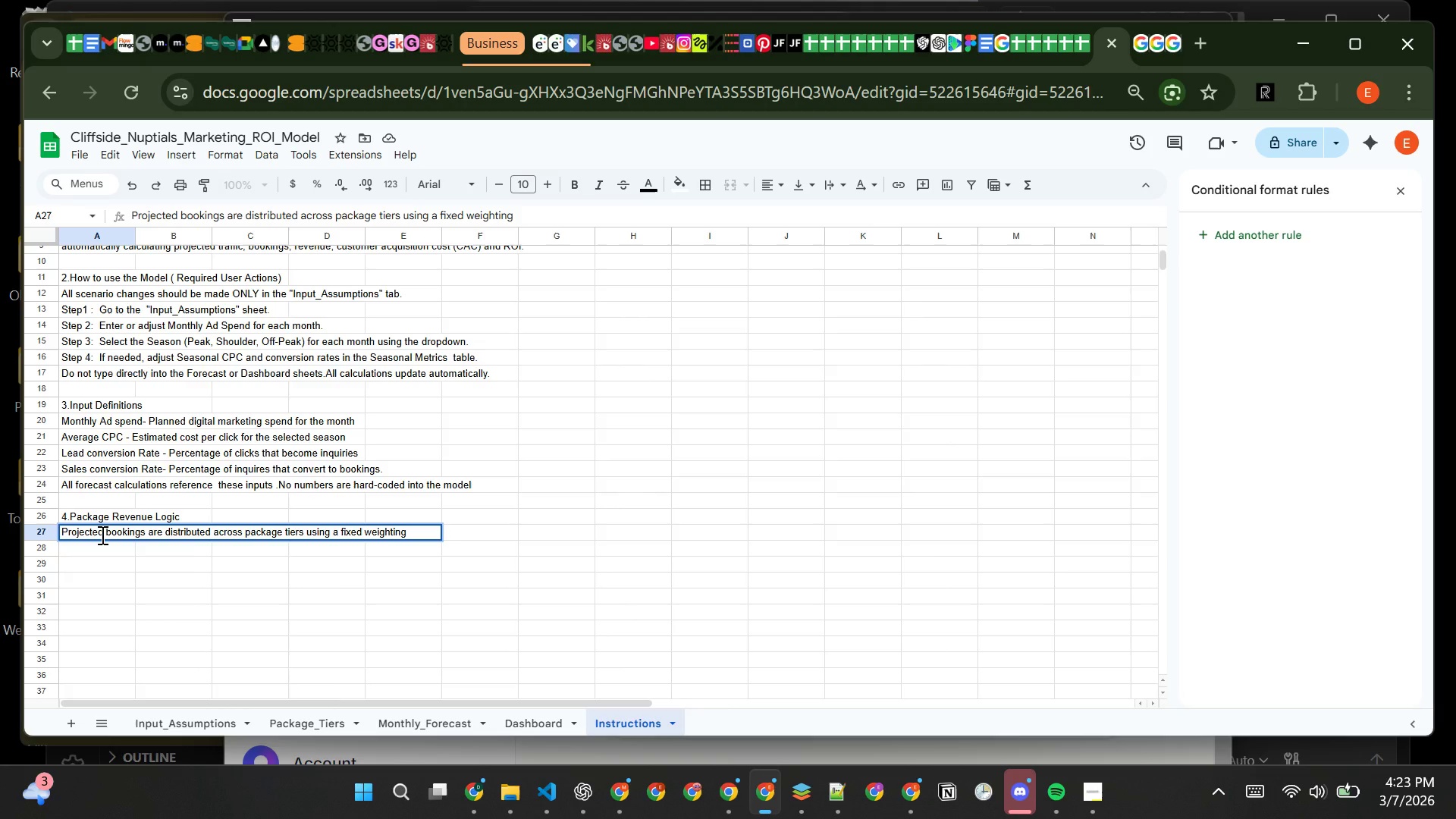 
wait(5.81)
 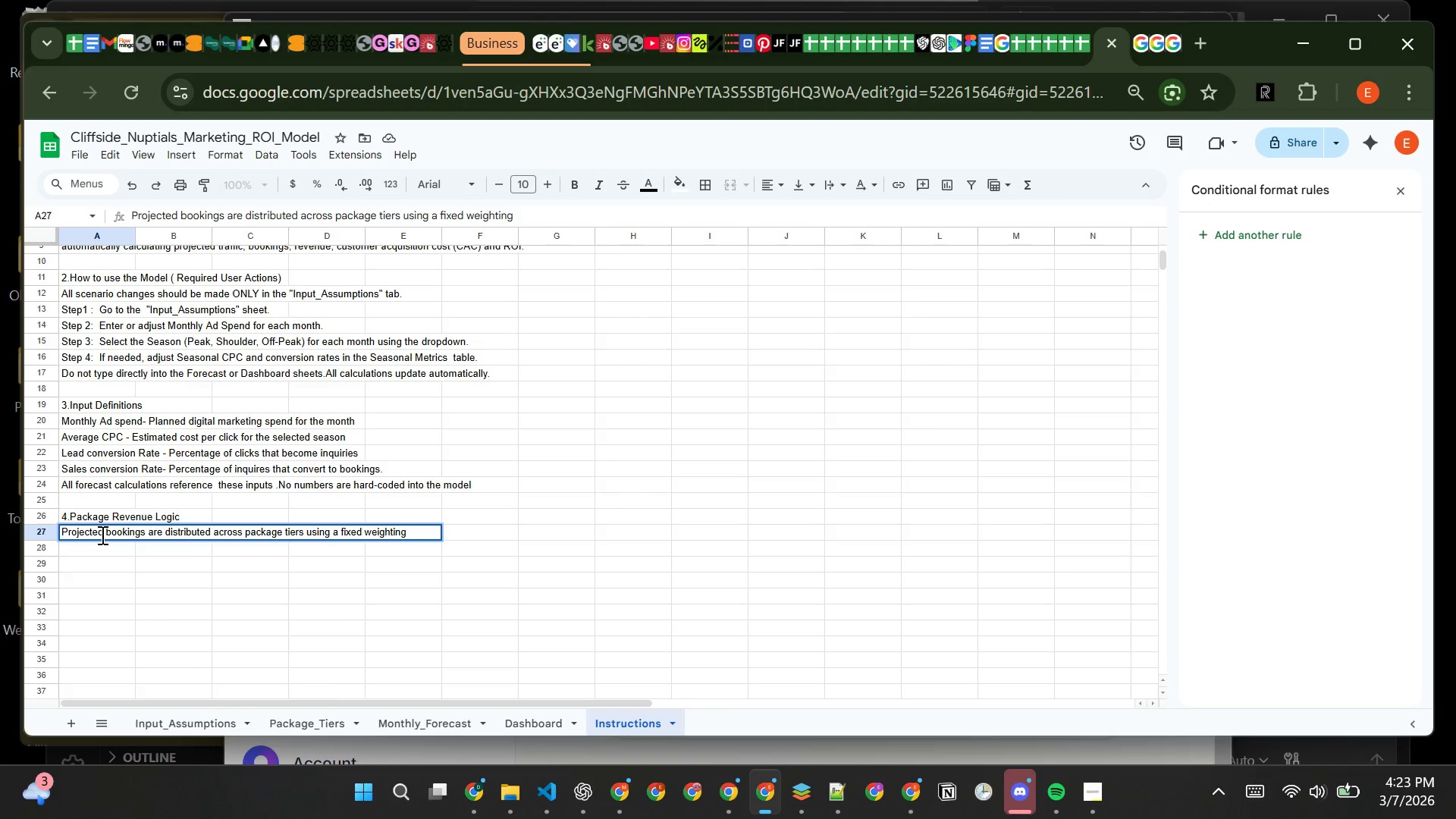 
key(Shift+Semicolon)
 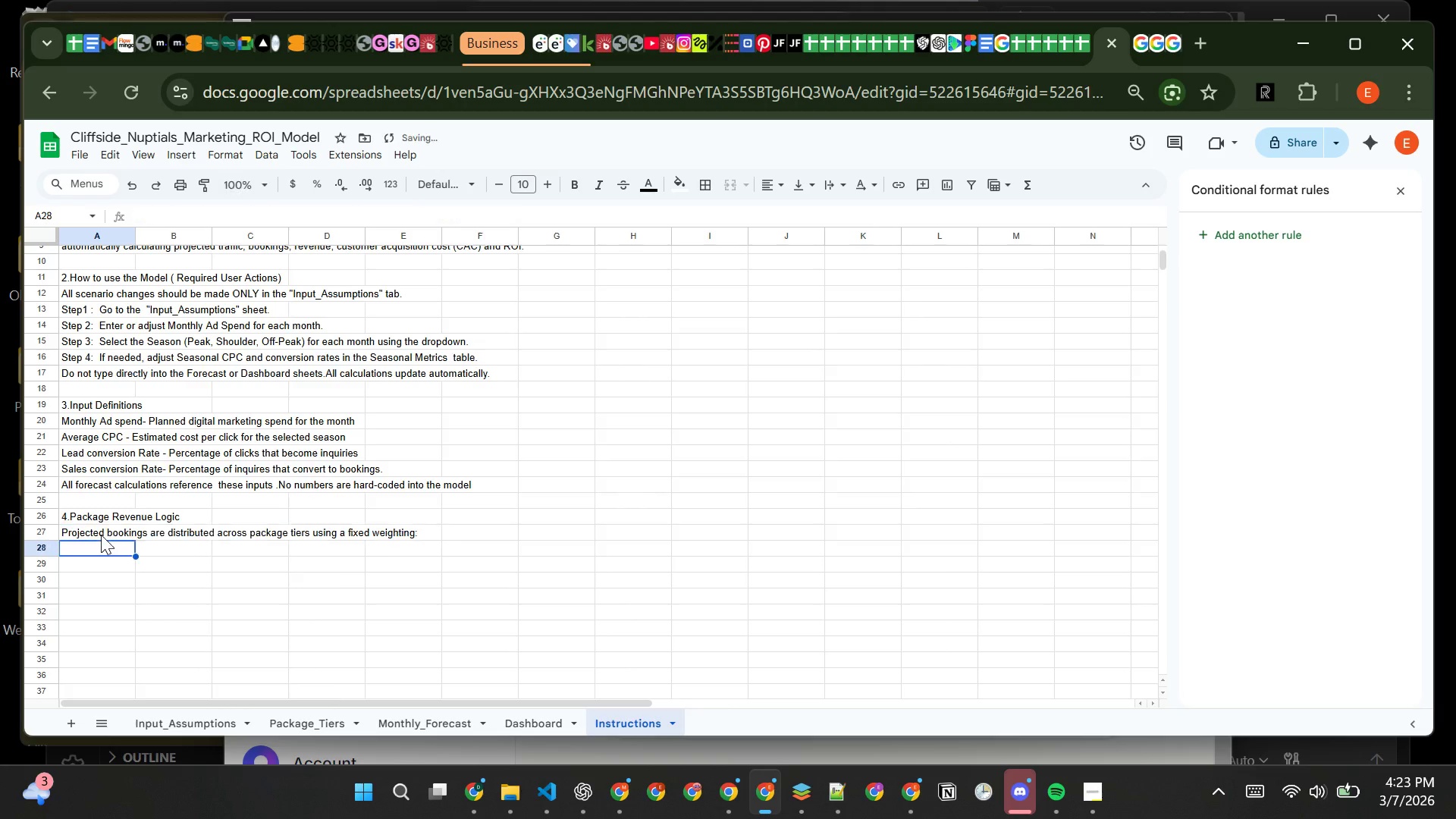 
key(Enter)
 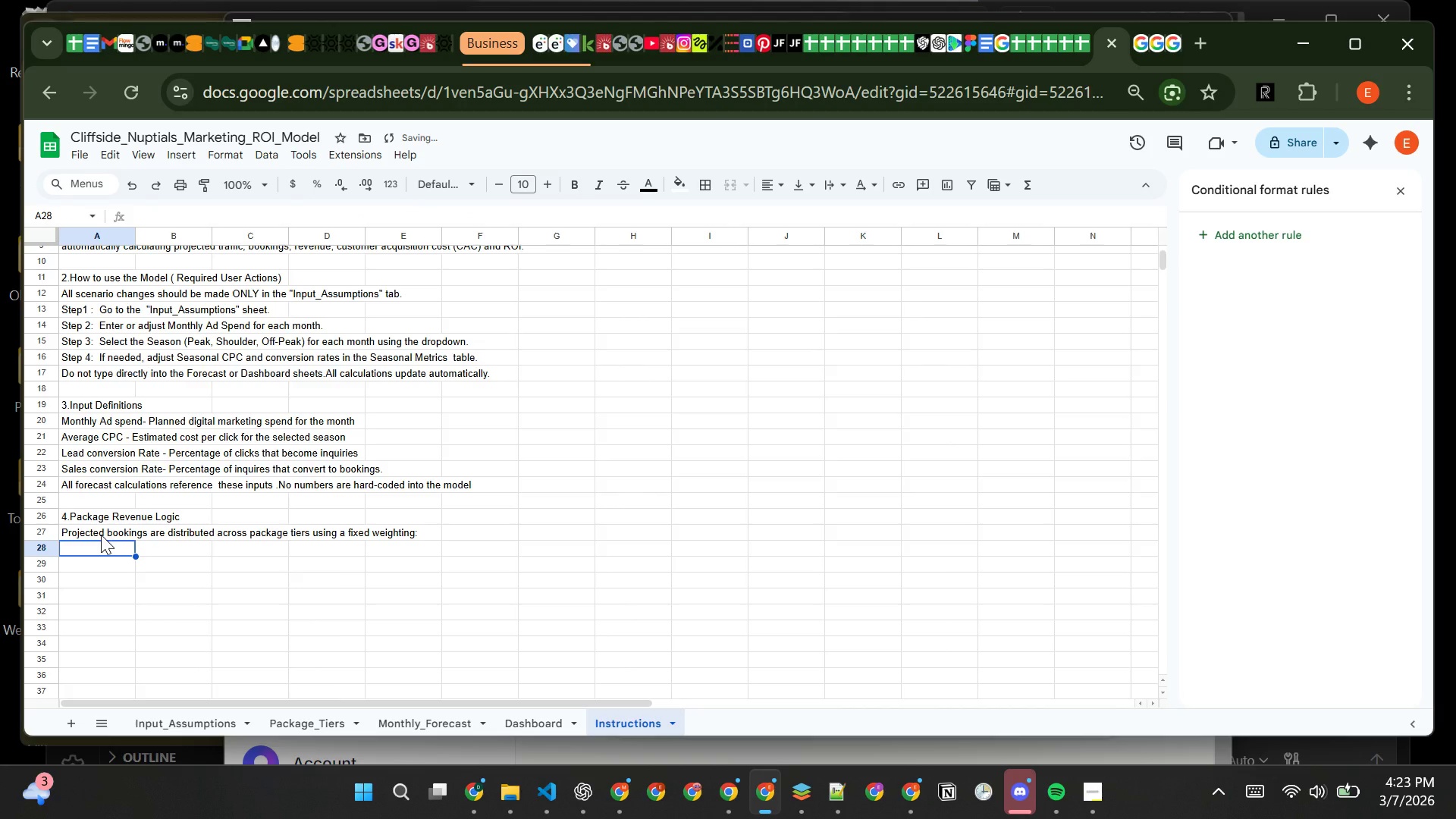 
type(Elopement - 50%)
 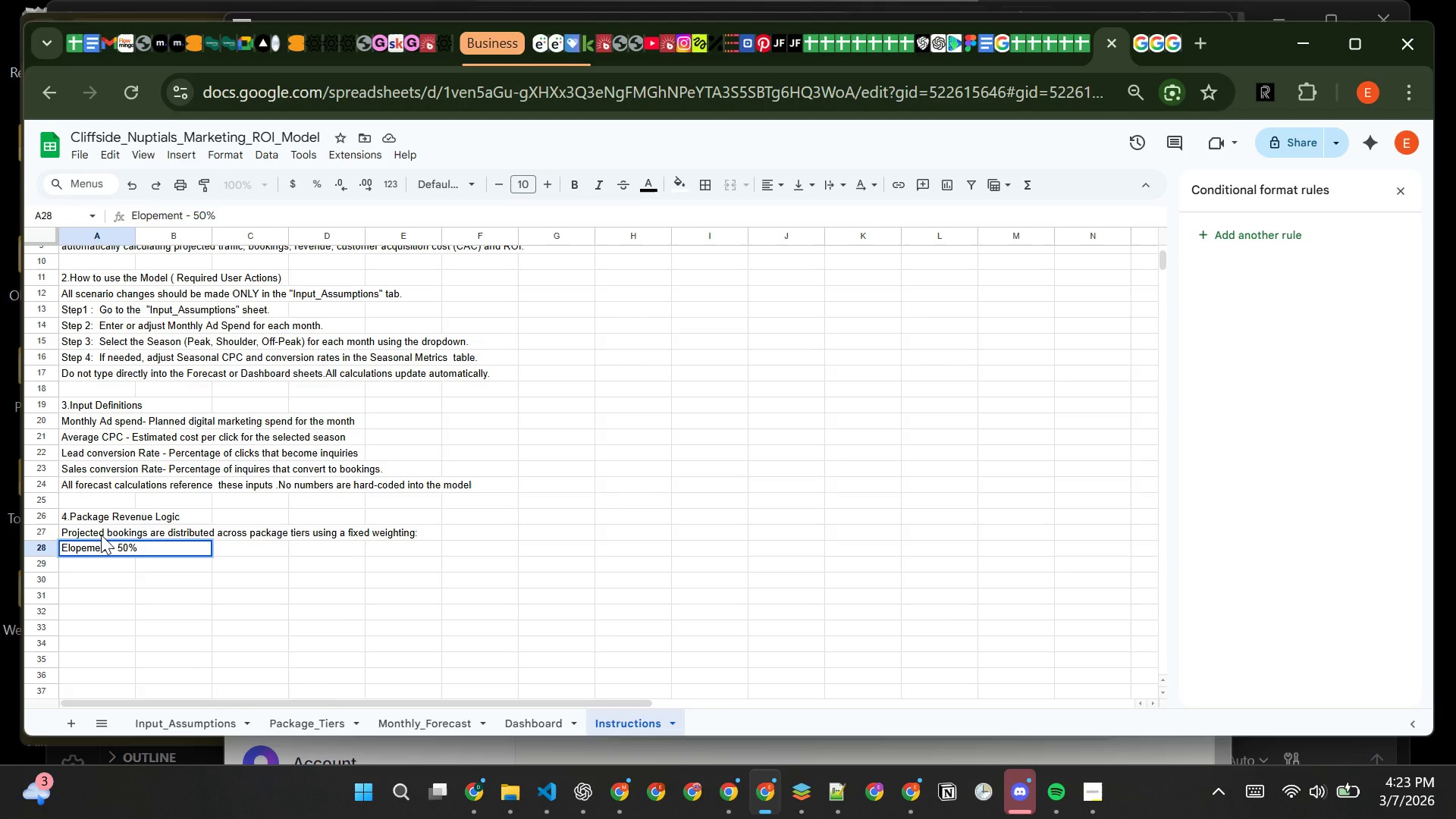 
key(Enter)
 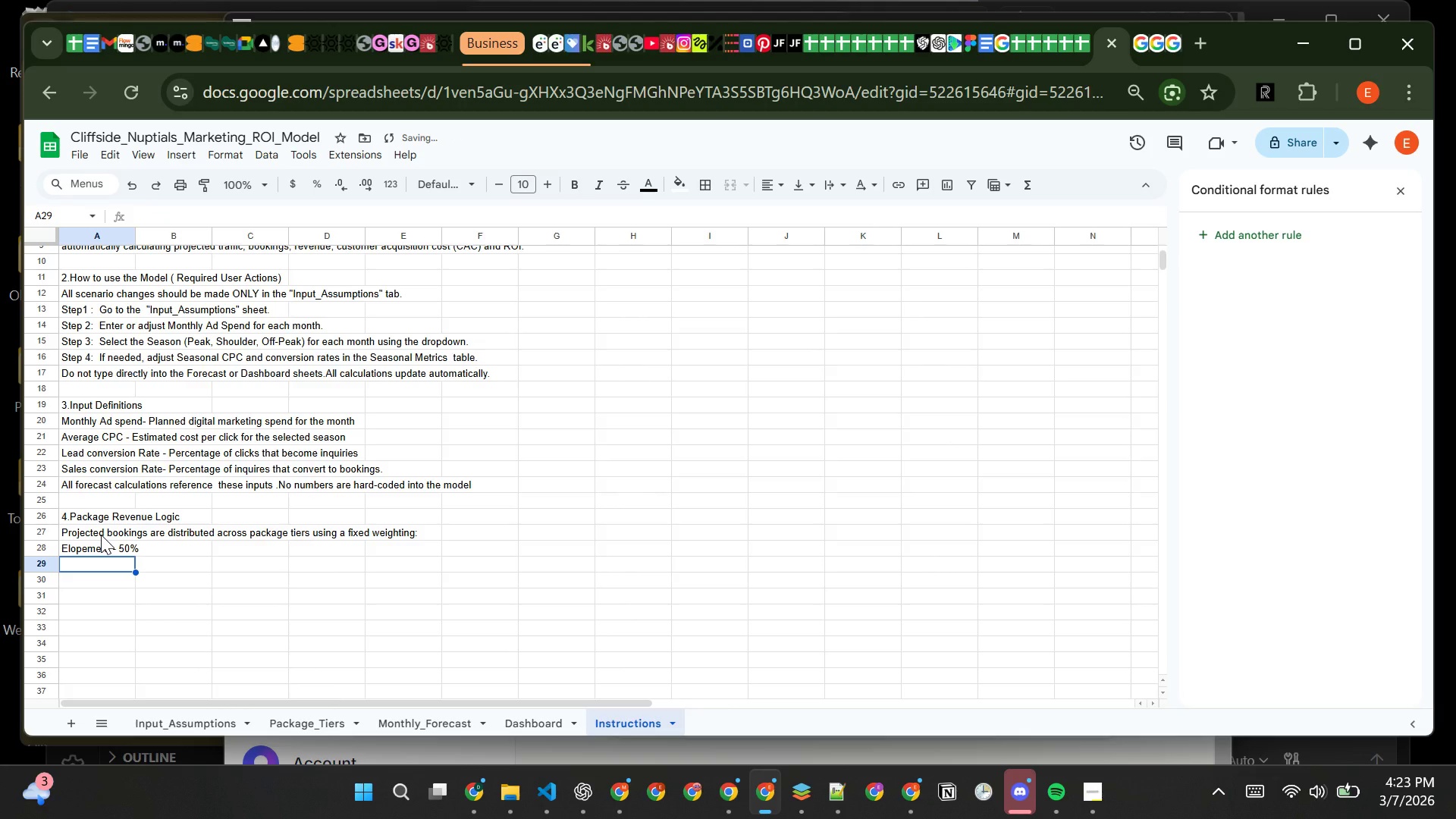 
type(Intimae)
key(Backspace)
type(te Circle - 39)
key(Backspace)
type(0%)
 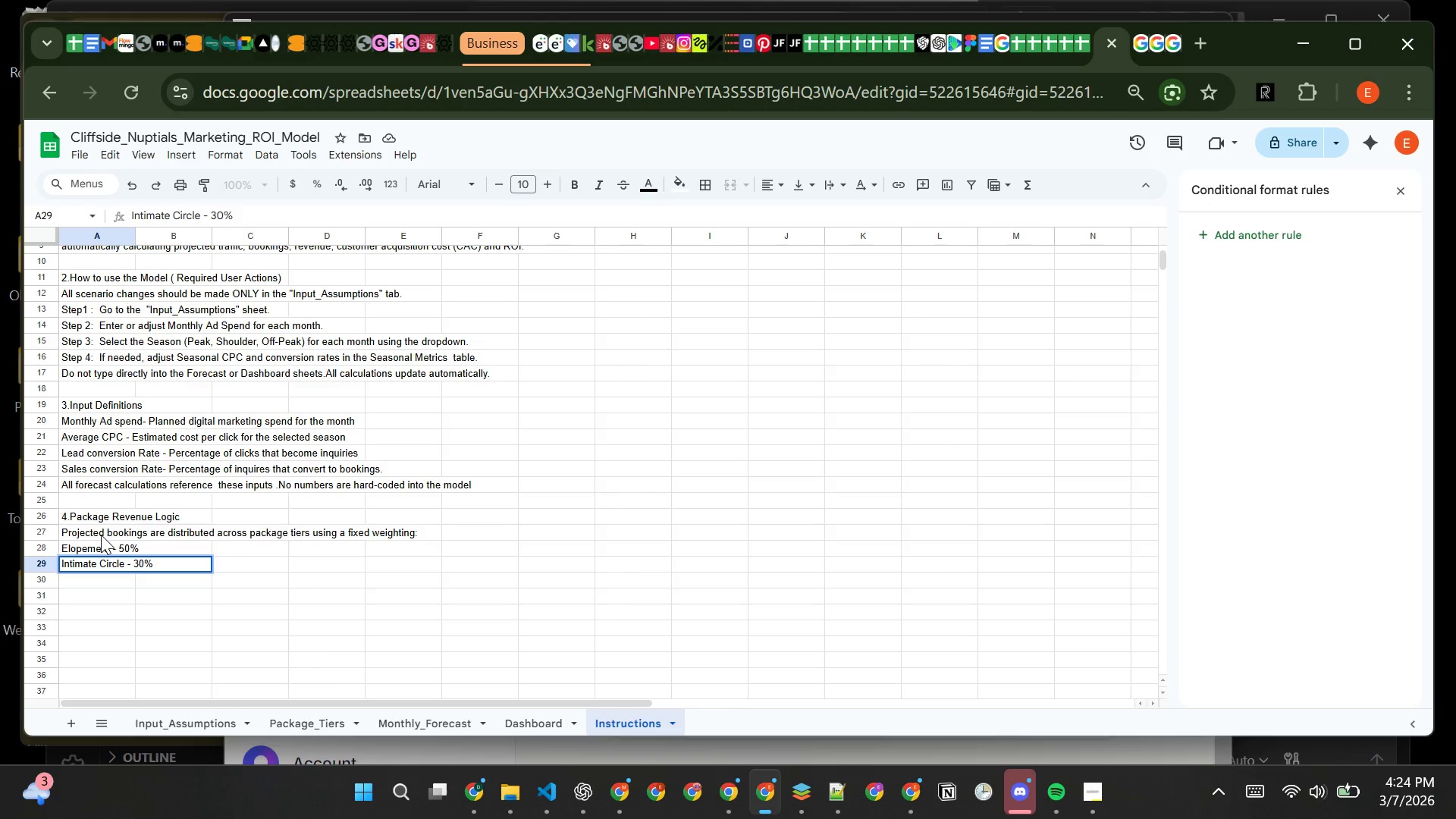 
key(Enter)
 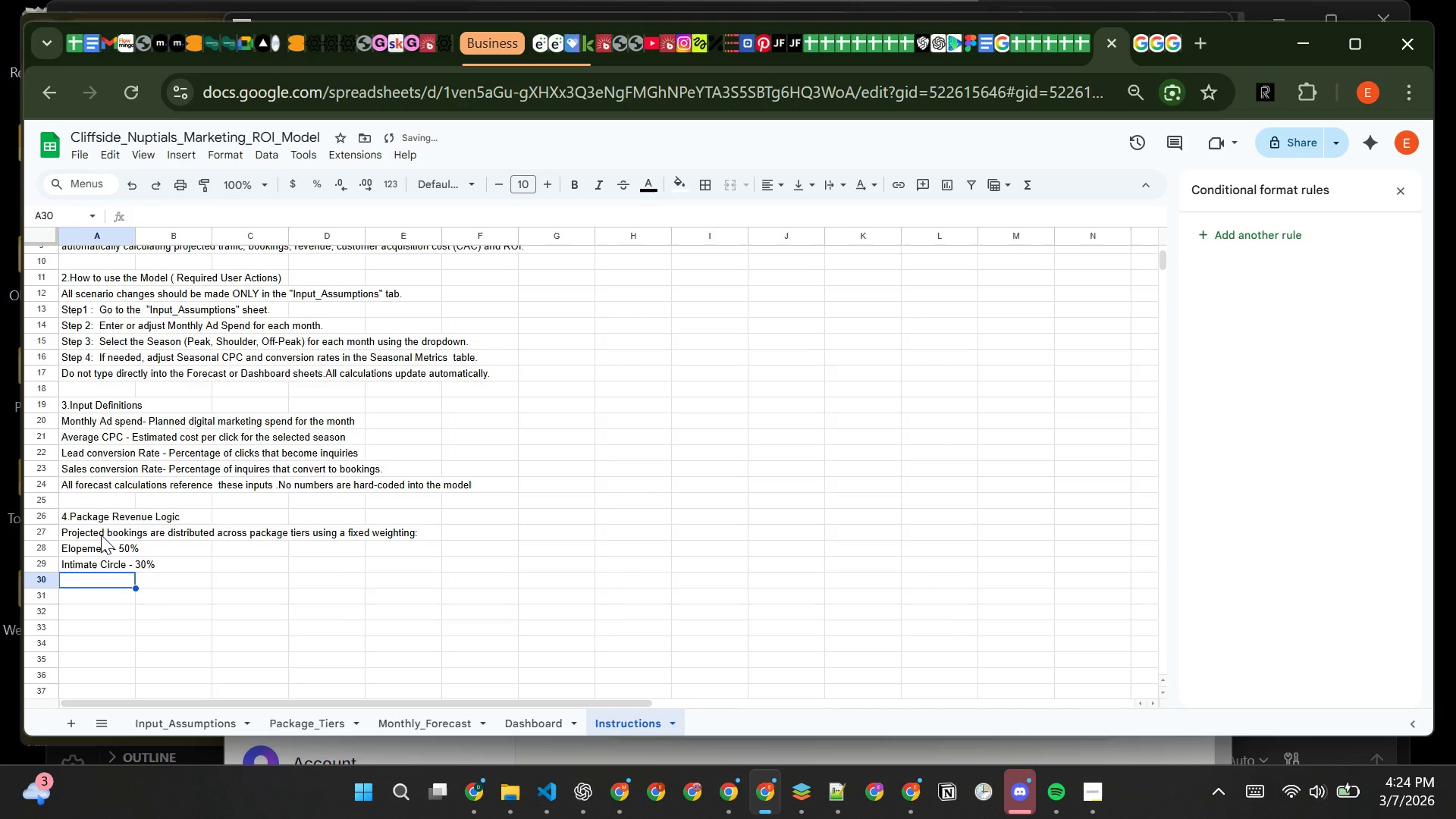 
type(Full eSTATE - 20%)
 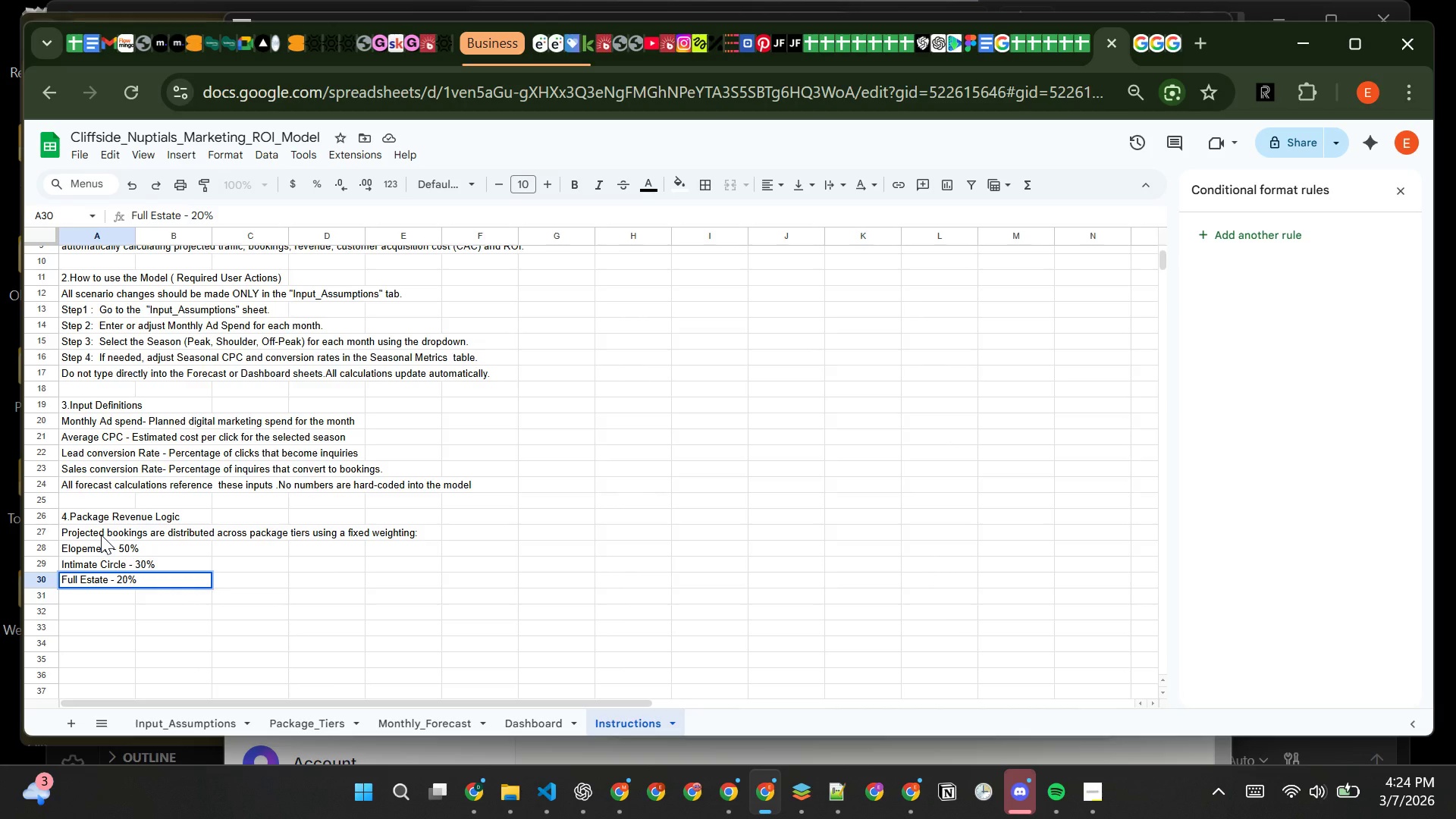 
hold_key(key=CapsLock, duration=0.31)
 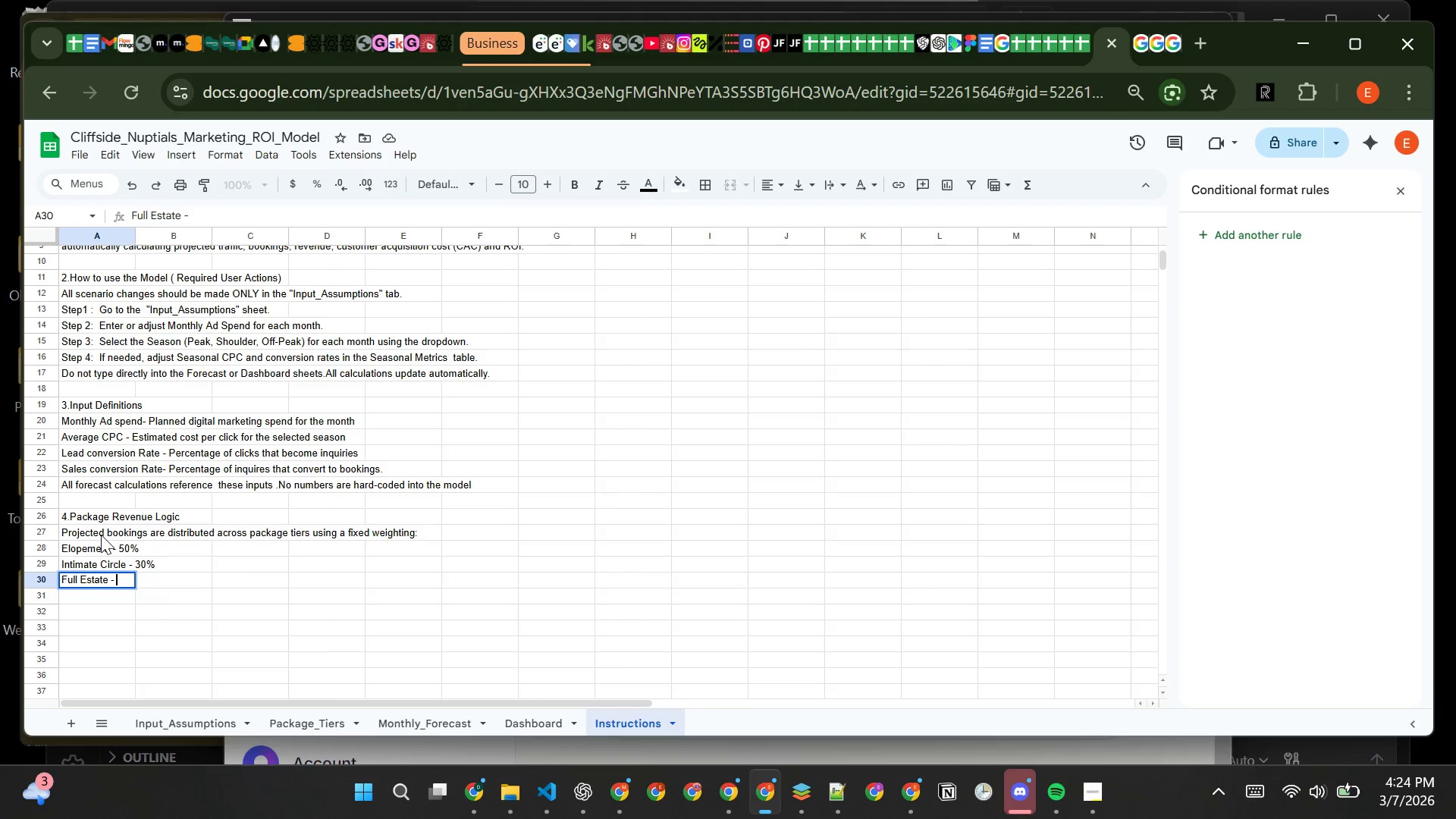 
key(Enter)
 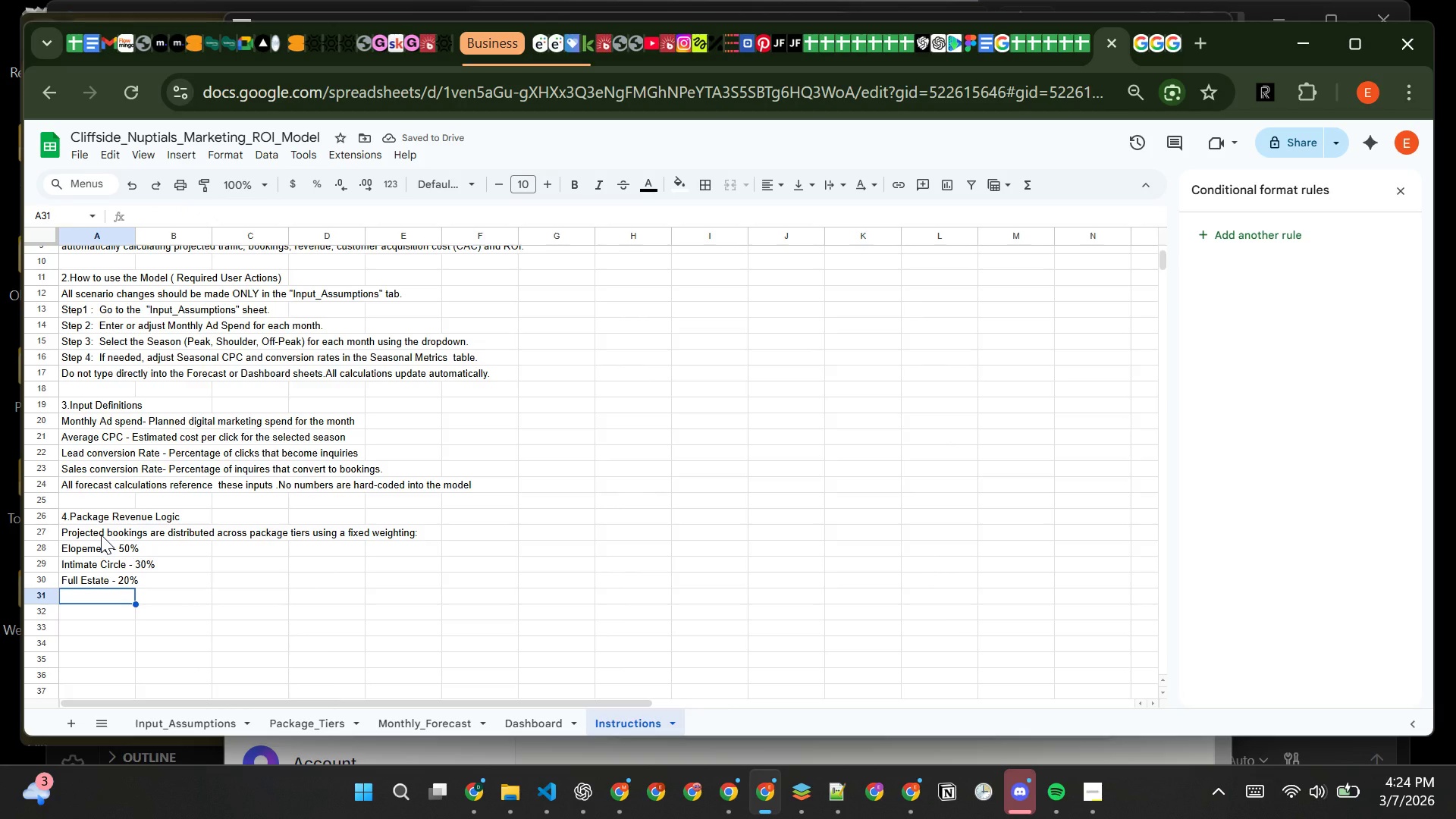 
wait(5.14)
 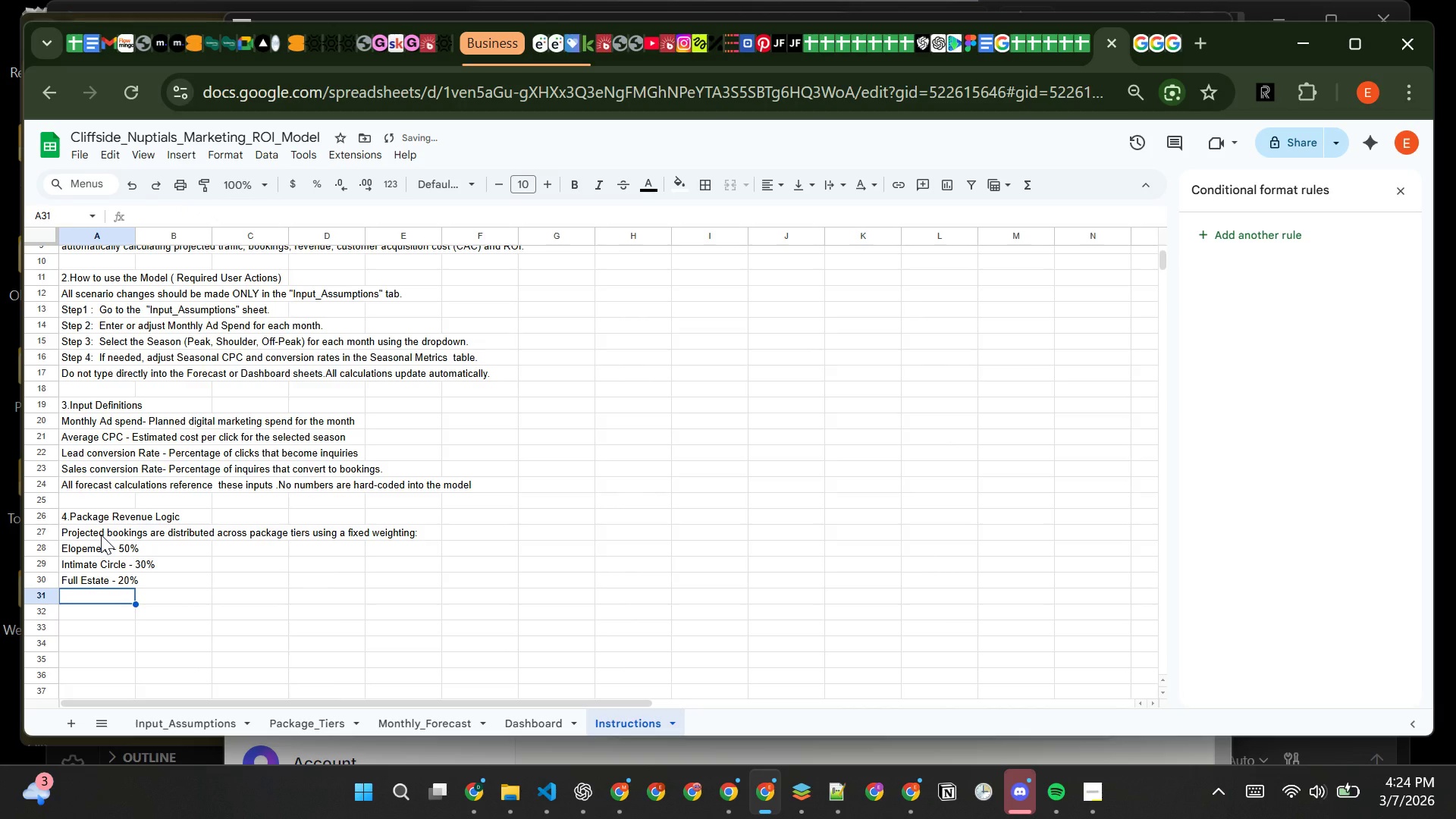 
type(Each packah)
key(Backspace)
type(ge has a fixed price, and total revenue is  calculated as a weighted average  of all bookings.)
 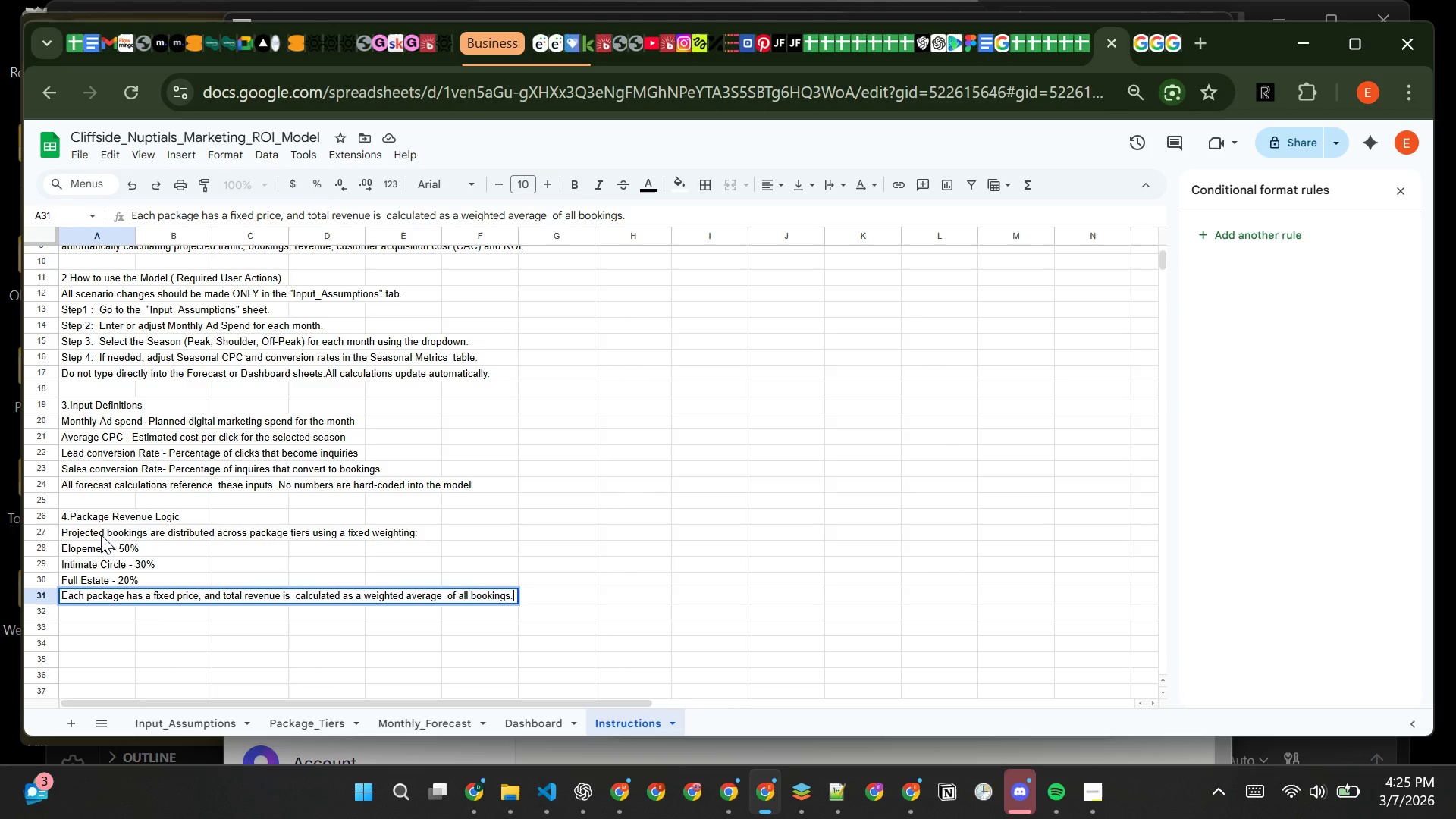 
key(Enter)
 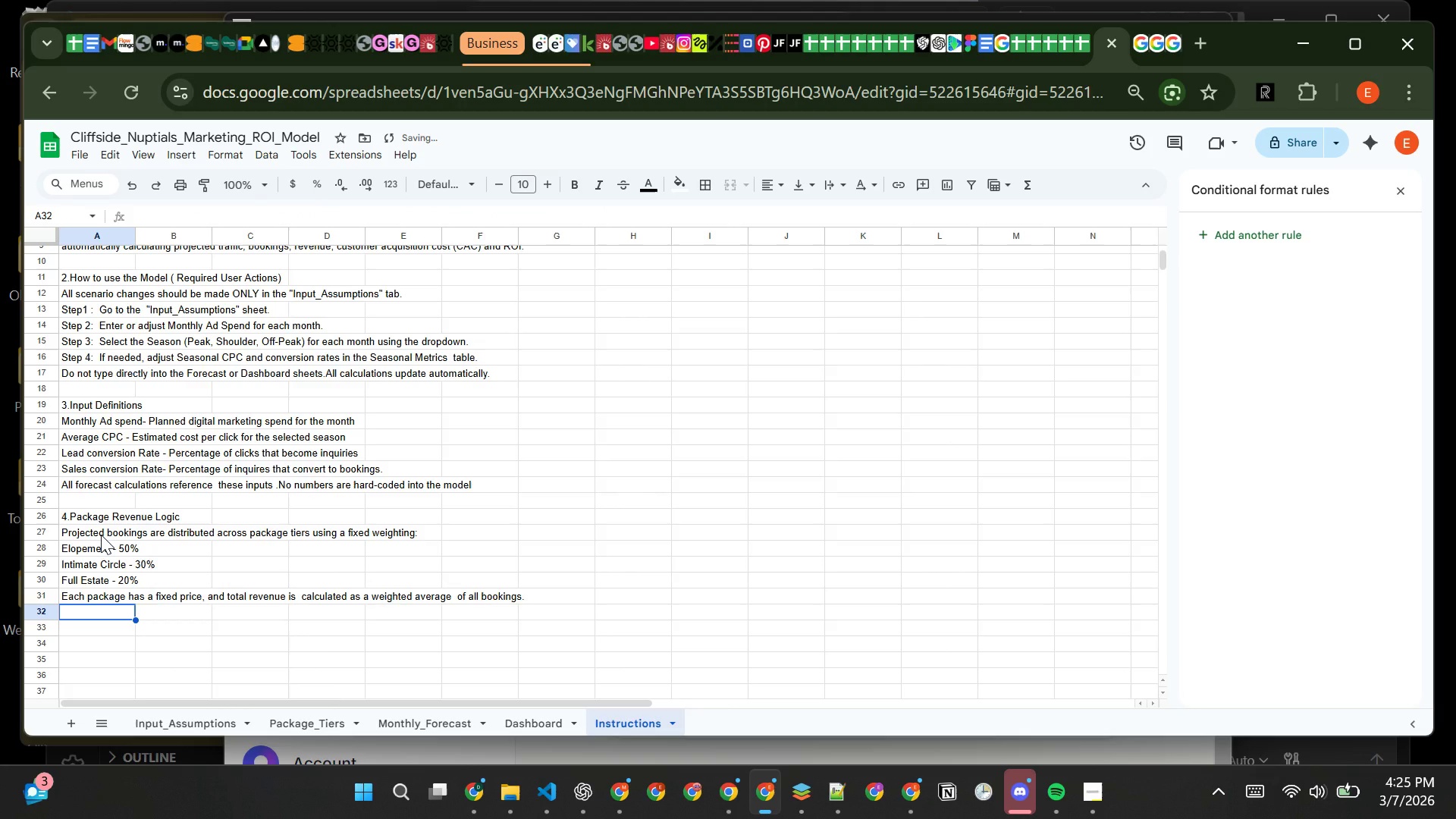 
key(Enter)
 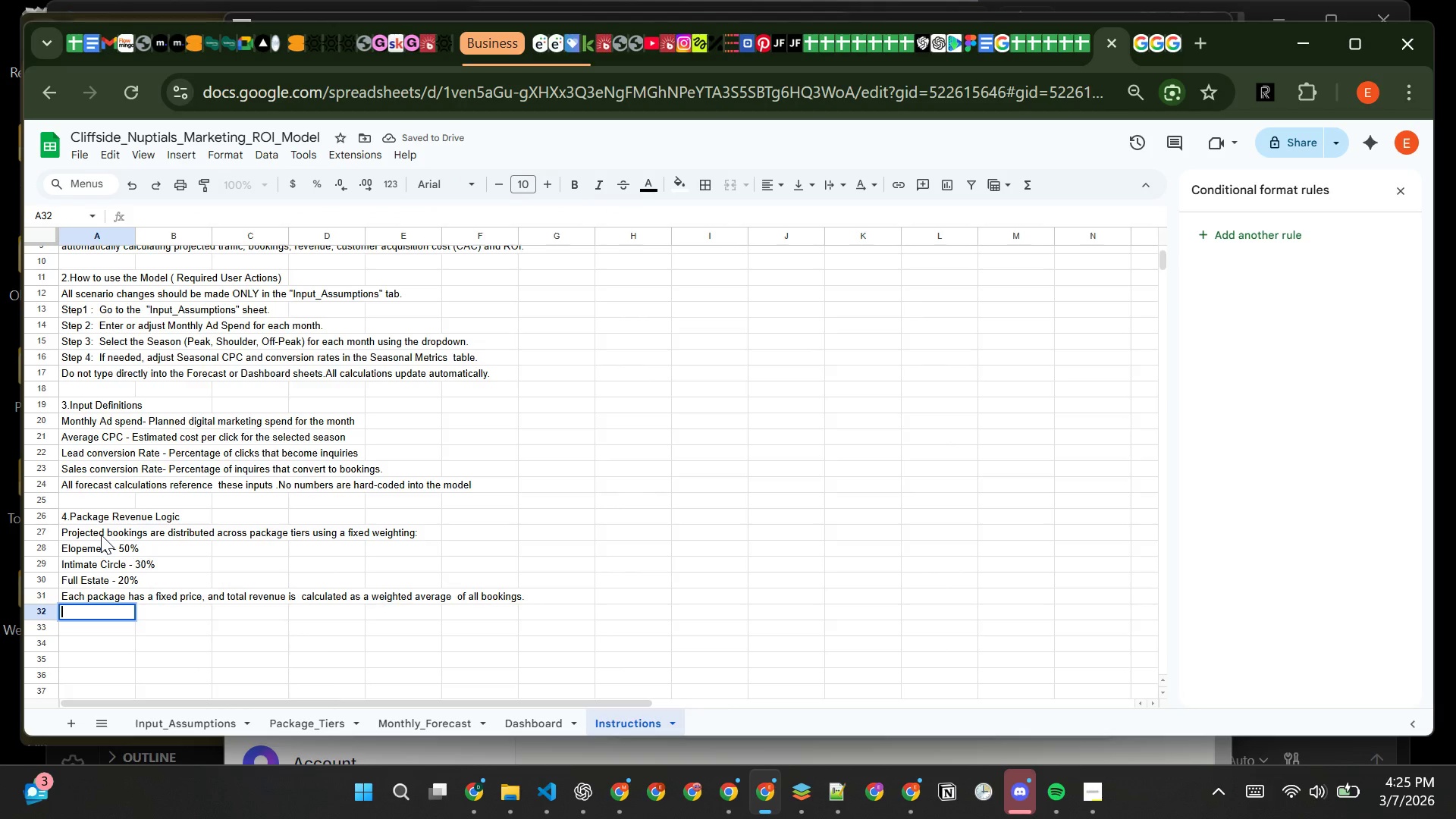 
key(Enter)
 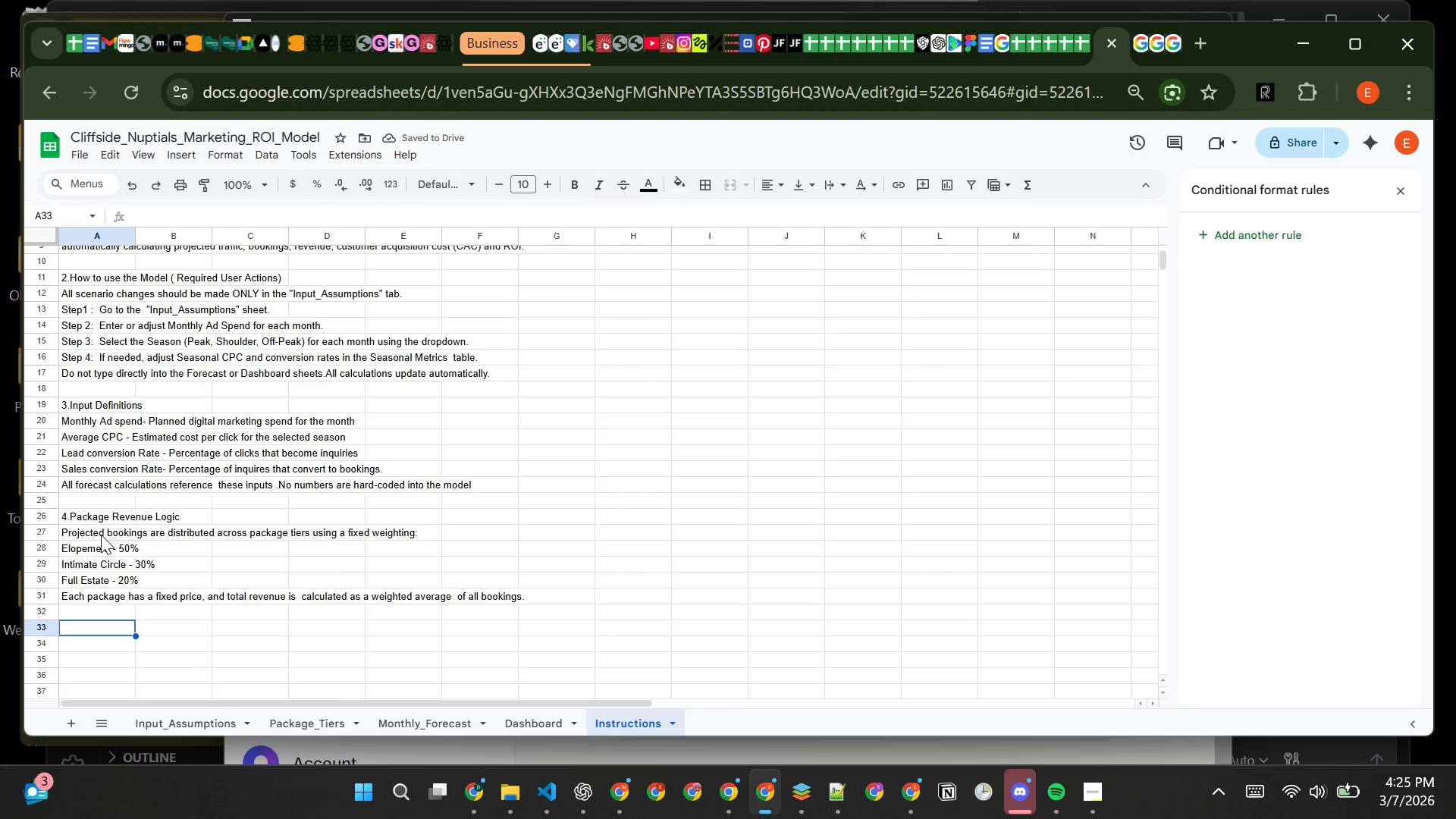 
type(5.Dashboard KPI dEFINITIONS)
key(Backspace)
type( Definitions)
 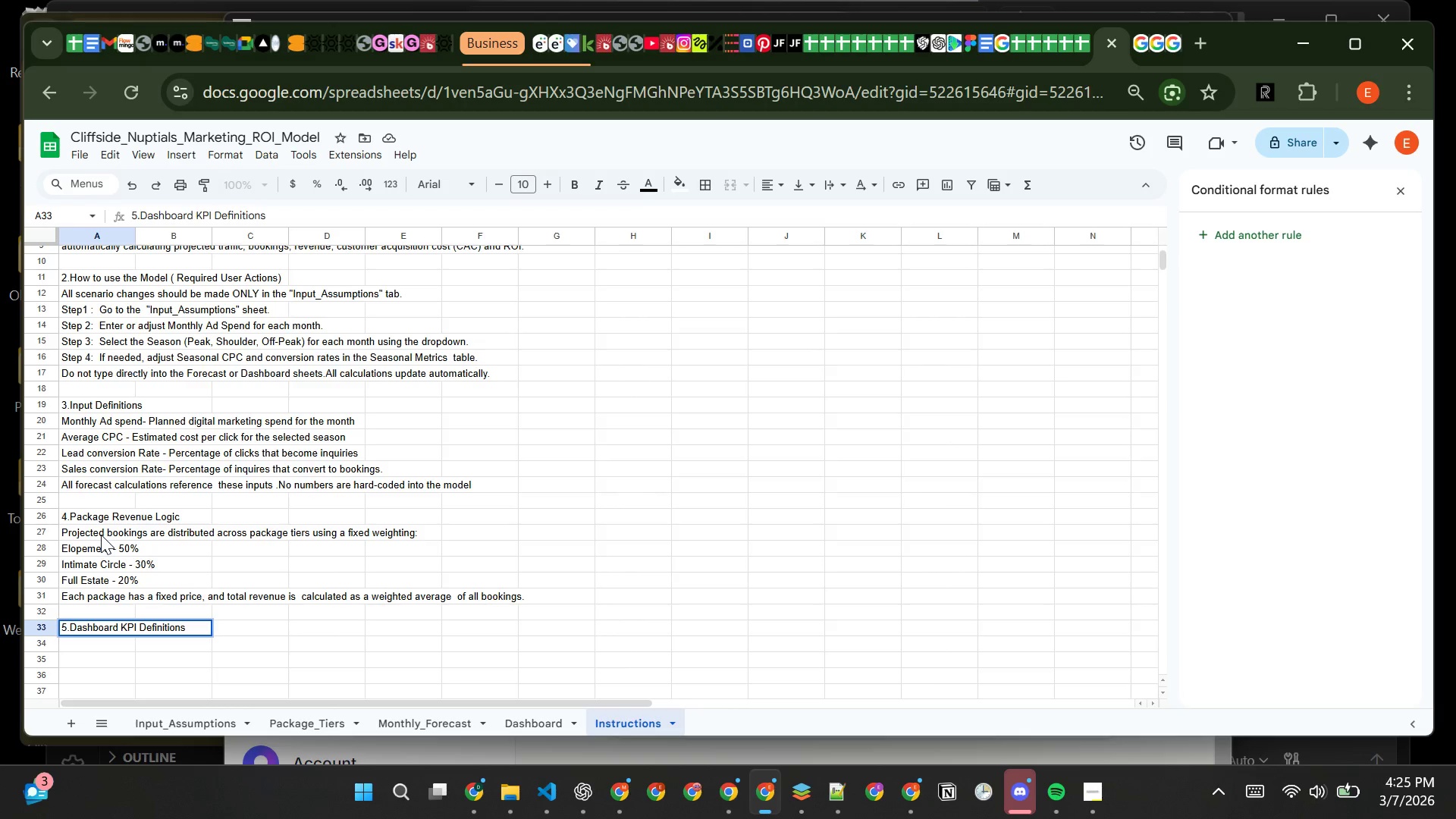 
key(Enter)
 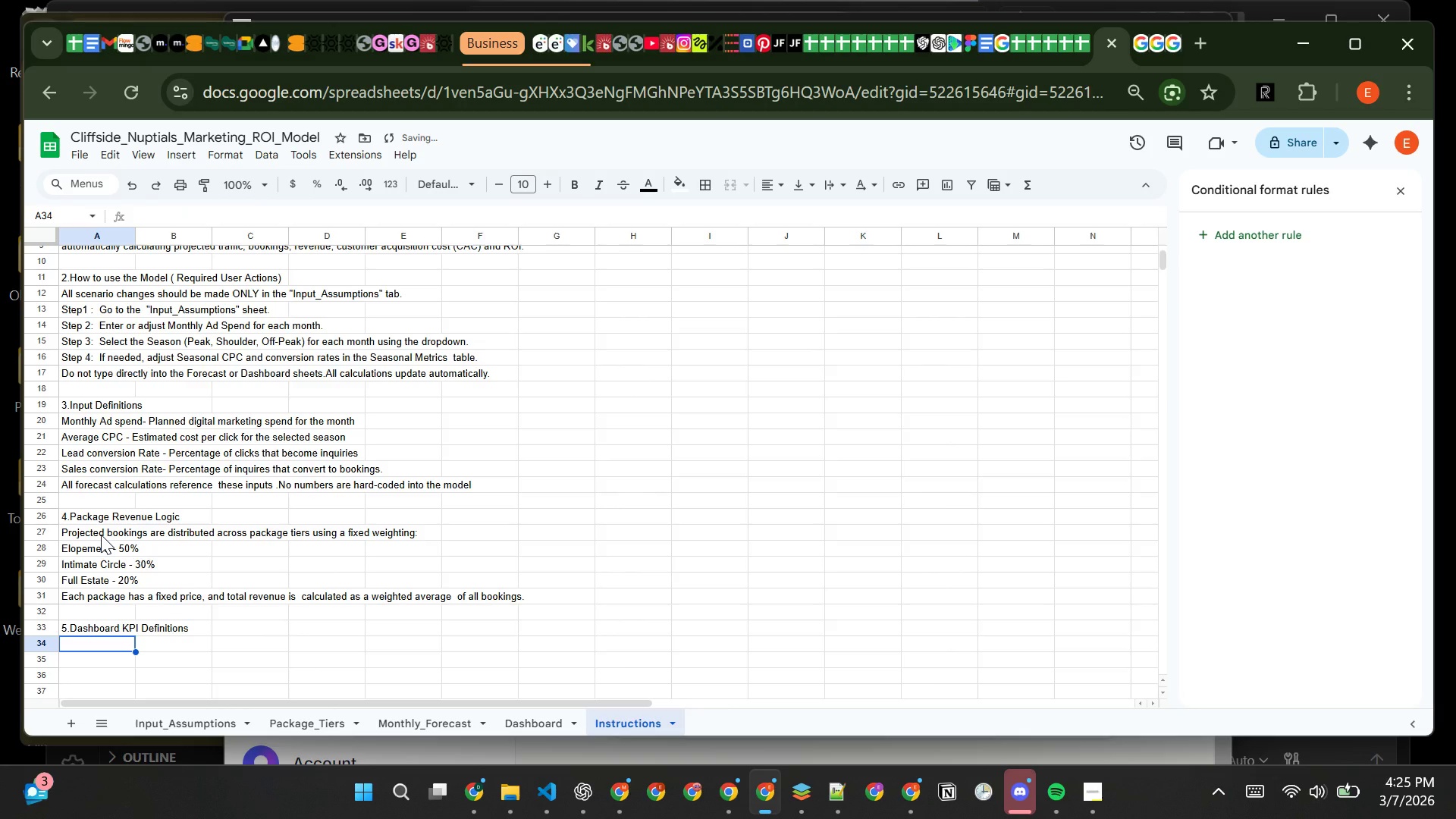 
type(Total Annual Revenue - Projected total revenue from all bookings.)
 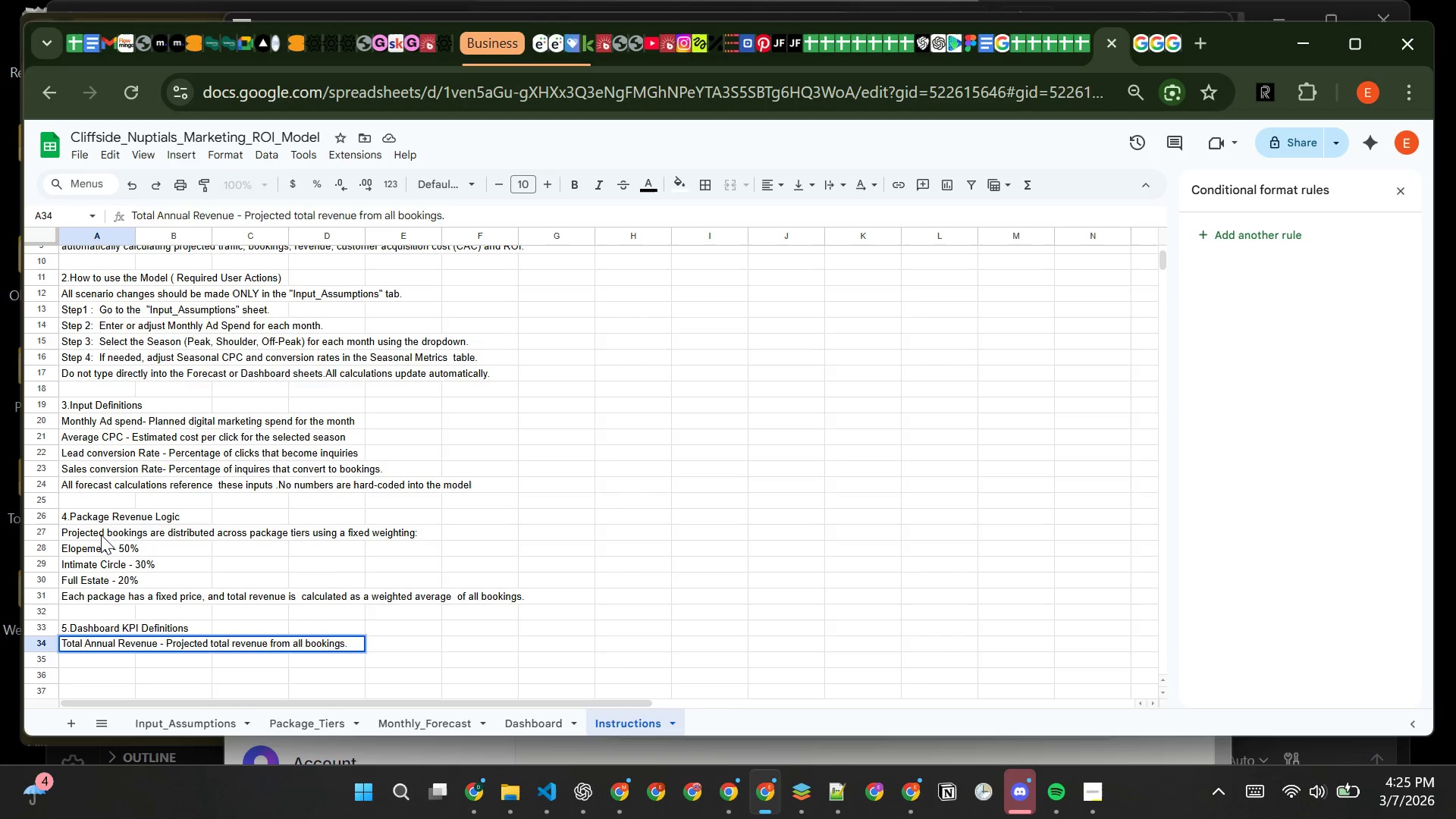 
key(Enter)
 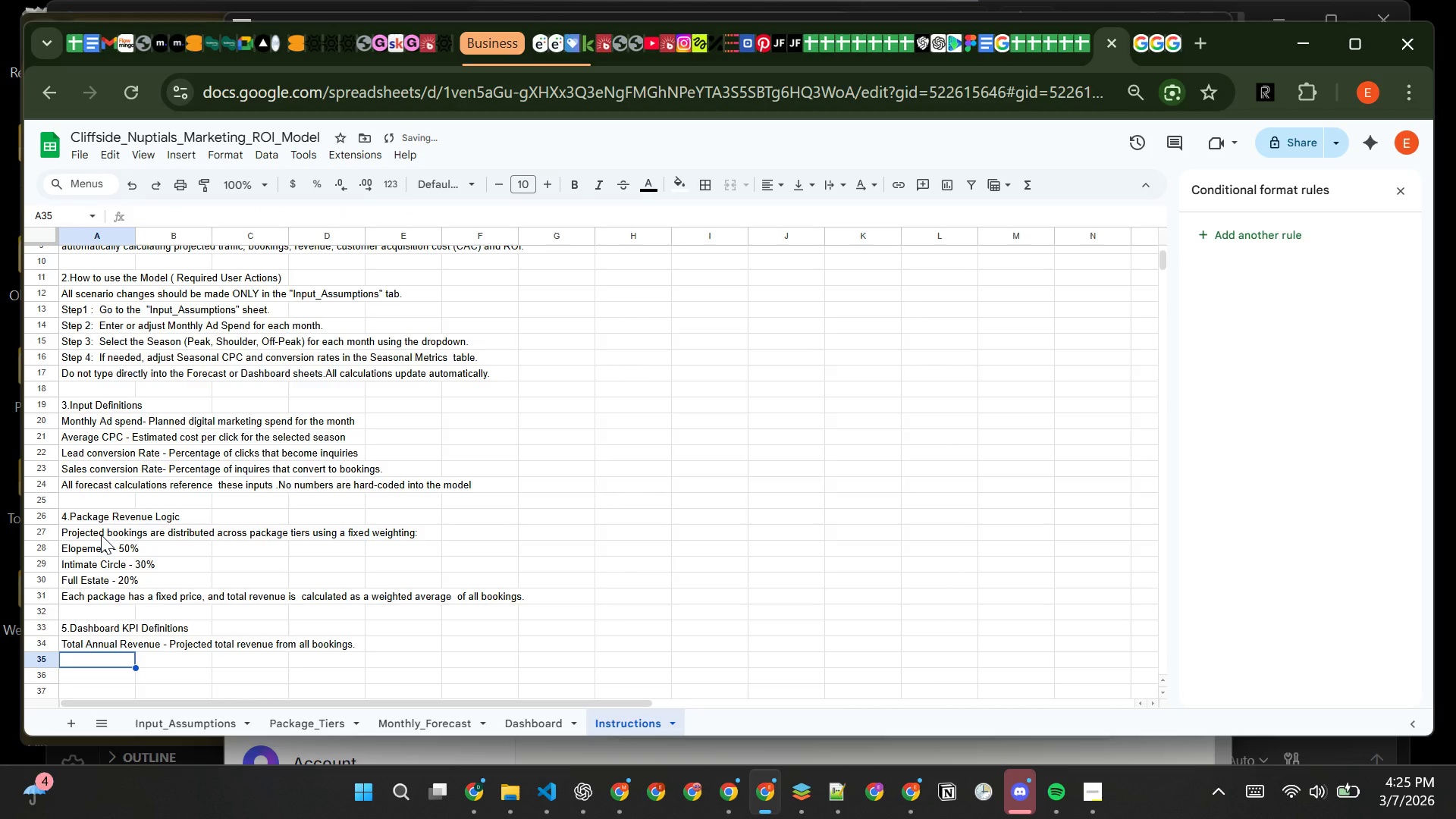 
type(Total Leads - Toatal)
key(Backspace)
key(Backspace)
key(Backspace)
key(Backspace)
type(tall)
key(Backspace)
type( inquiries generated across the year)
 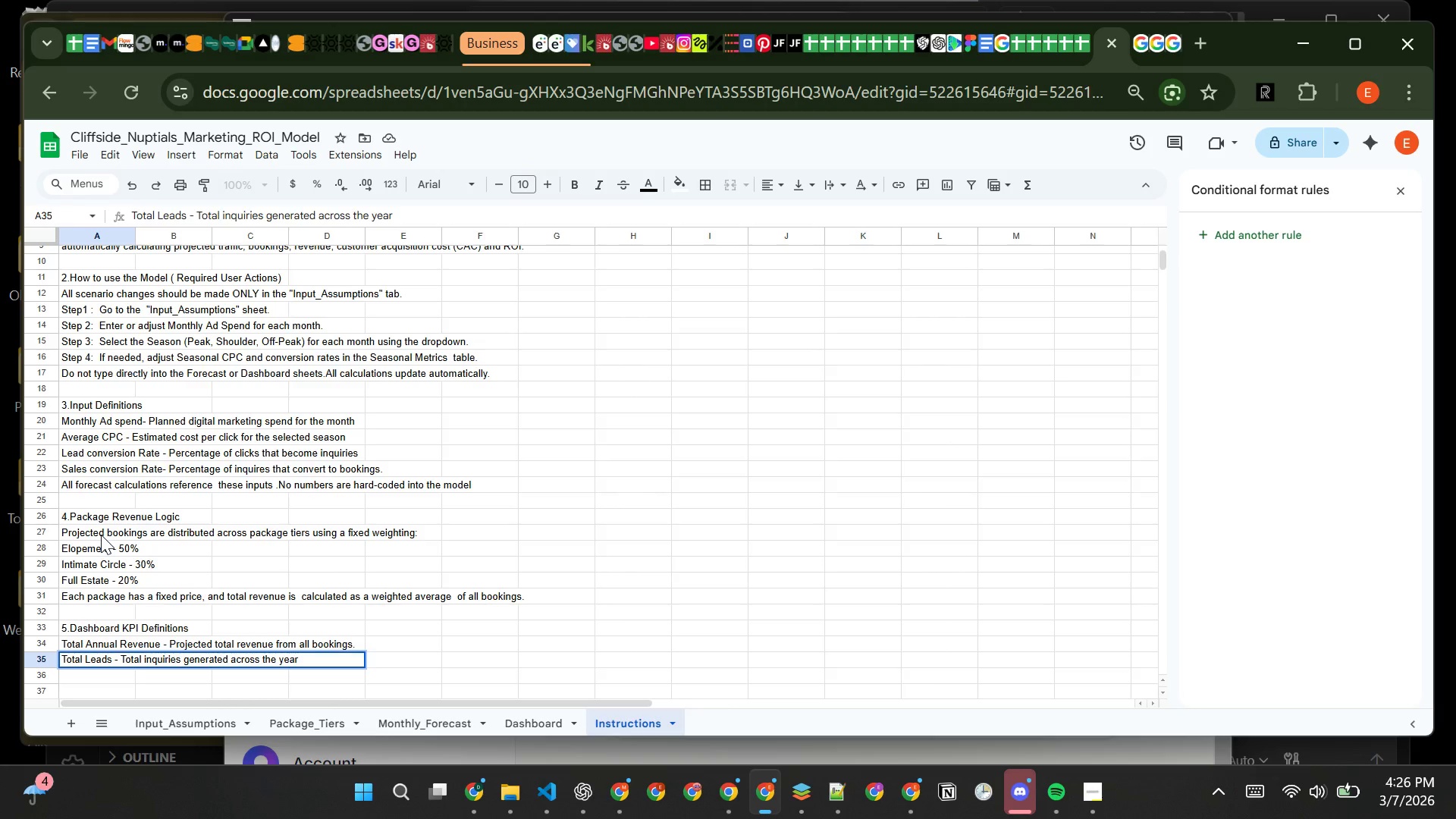 
key(Enter)
 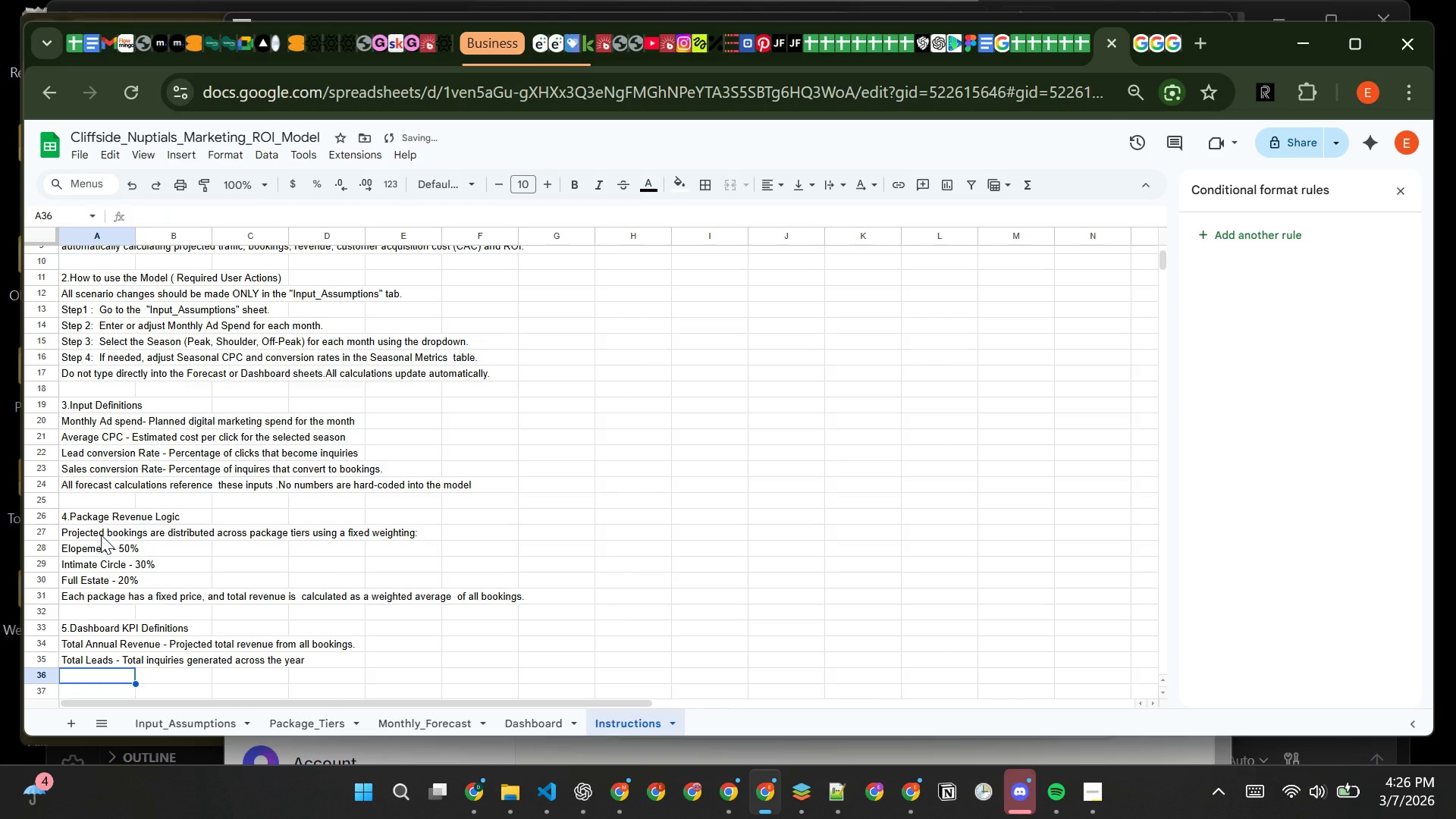 
type(Average CAC - tOTAL mAKR)
key(Backspace)
key(Backspace)
key(Backspace)
key(Backspace)
key(Backspace)
key(Backspace)
key(Backspace)
key(Backspace)
key(Backspace)
key(Backspace)
type(Toatal )
key(Backspace)
key(Backspace)
key(Backspace)
key(Backspace)
key(Backspace)
type(tal Marketing spend divided by totaa)
key(Backspace)
type(l bookings.)
 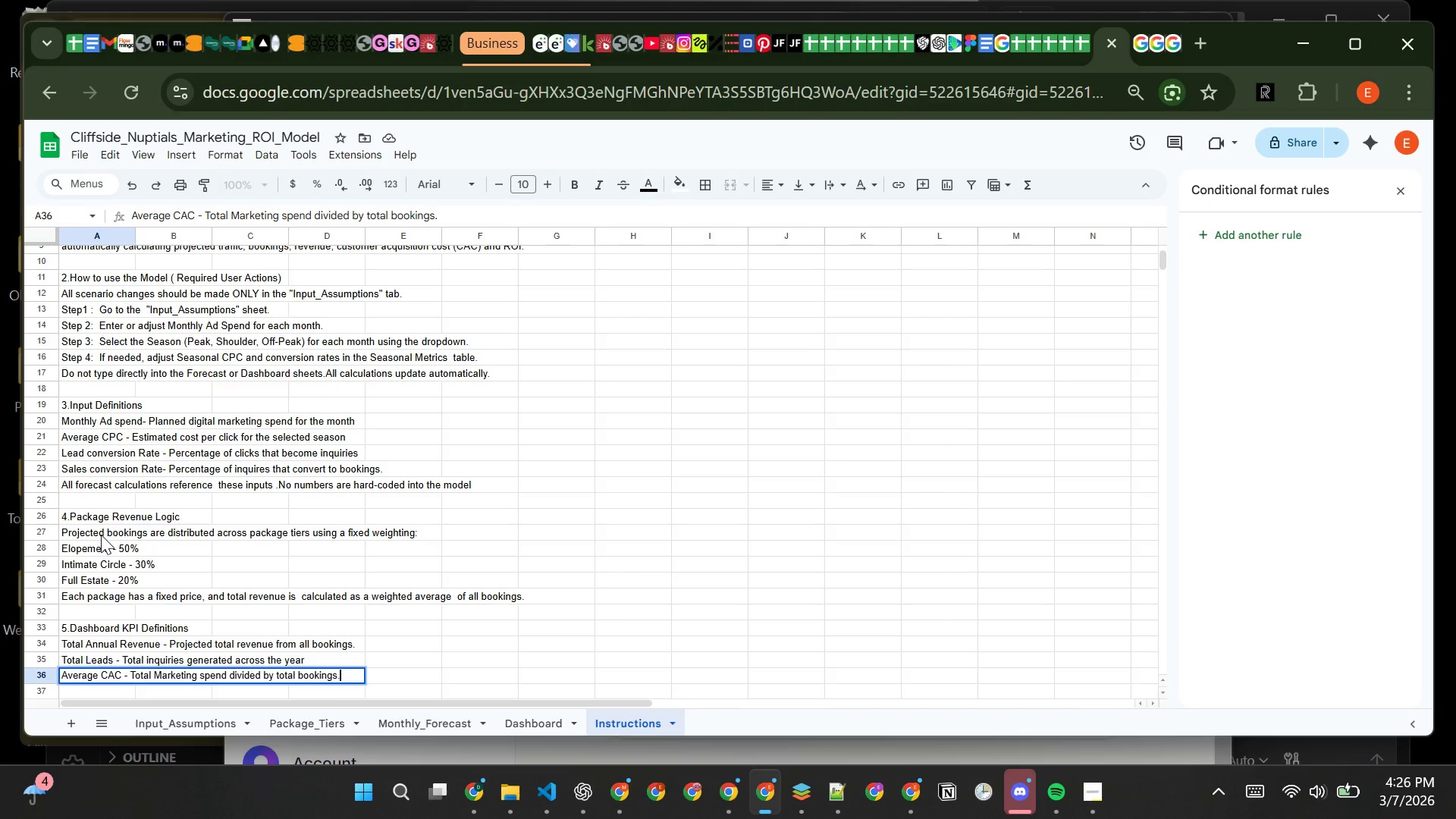 
key(Enter)
 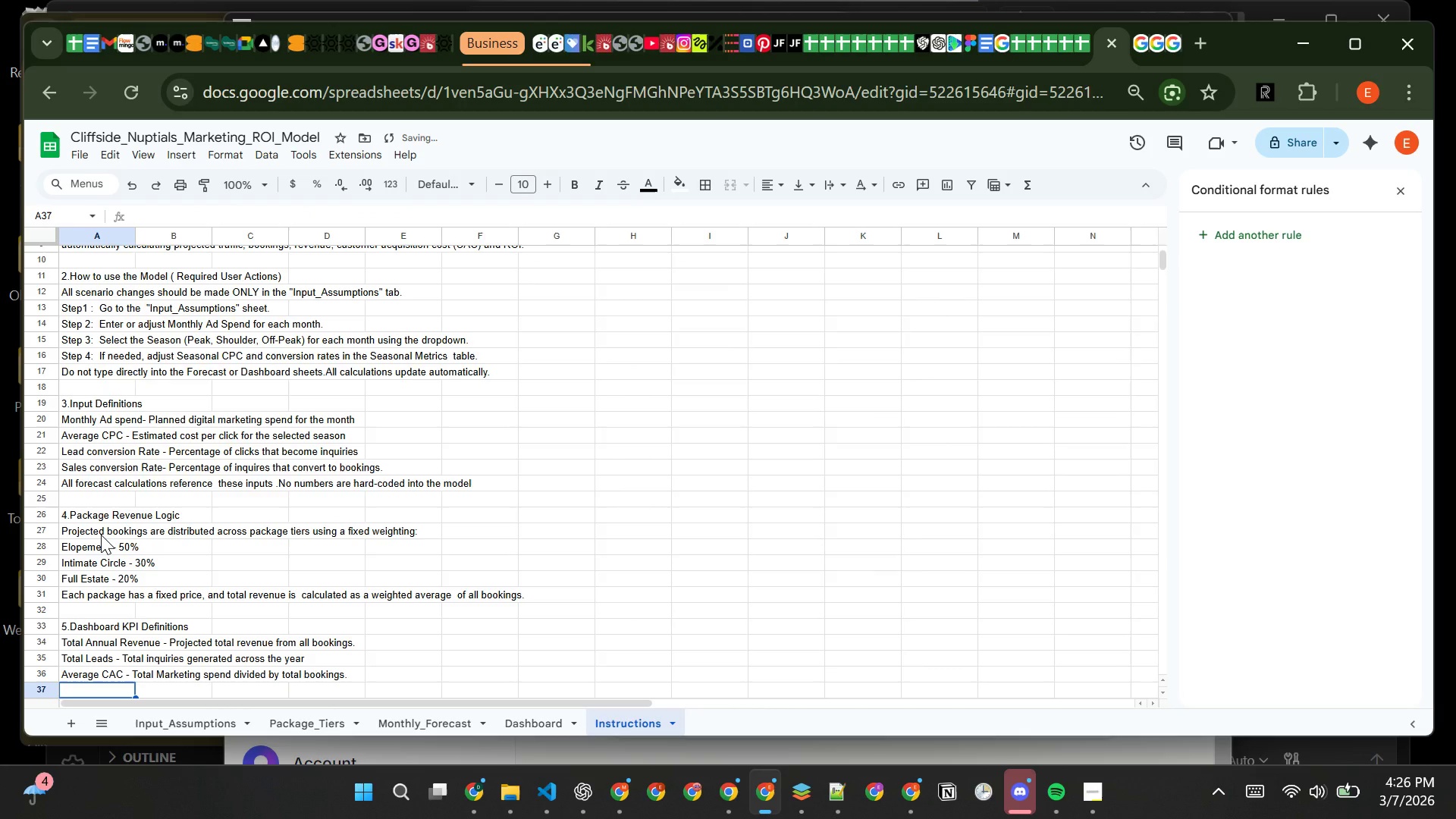 
type(Overall ROI - tOTA)
key(Backspace)
key(Backspace)
key(Backspace)
key(Backspace)
type(Toa)
key(Backspace)
type(tal re)
key(Backspace)
type(v)
key(Backspace)
type(evenue dicided )
key(Backspace)
key(Backspace)
key(Backspace)
key(Backspace)
key(Backspace)
key(Backspace)
type(vide by total marketing spend.)
 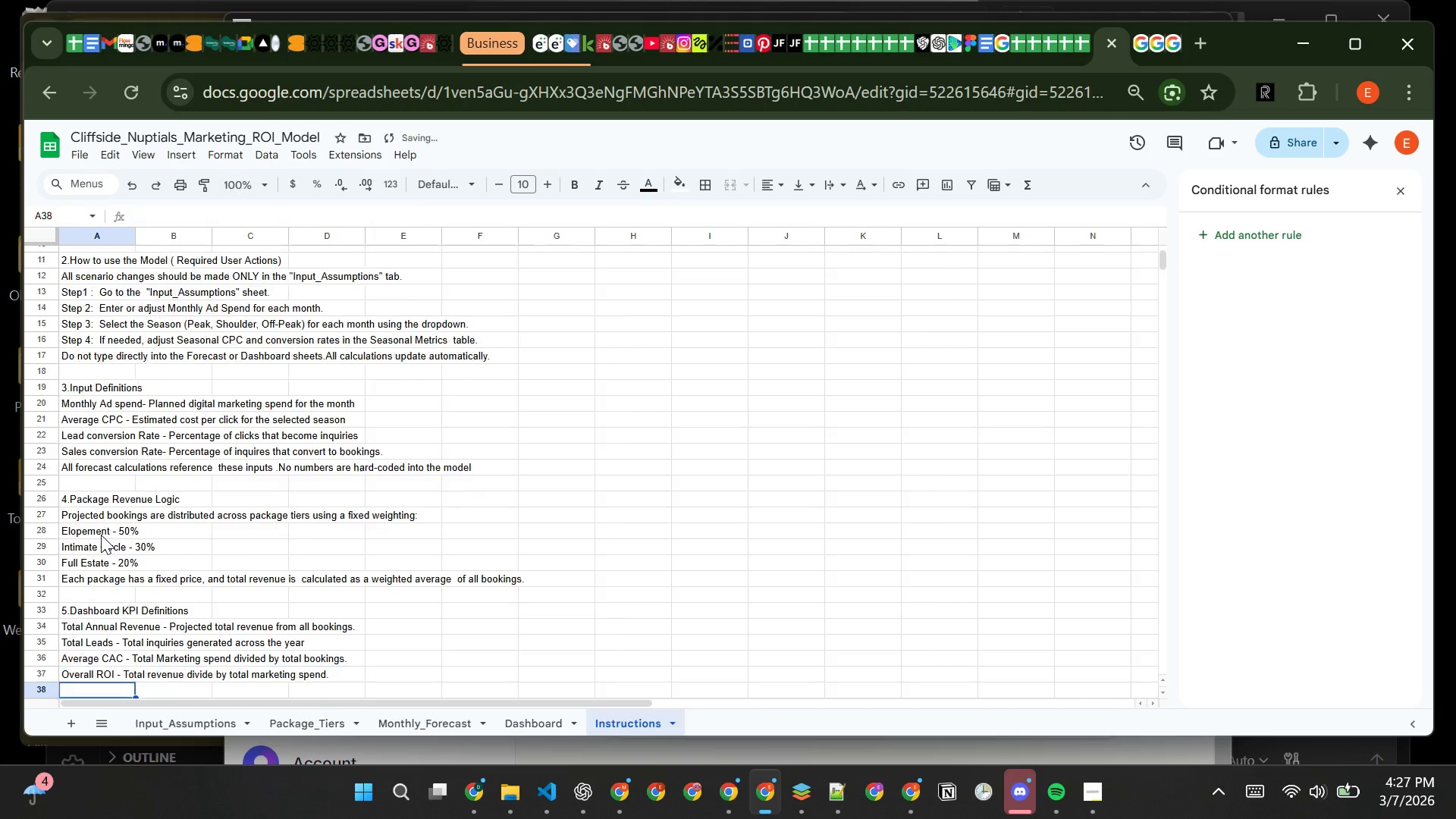 
key(Enter)
 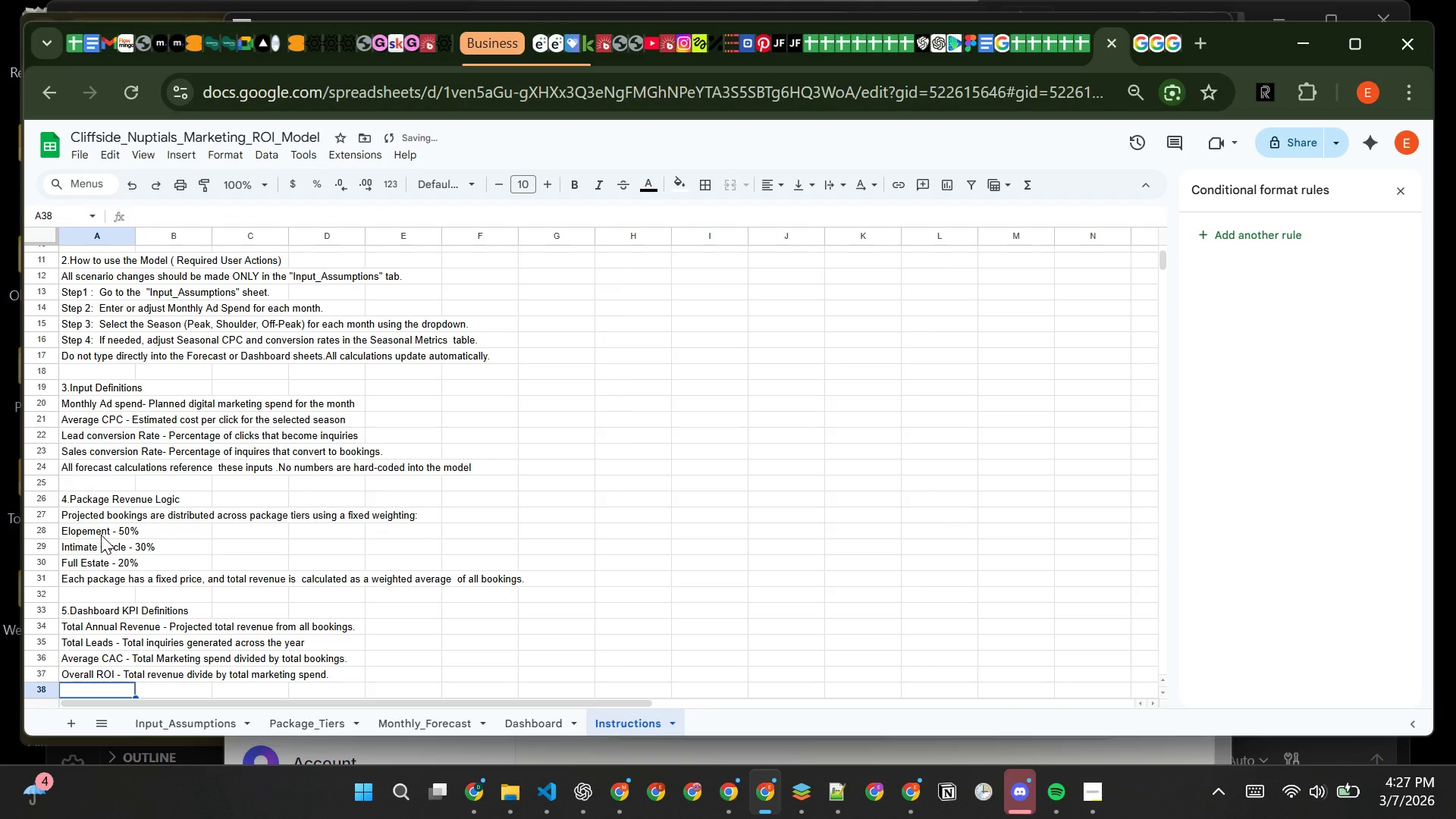 
type(Months where ROI falls below 3.0 are automatically highlghted )
key(Backspace)
key(Backspace)
key(Backspace)
key(Backspace)
key(Backspace)
key(Backspace)
type(ighted.)
 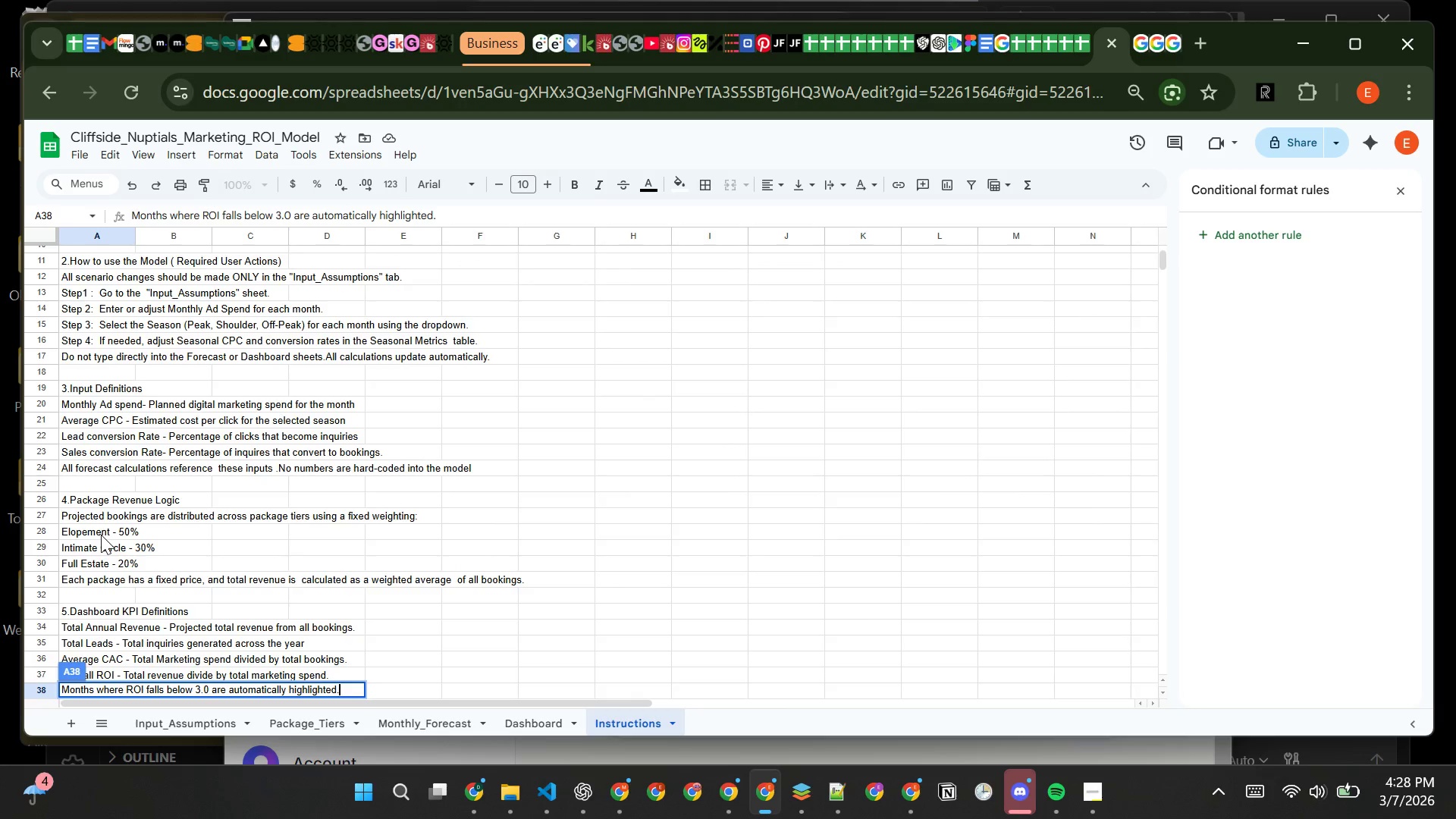 
left_click([366, 592])
 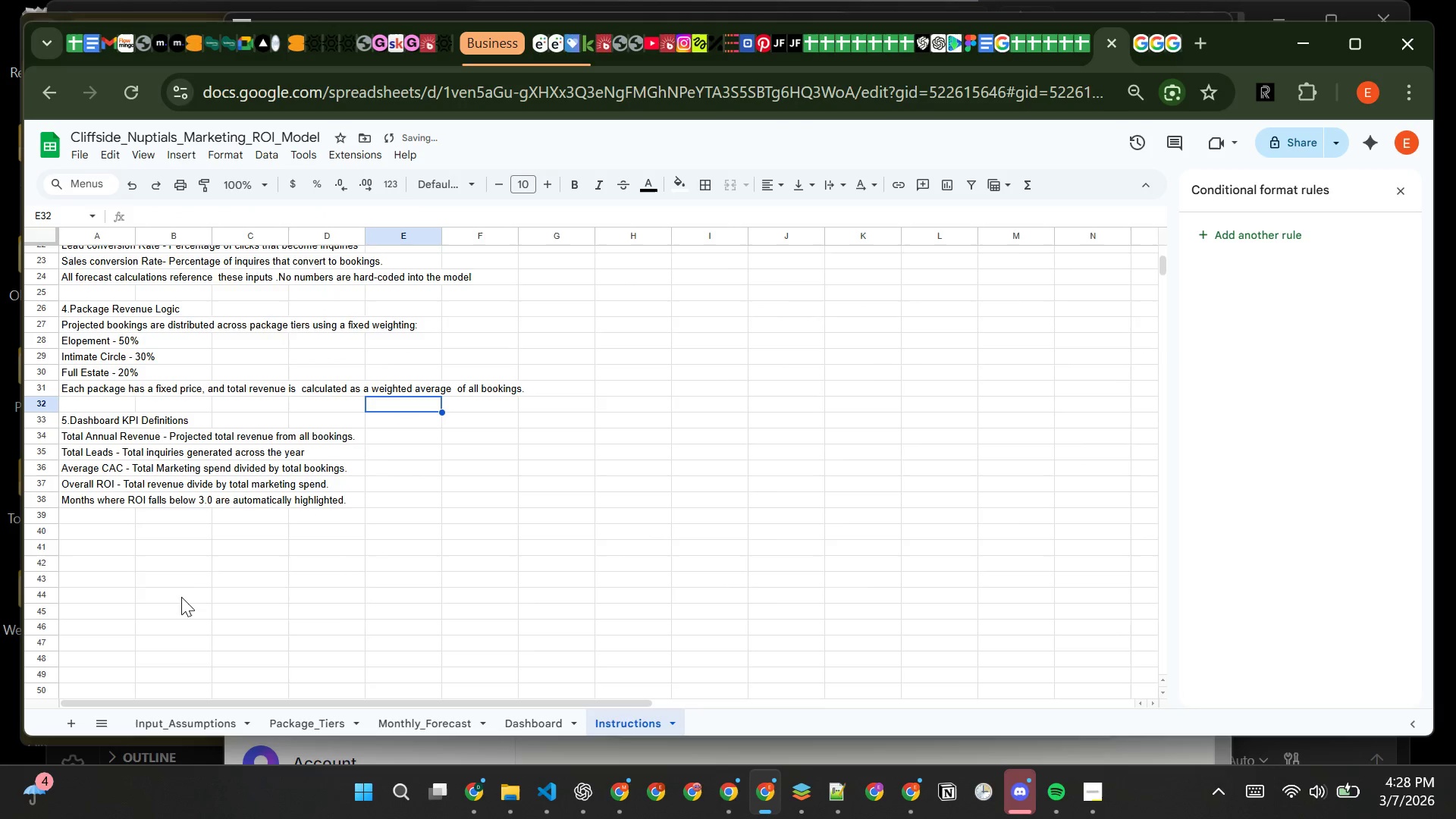 
left_click([63, 533])
 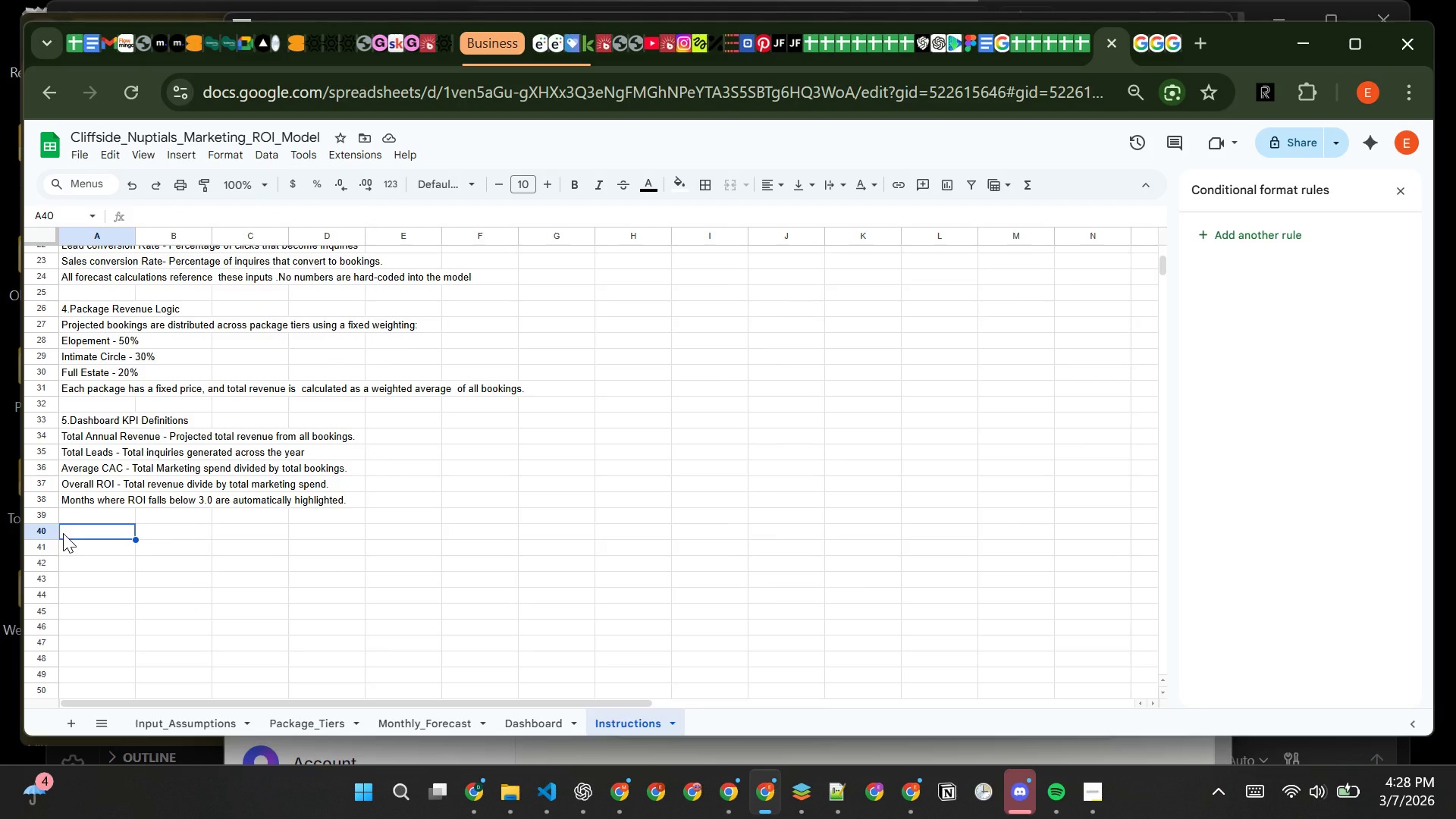 
type(6. Protected Shh)
key(Backspace)
type(eetd)
key(Backspace)
type(s (Don )
key(Backspace)
key(Backspace)
type( Not Edit))
 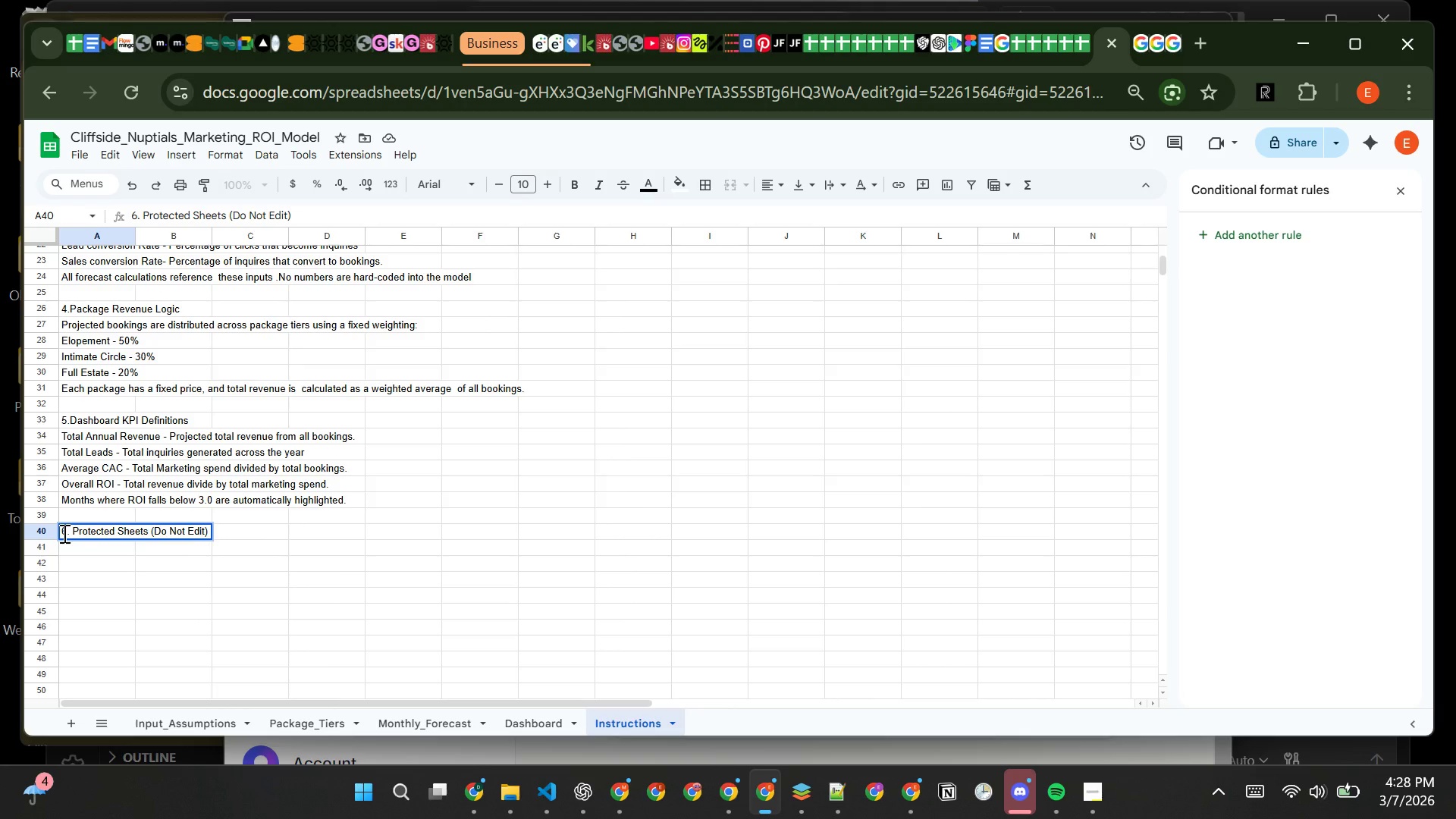 
key(Enter)
 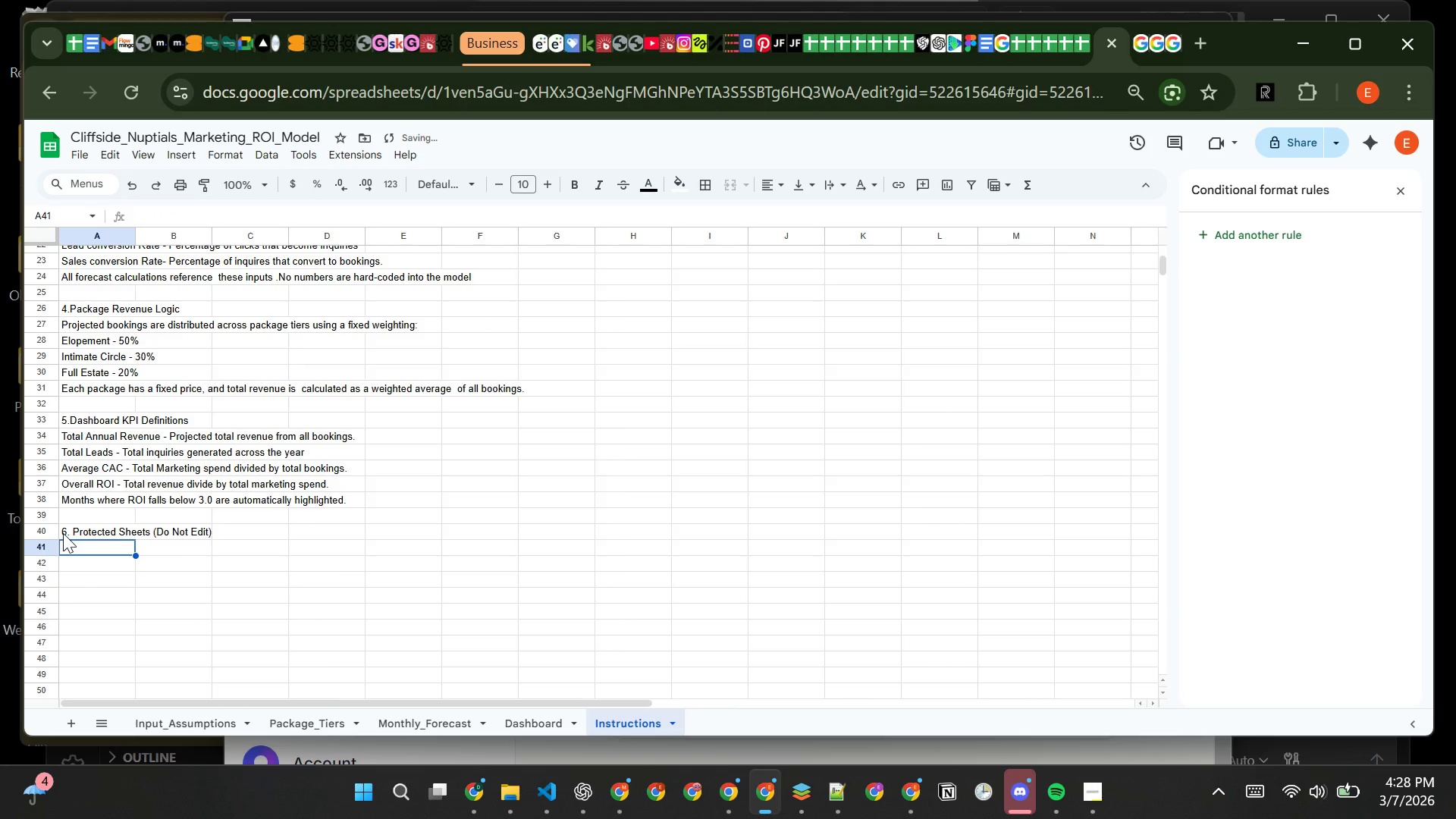 
type(The following sheets are protected to prevent accidental edits:)
 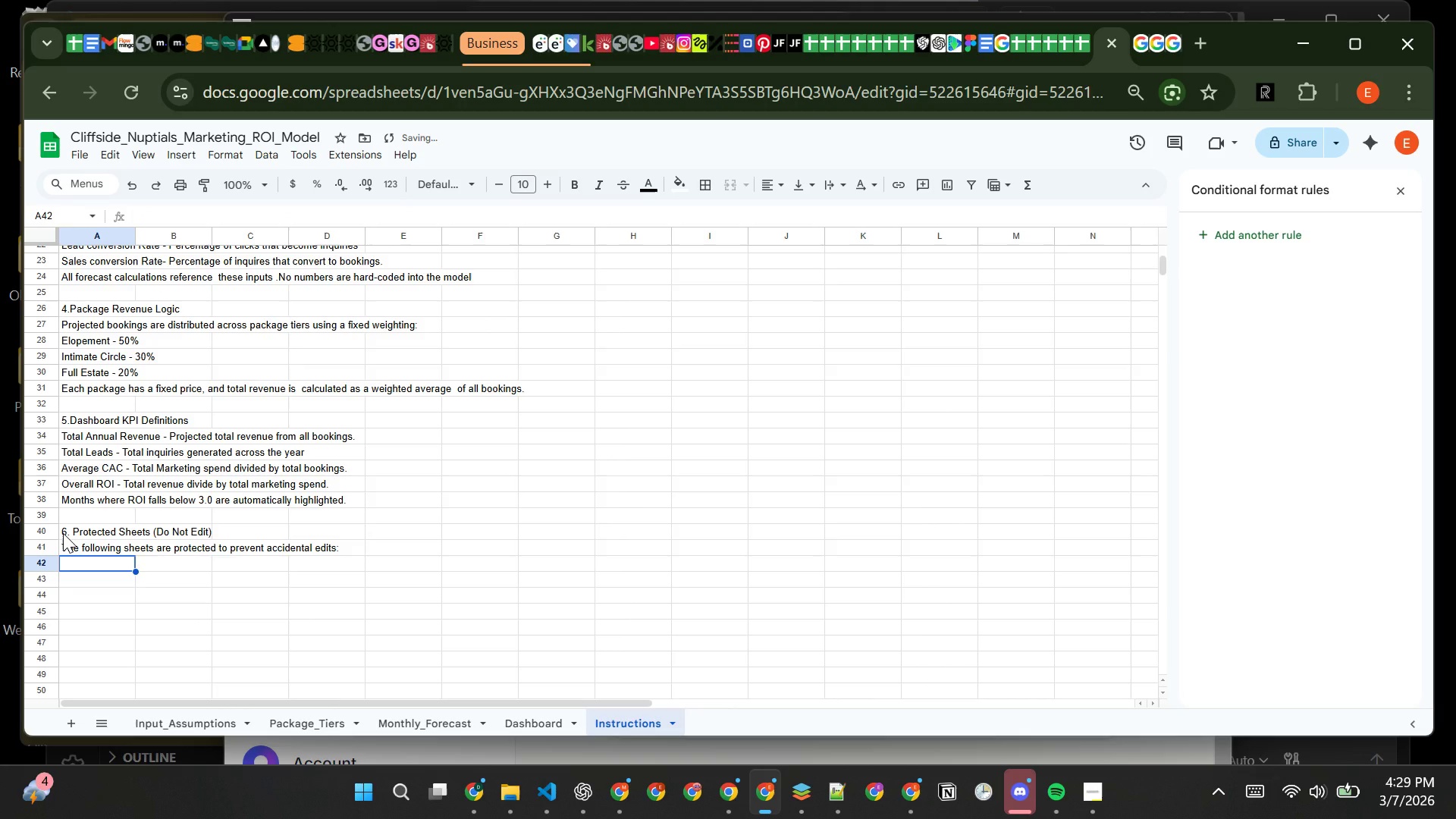 
 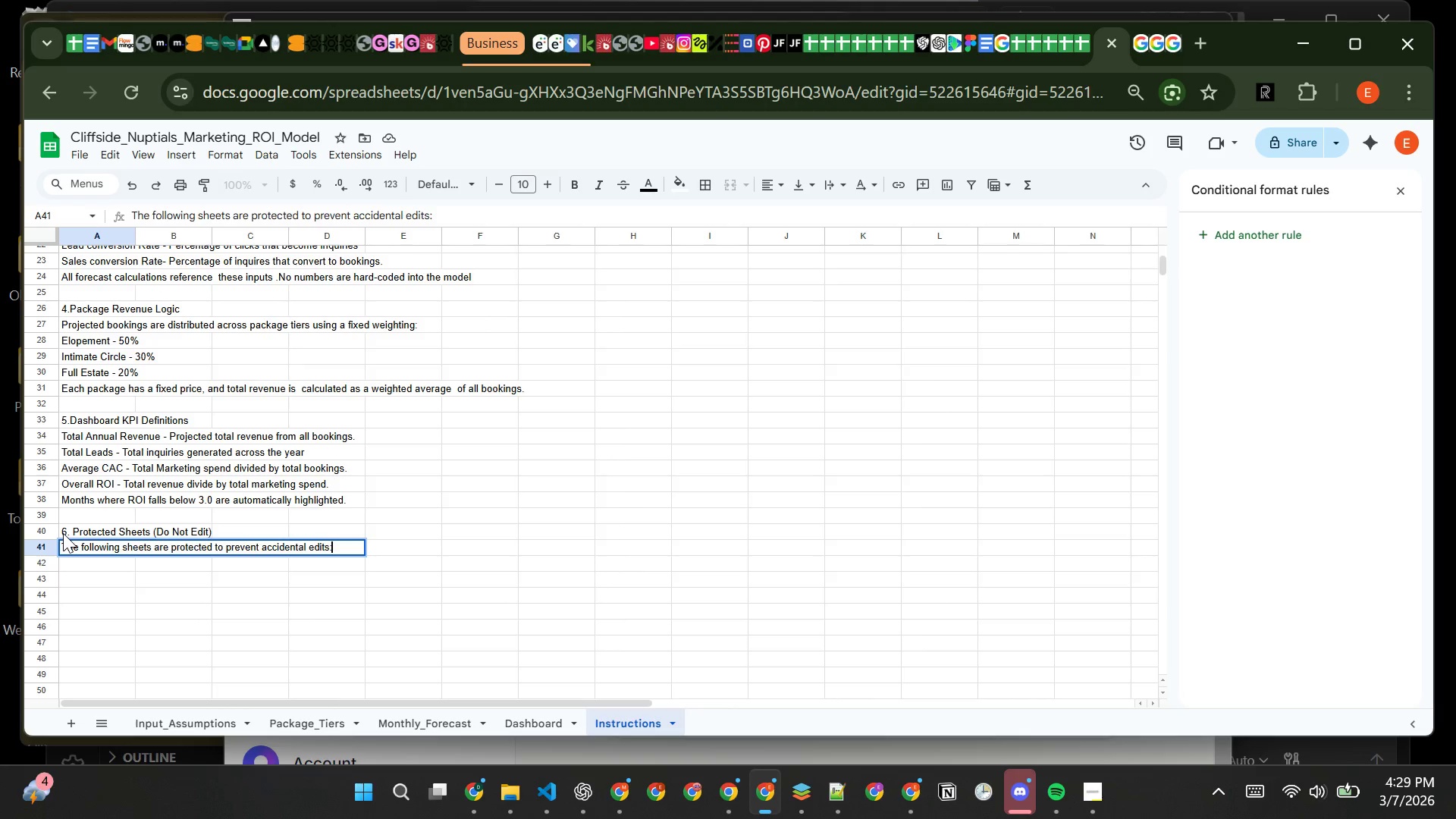 
key(Enter)
 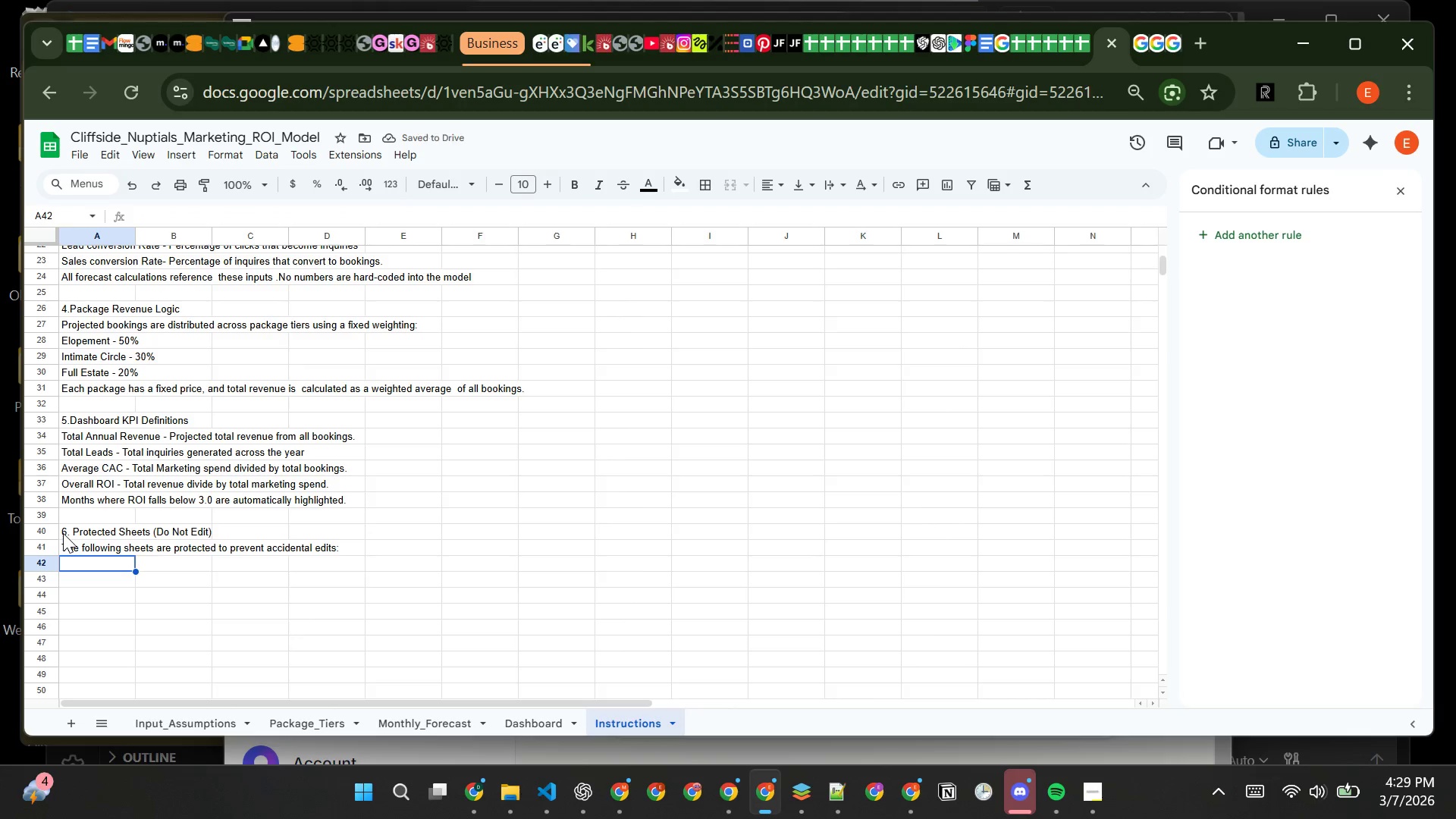 
type(-Pacj)
key(Backspace)
type(kage )
key(Backspace)
type(_Tiers)
 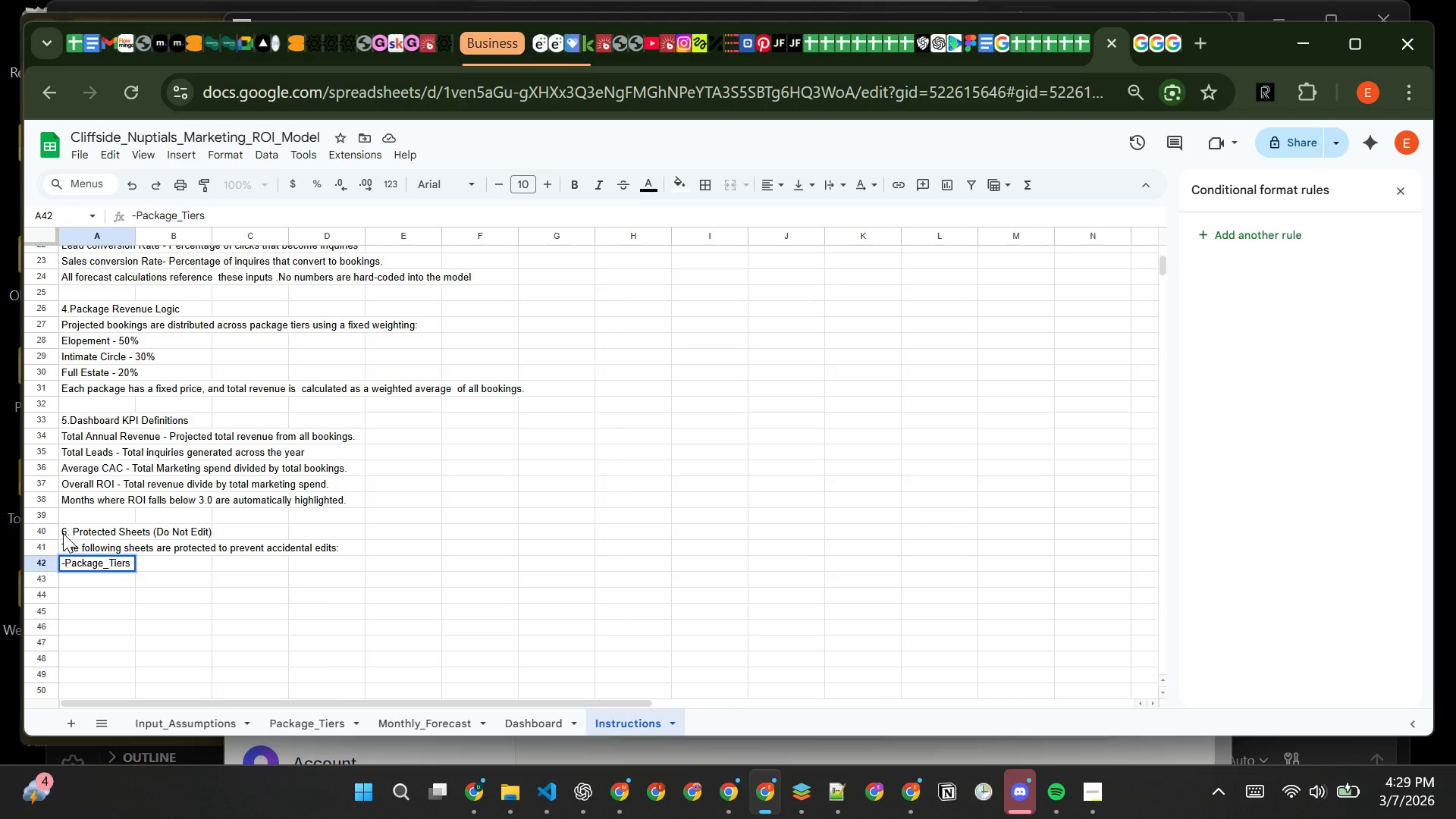 
key(Enter)
 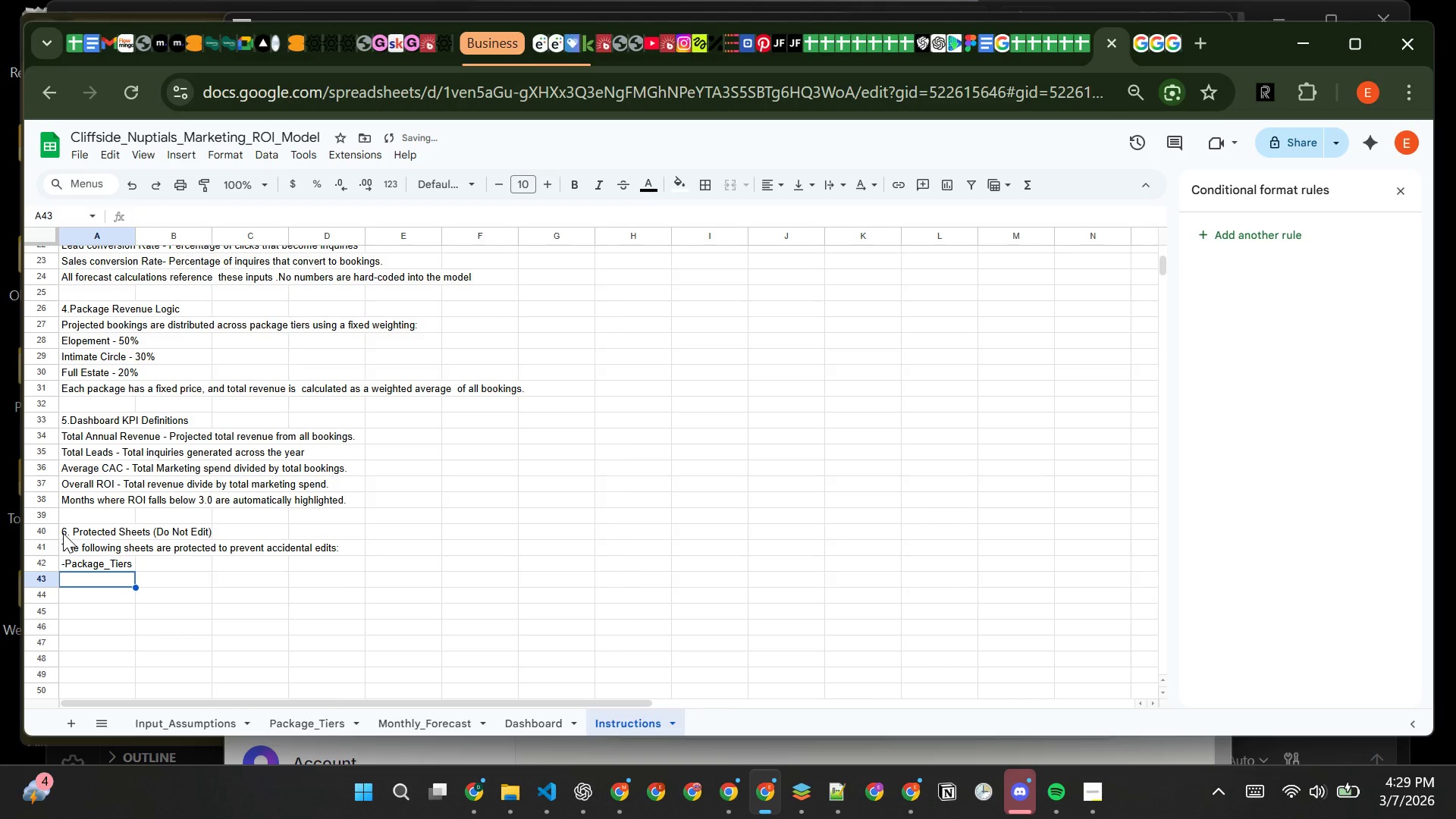 
type(-Monthly_Forecast)
 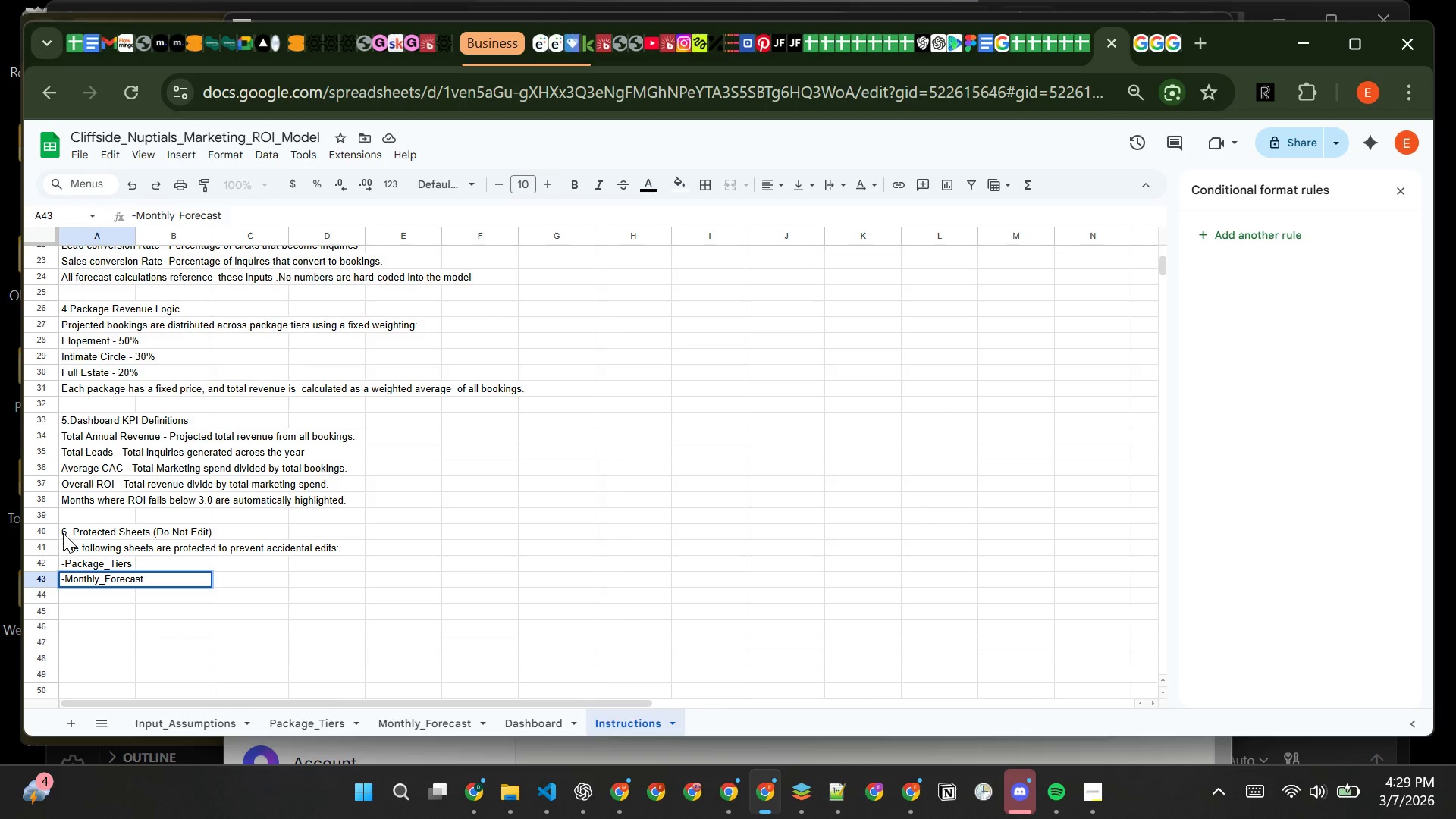 
key(Enter)
 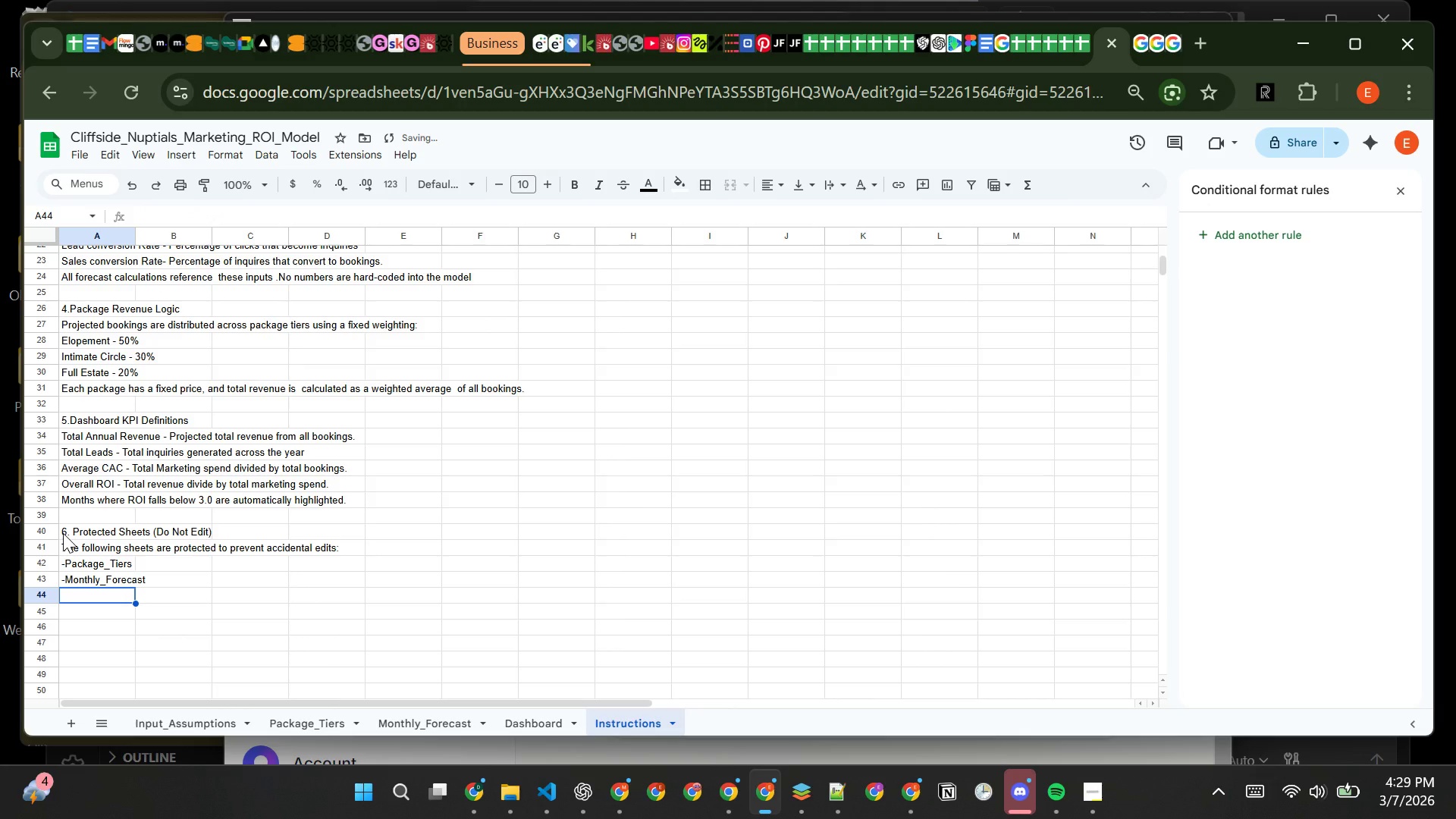 
type(- Dashbaoa)
key(Backspace)
key(Backspace)
key(Backspace)
type(oard)
 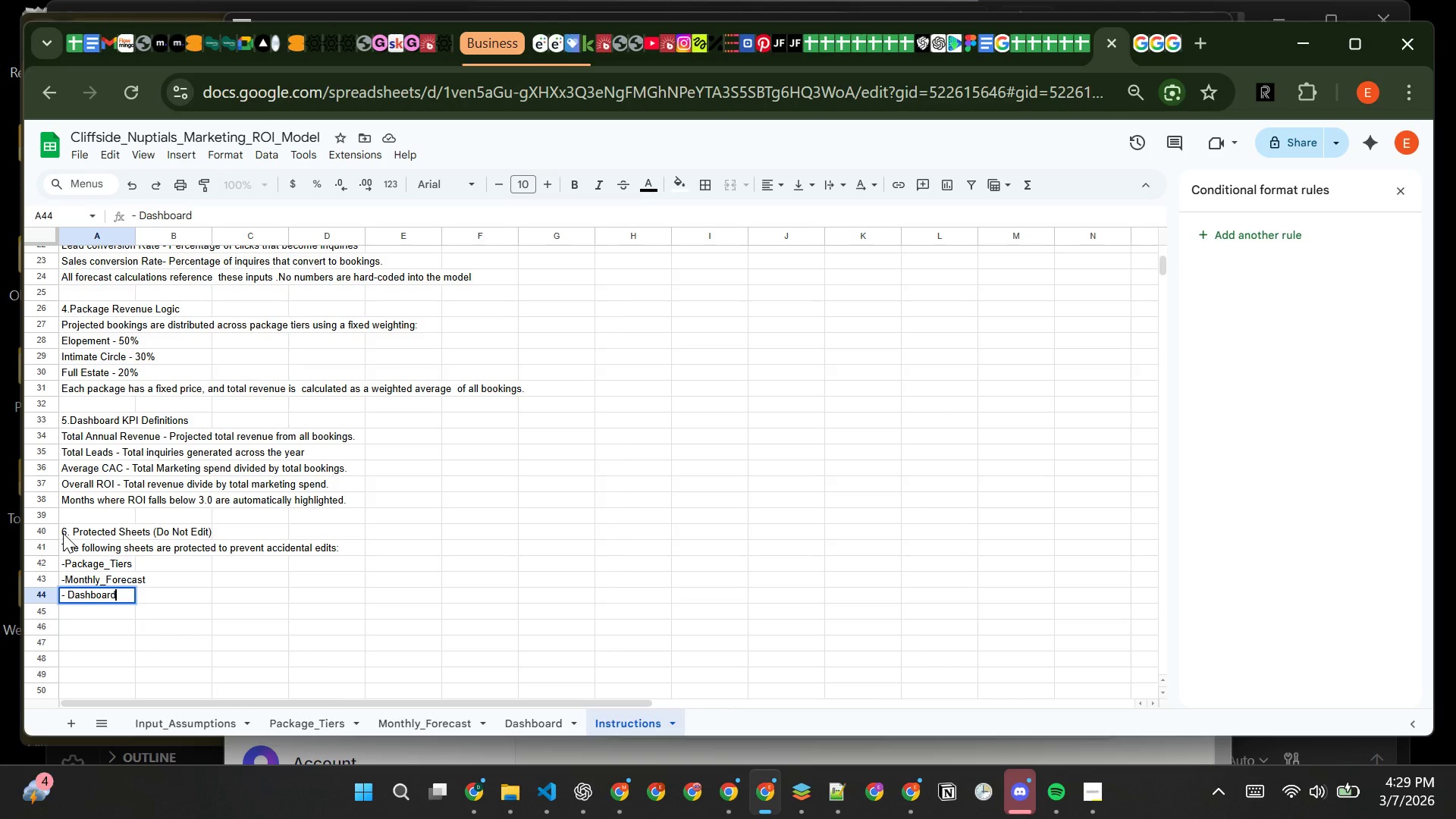 
wait(7.03)
 